 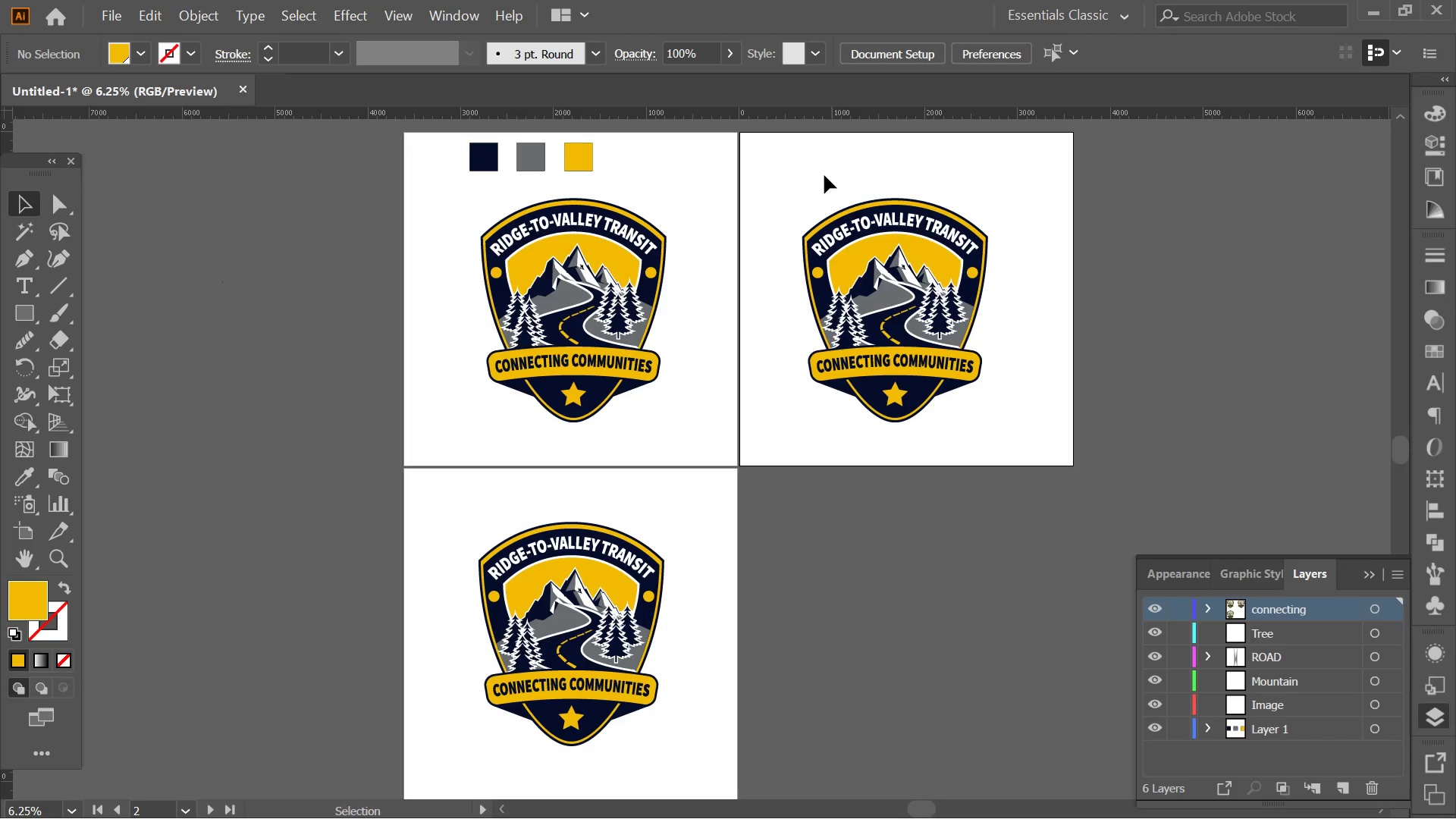 
left_click_drag(start_coordinate=[607, 617], to_coordinate=[600, 469])
 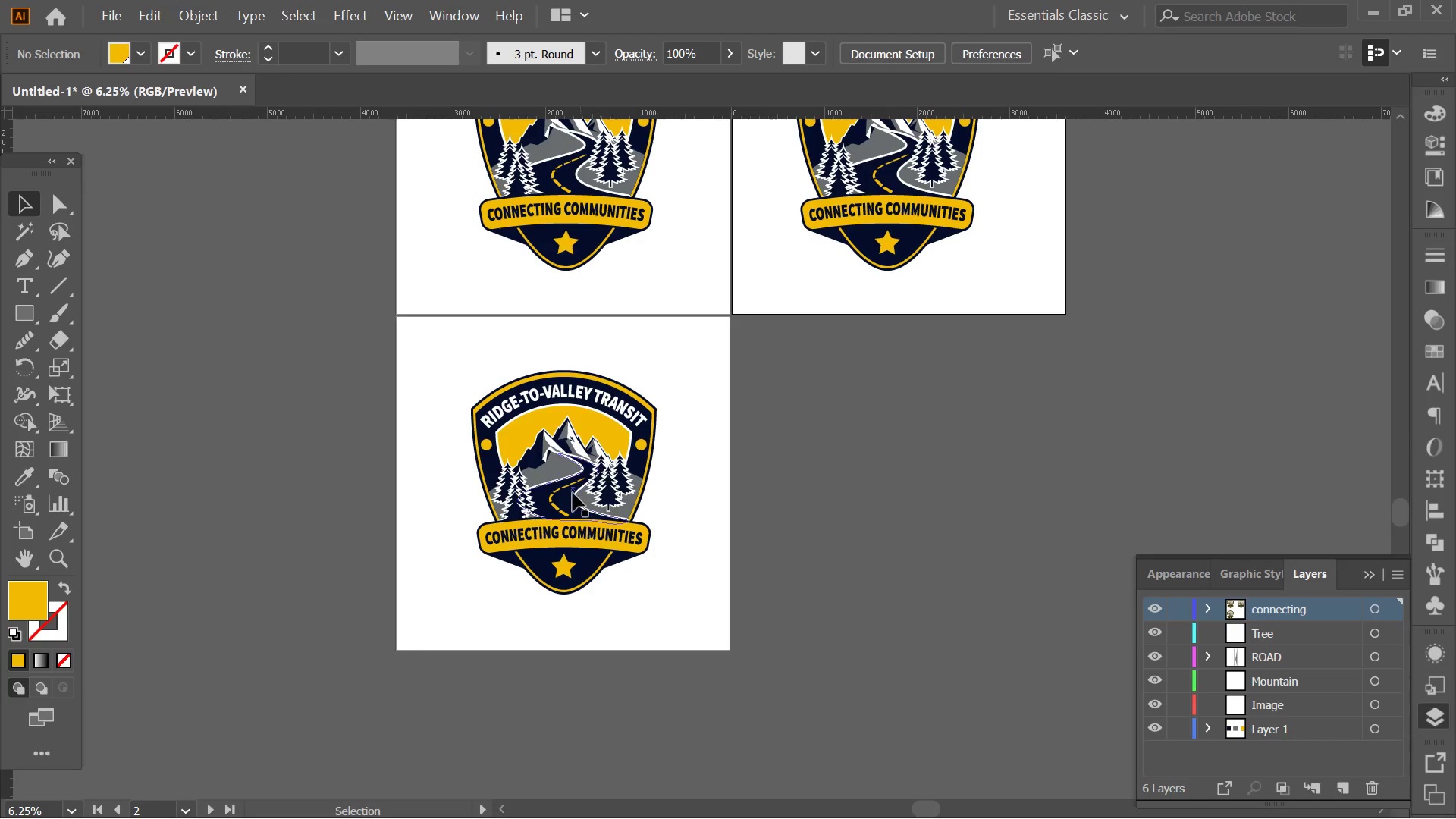 
key(Alt+AltLeft)
 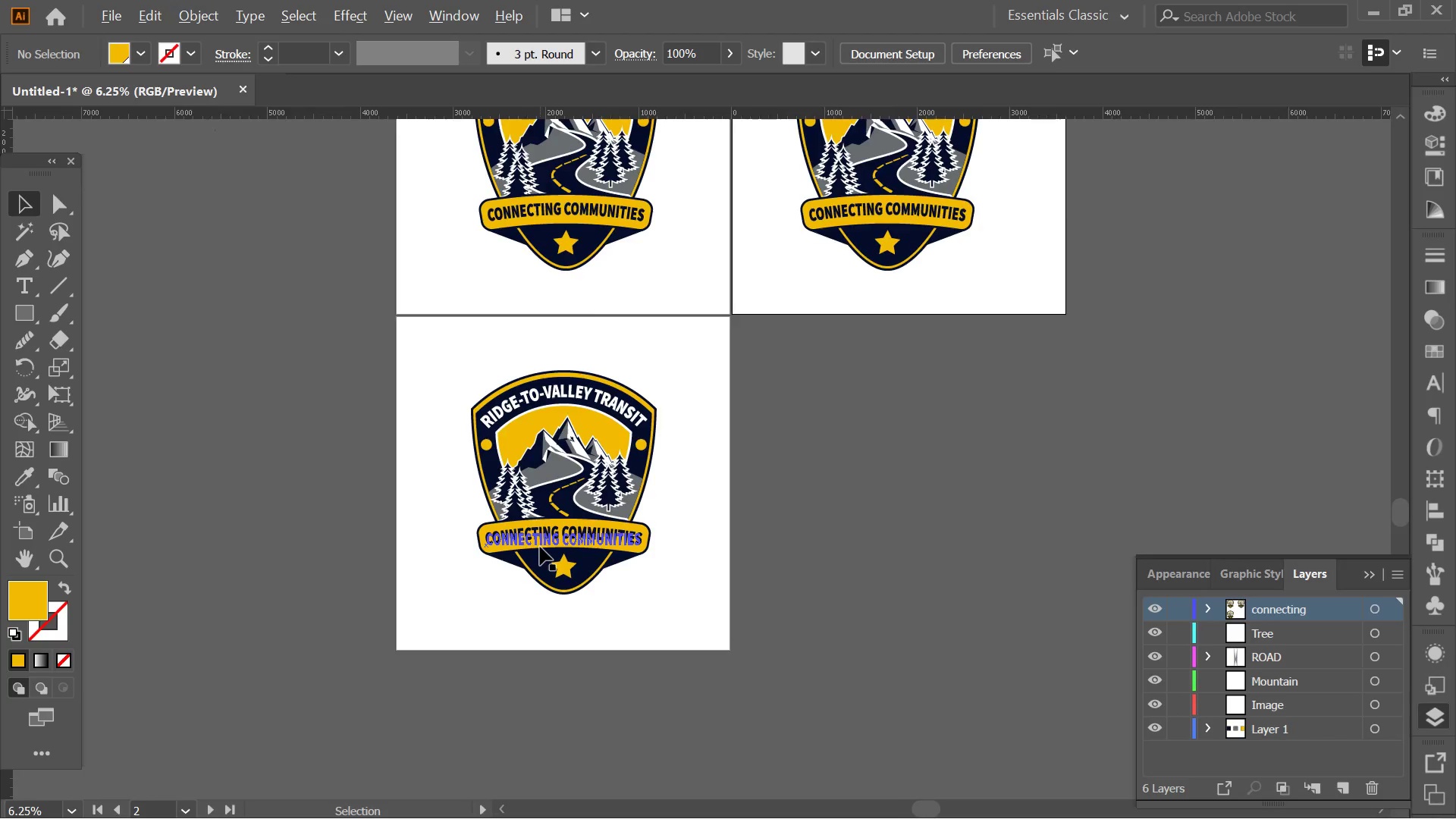 
left_click([560, 538])
 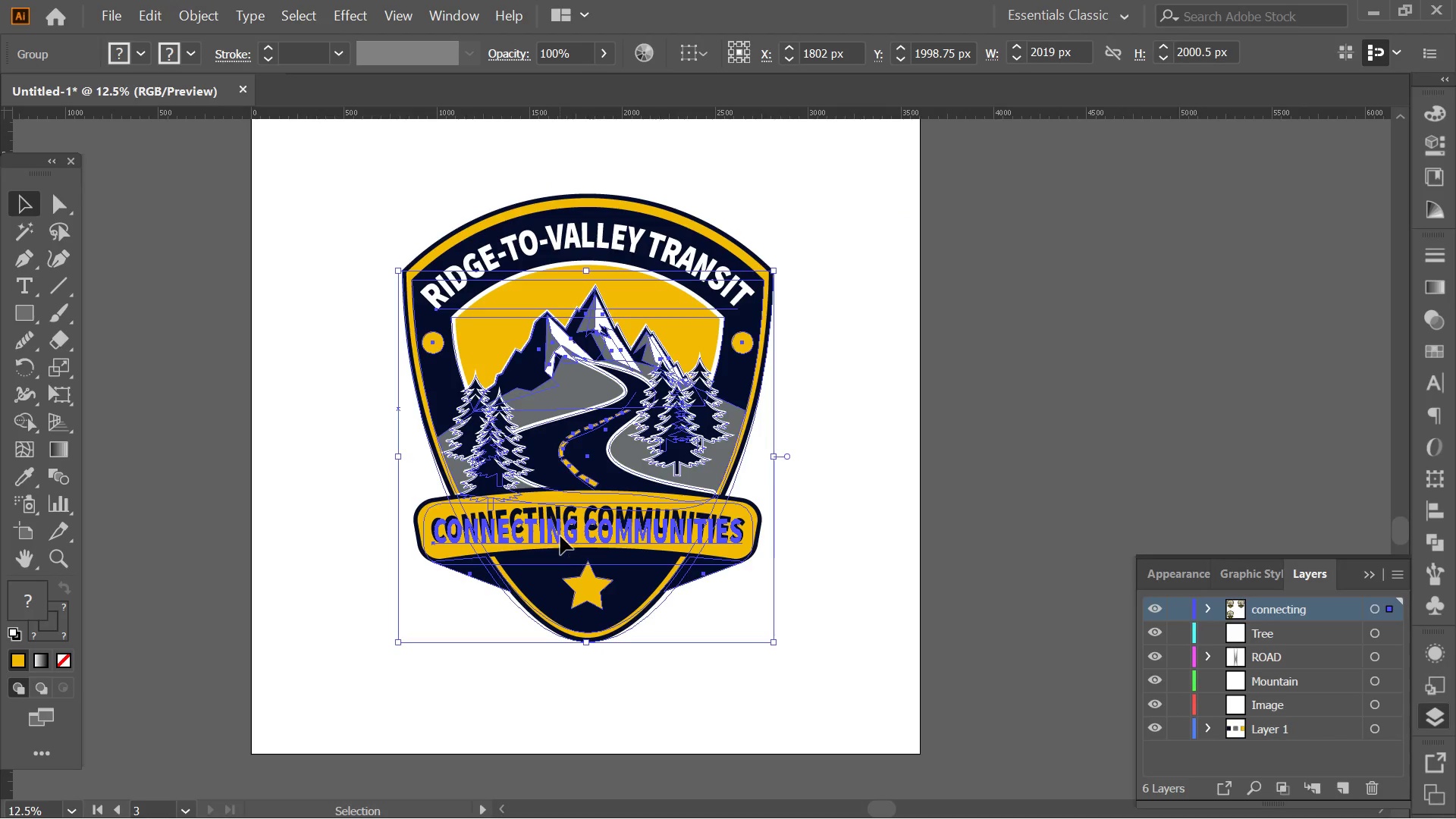 
scroll: coordinate [540, 547], scroll_direction: up, amount: 2.0
 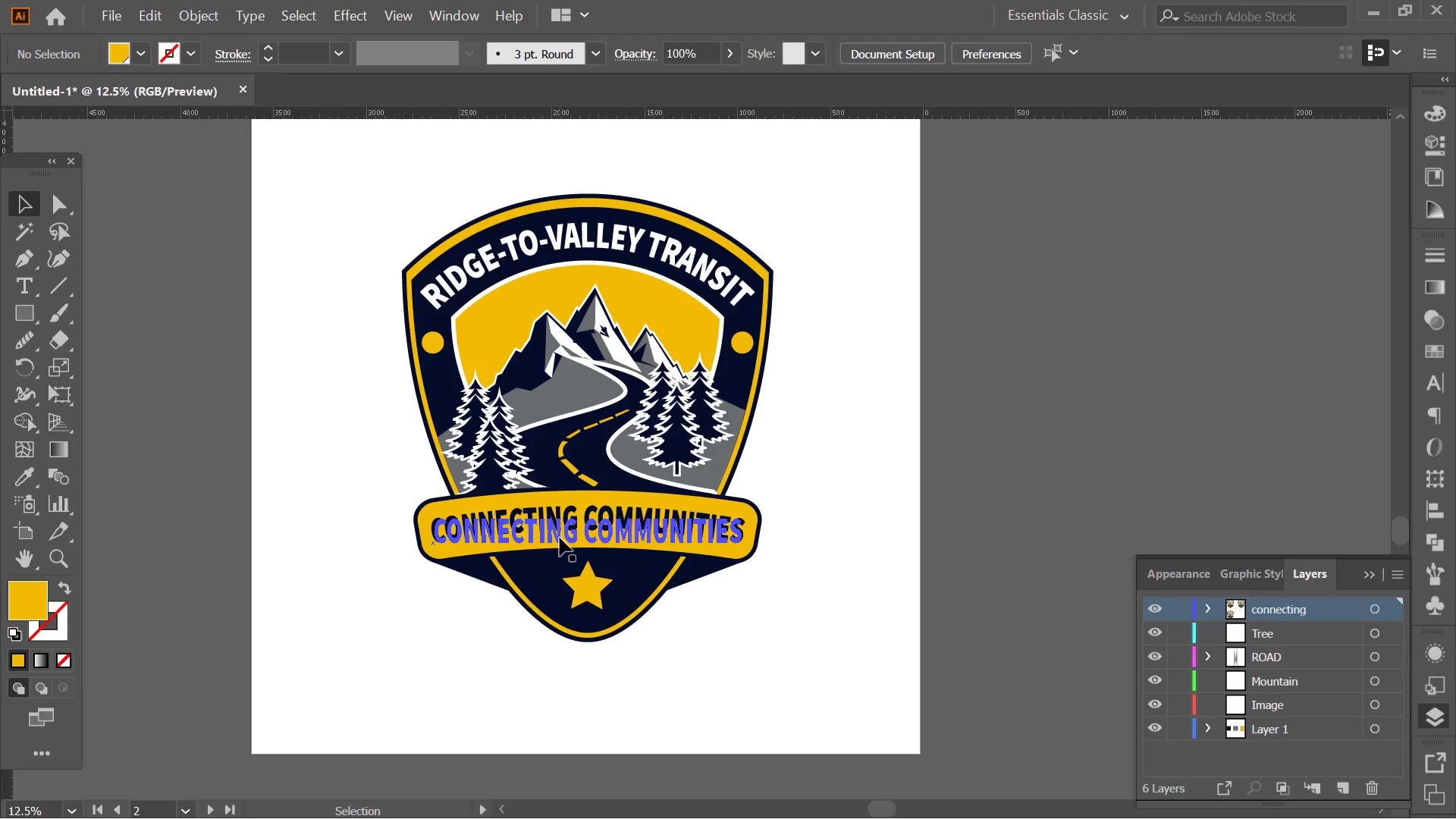 
double_click([560, 536])
 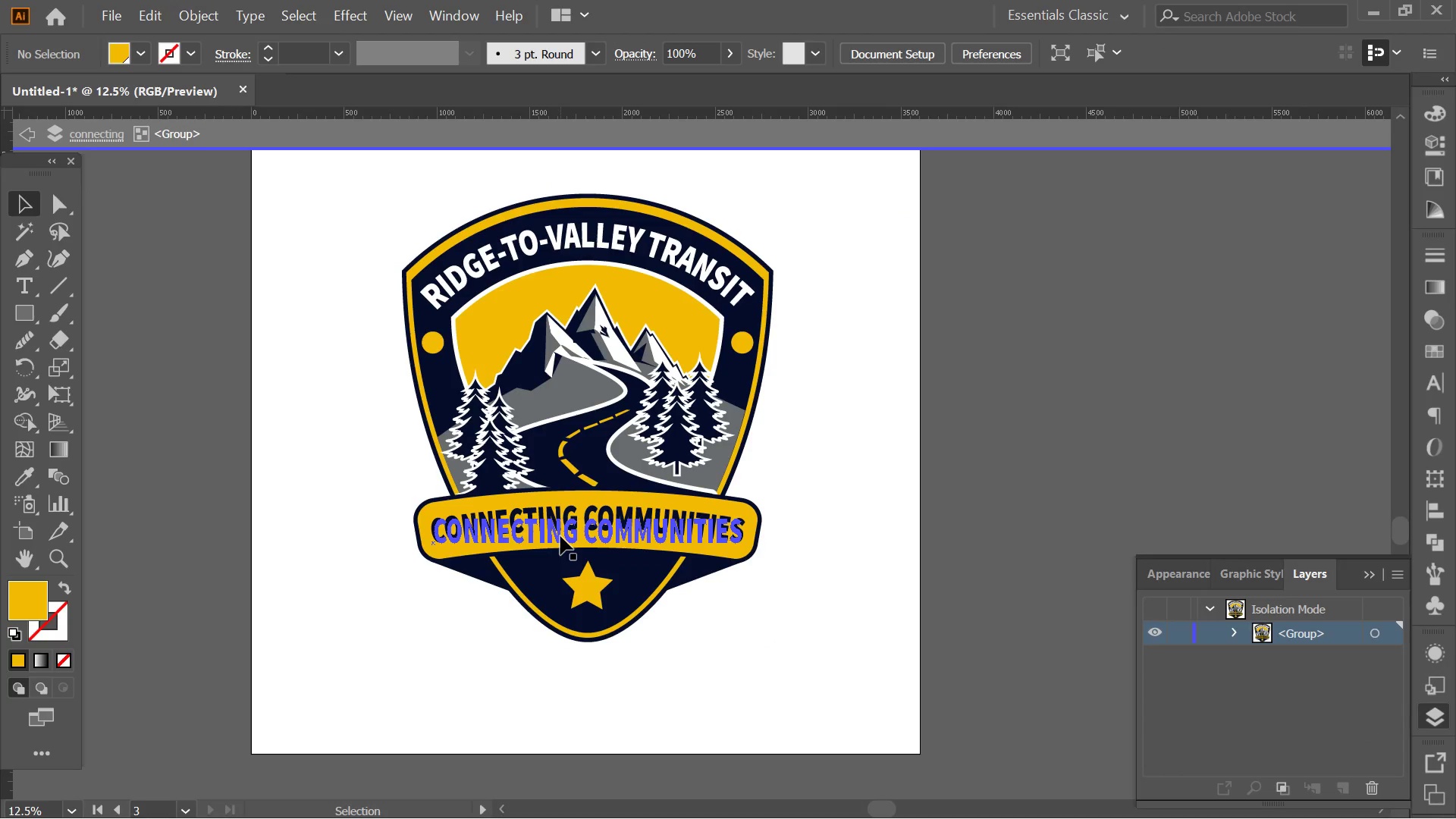 
triple_click([560, 536])
 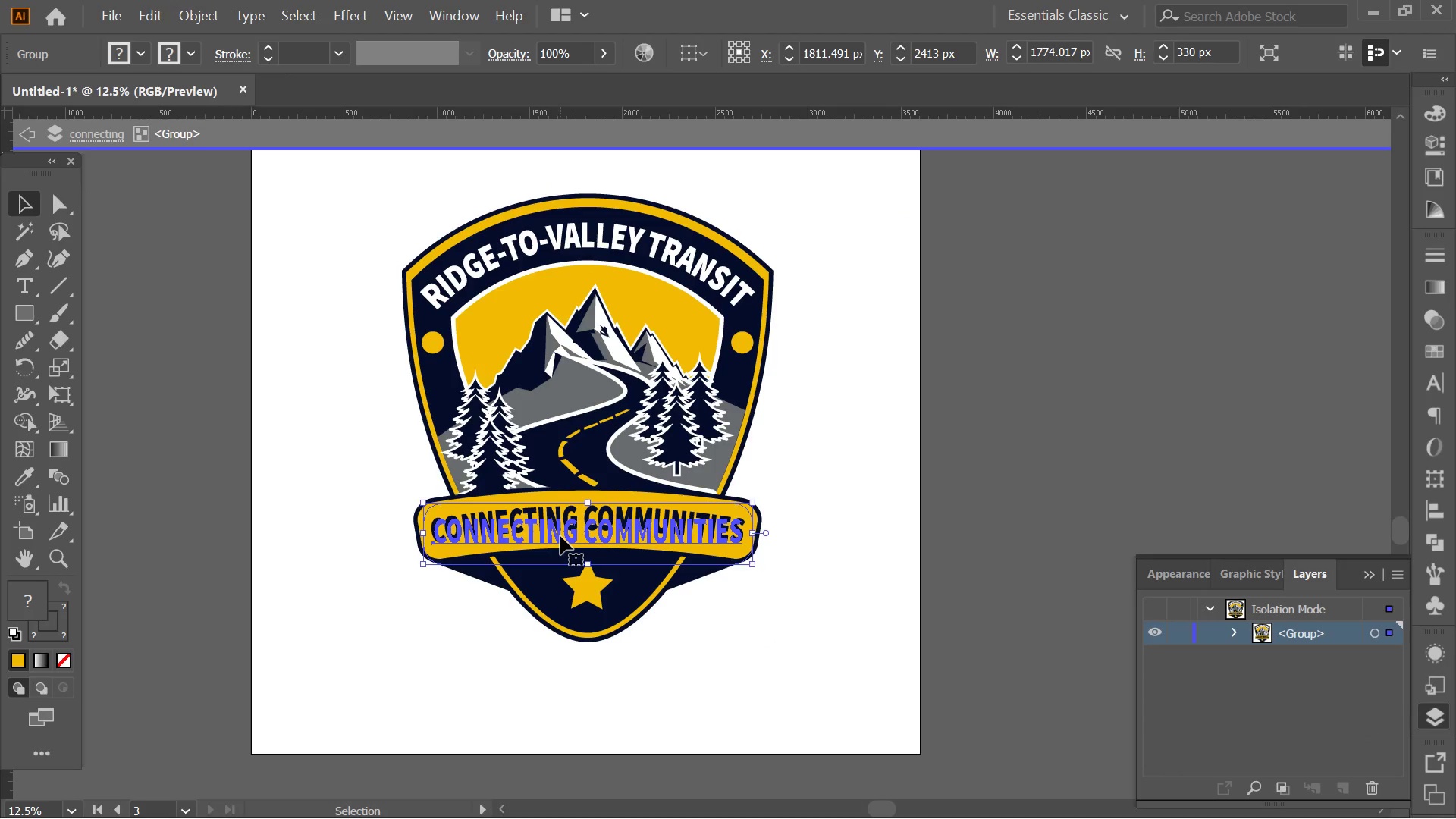 
key(Delete)
 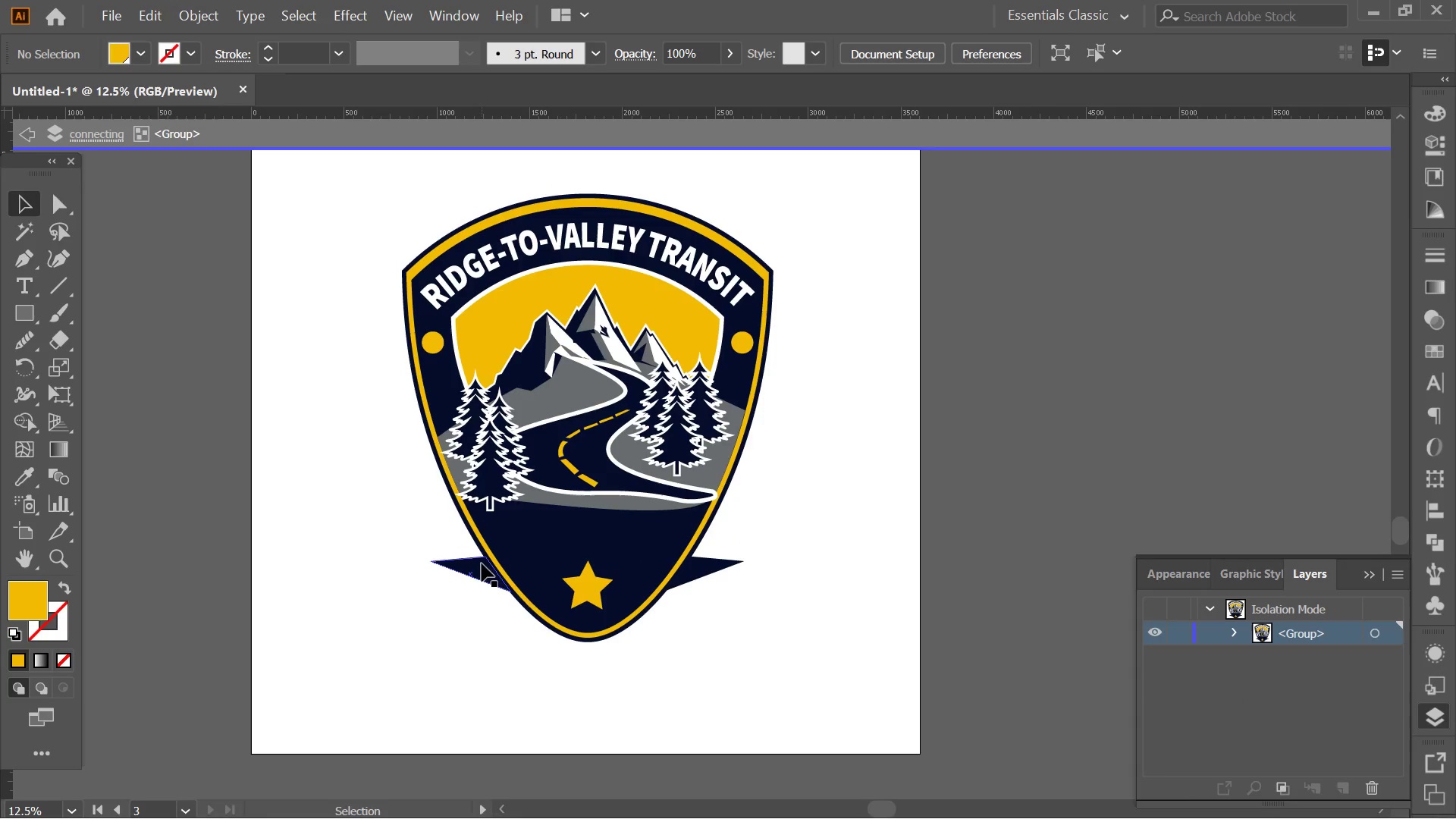 
left_click([473, 563])
 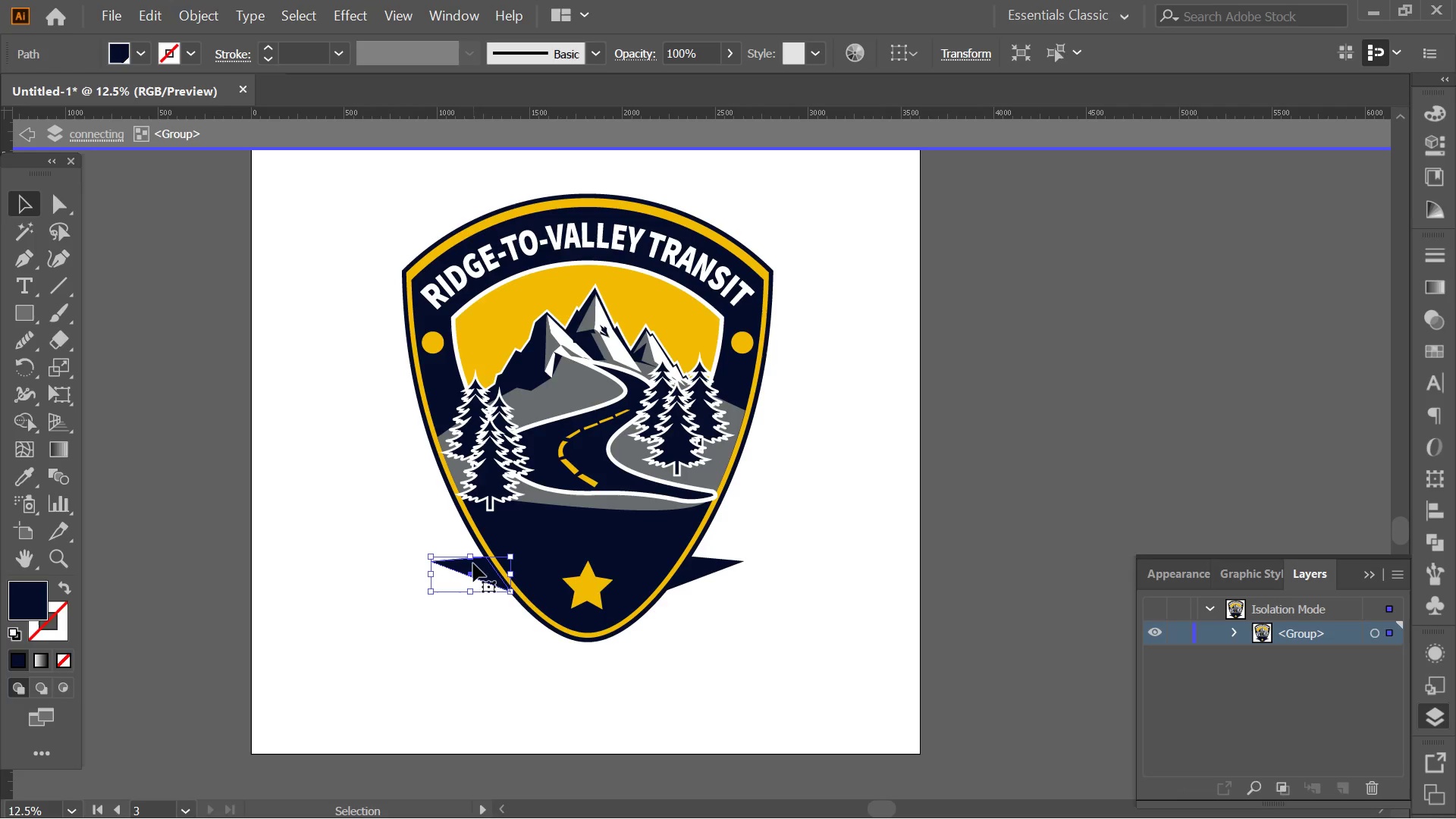 
key(Delete)
 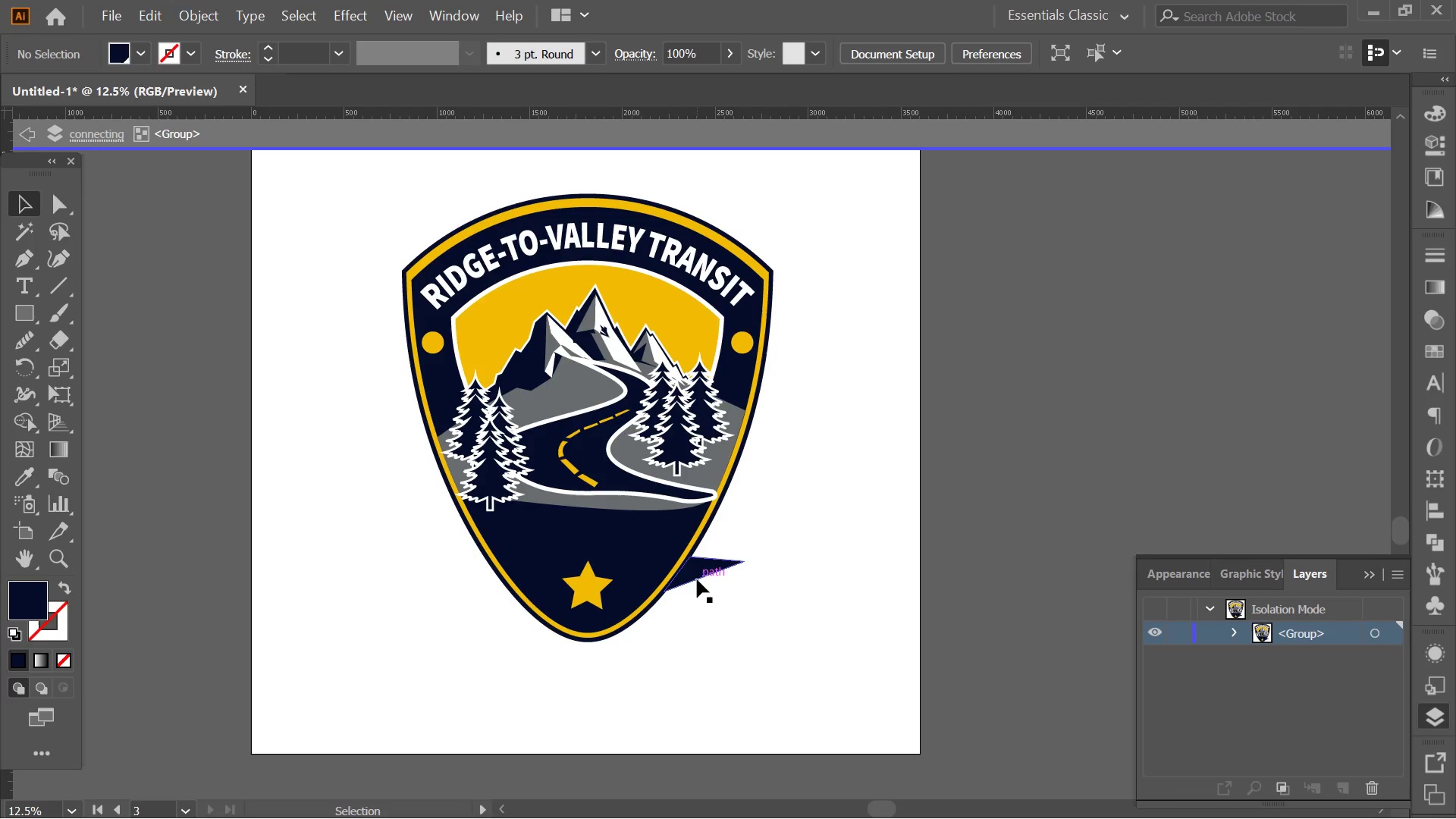 
left_click([697, 579])
 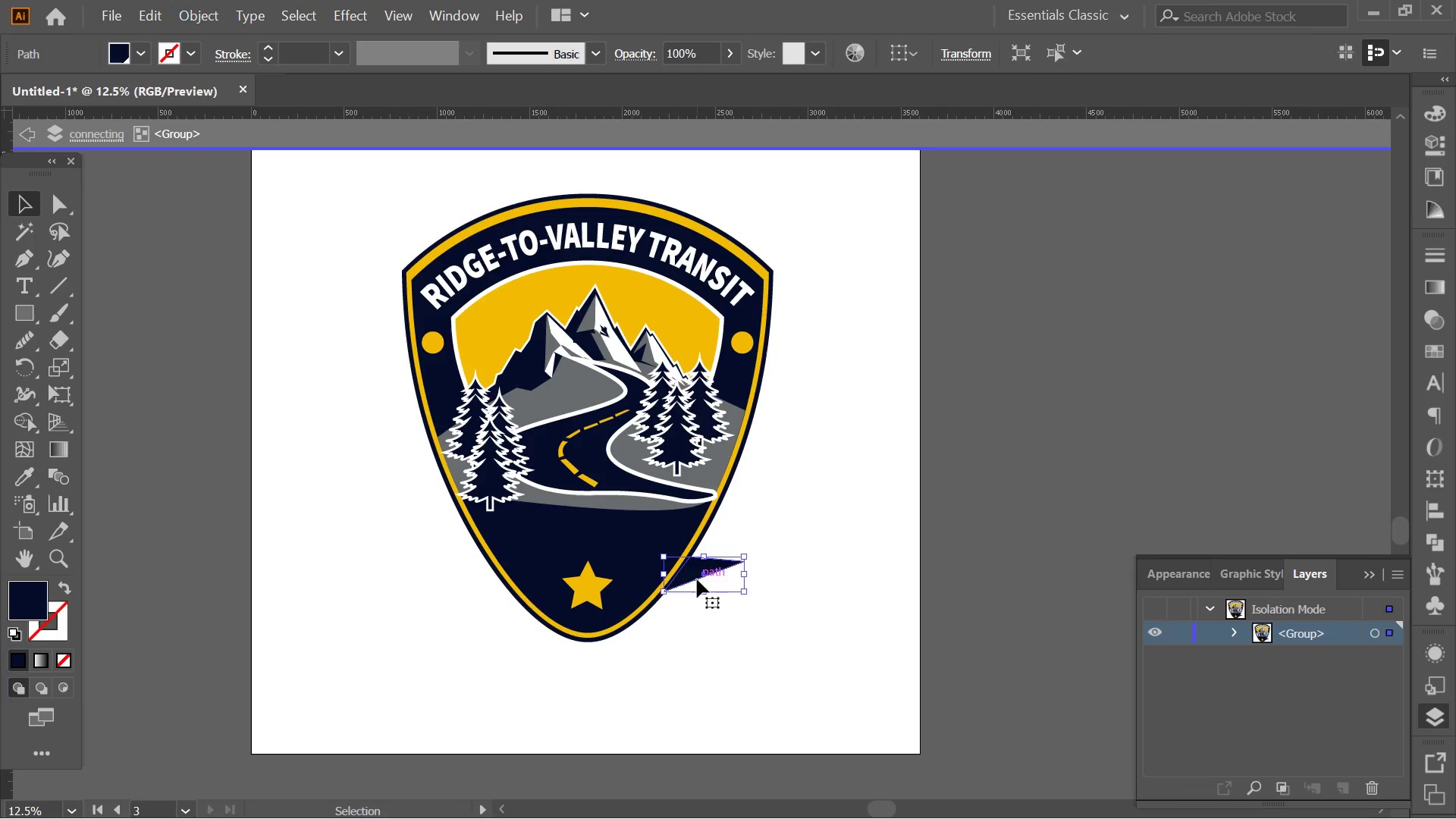 
key(Delete)
 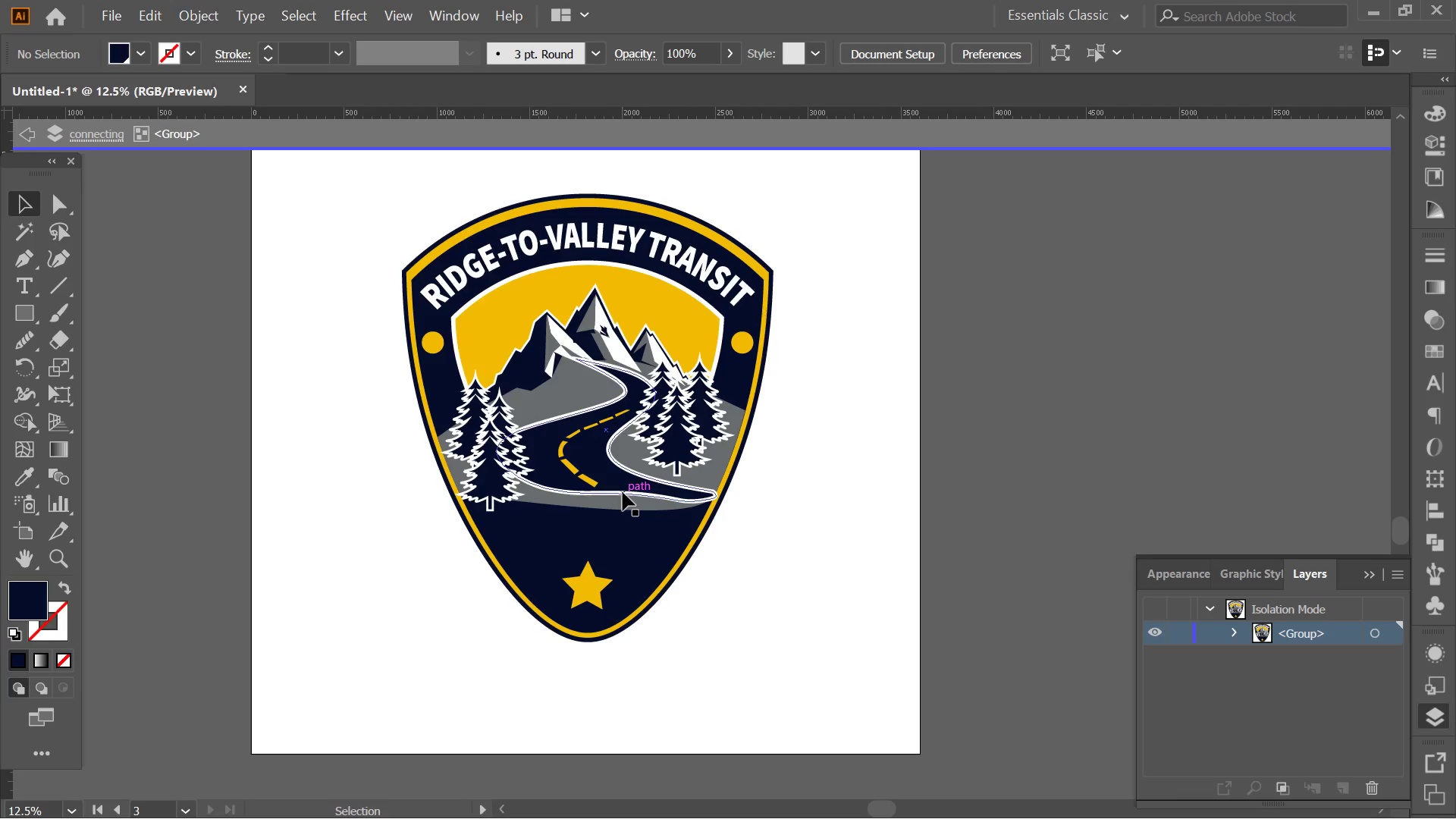 
wait(6.55)
 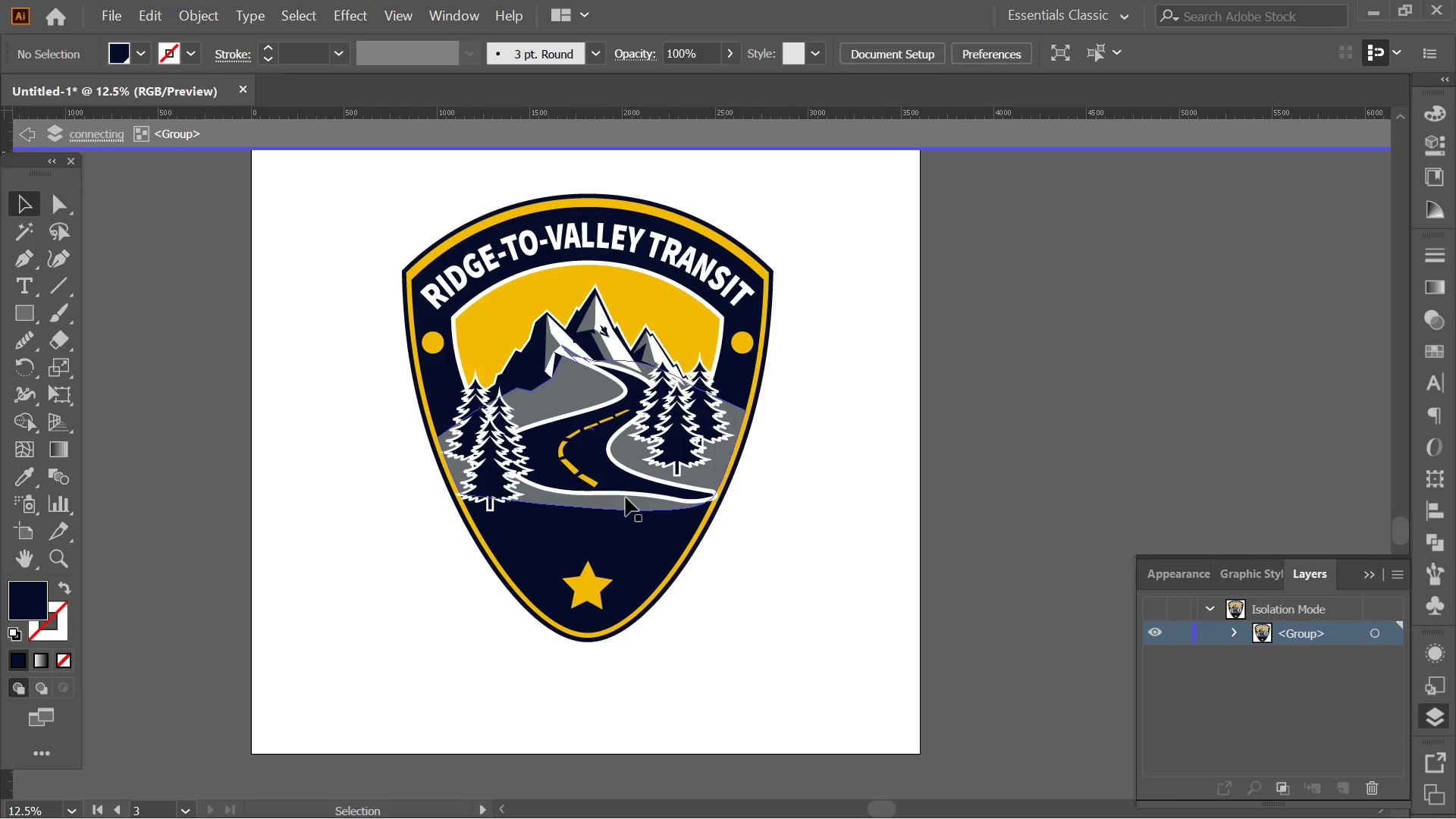 
key(Control+Z)
 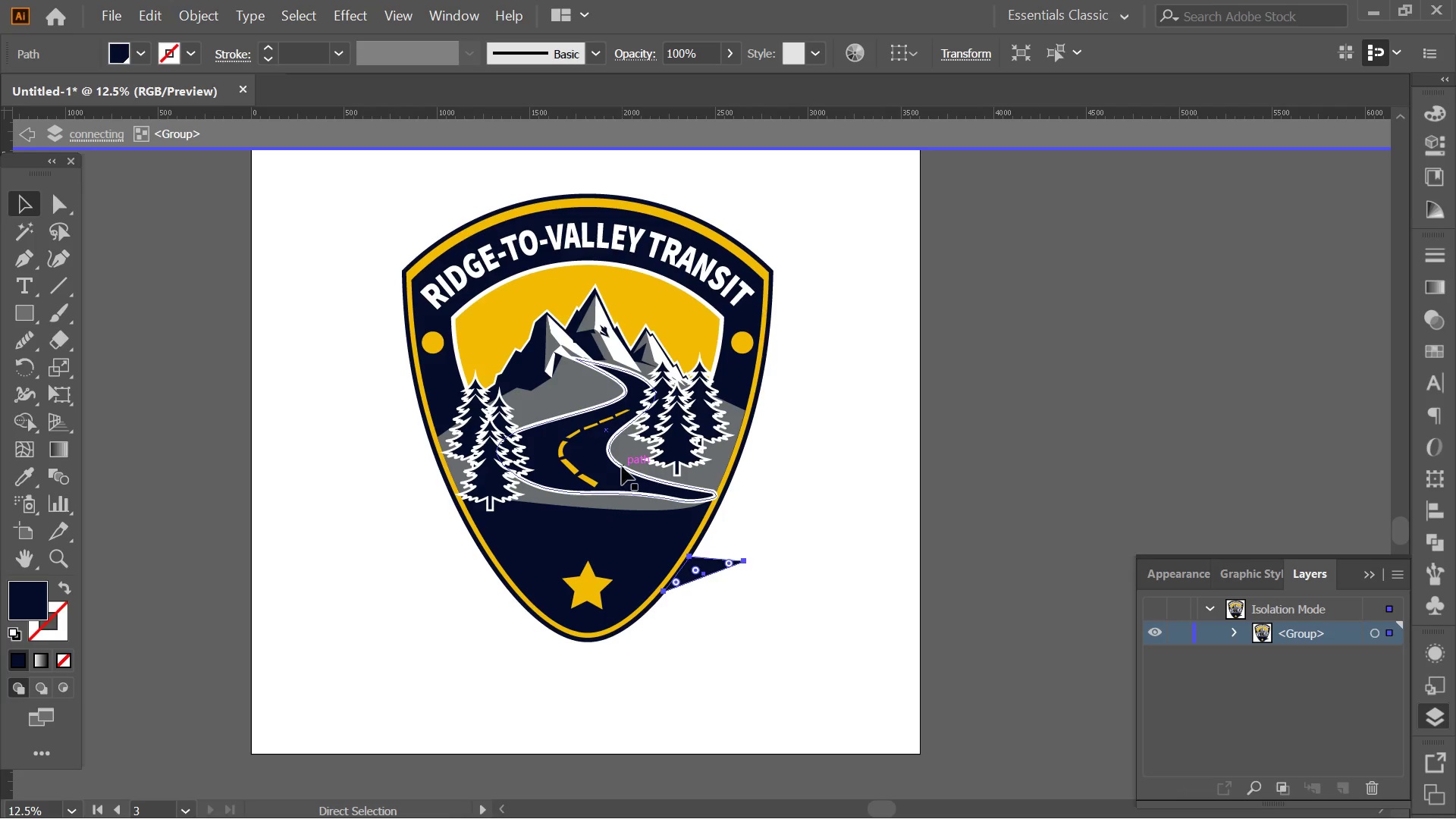 
key(Control+Z)
 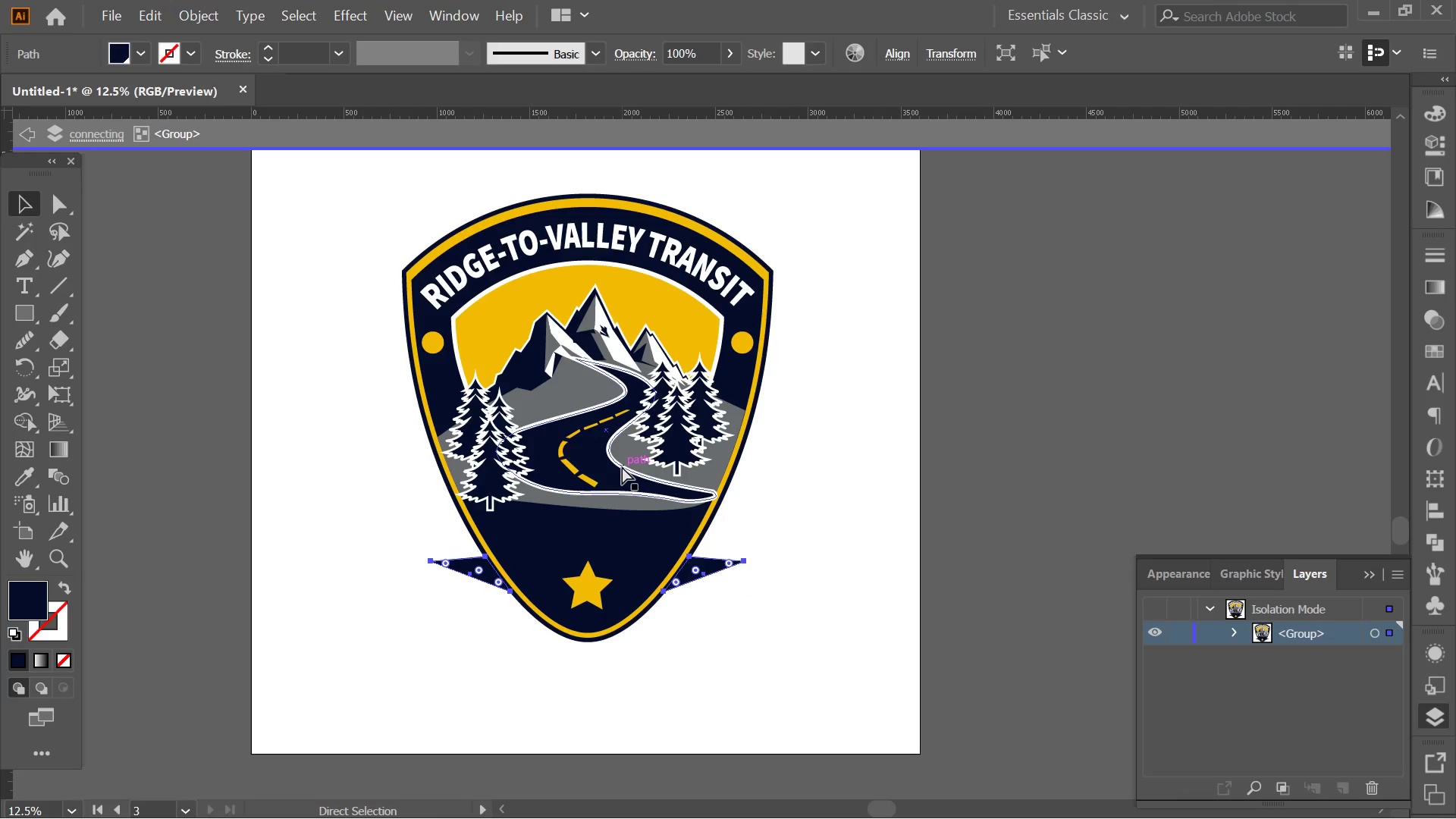 
key(Control+Z)
 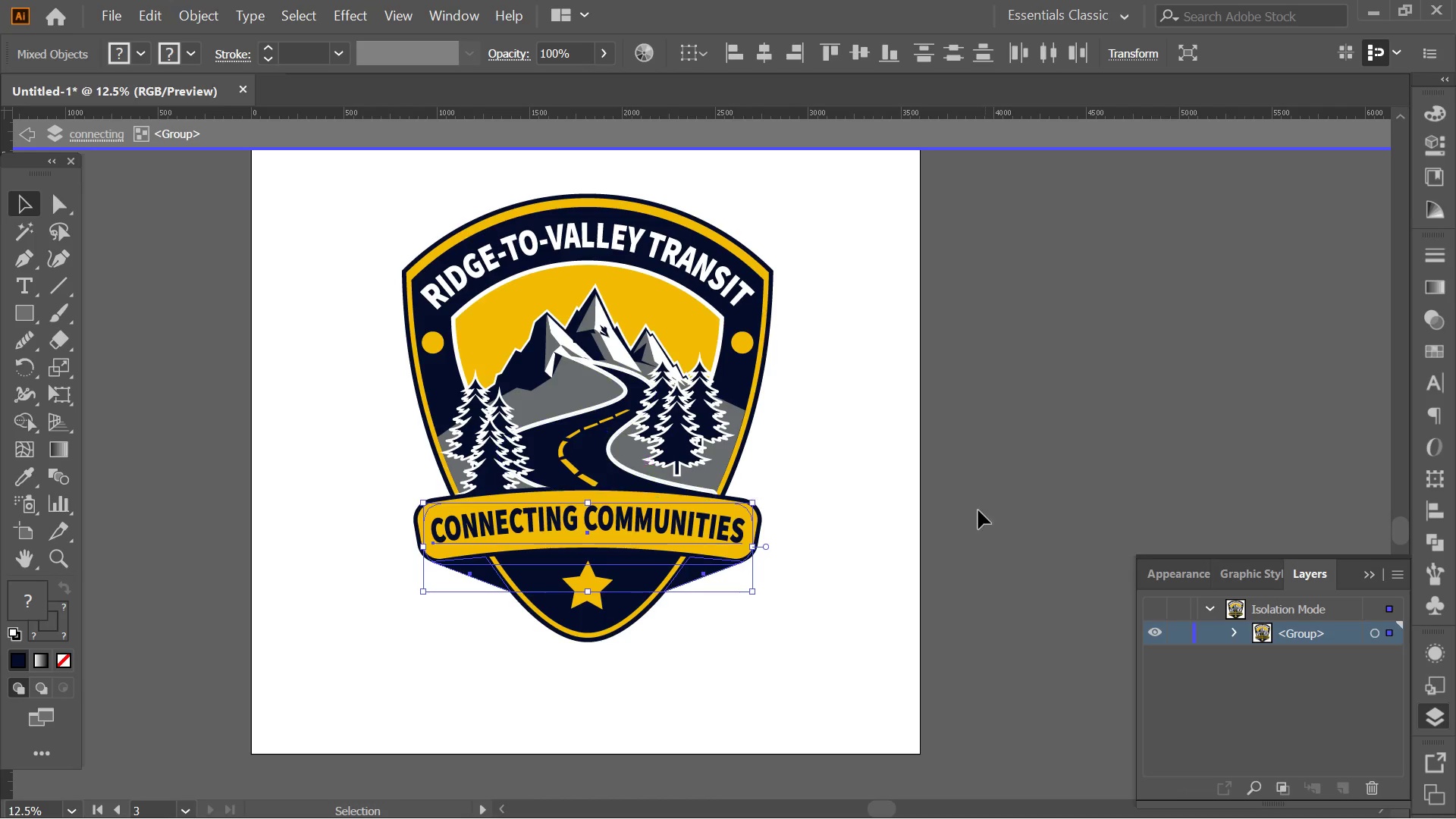 
left_click([953, 497])
 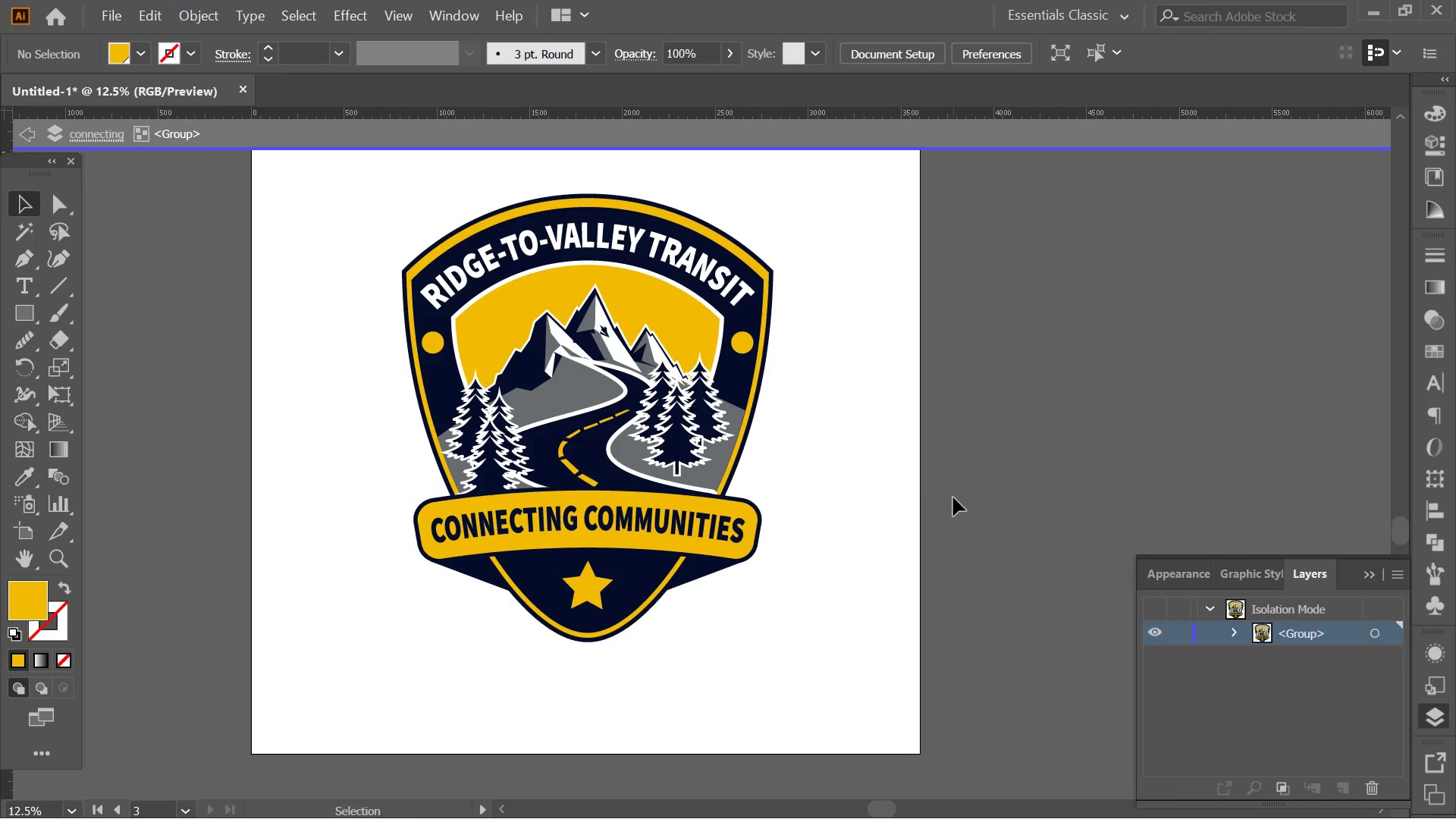 
hold_key(key=AltLeft, duration=0.34)
scroll: coordinate [910, 493], scroll_direction: up, amount: 1.0
 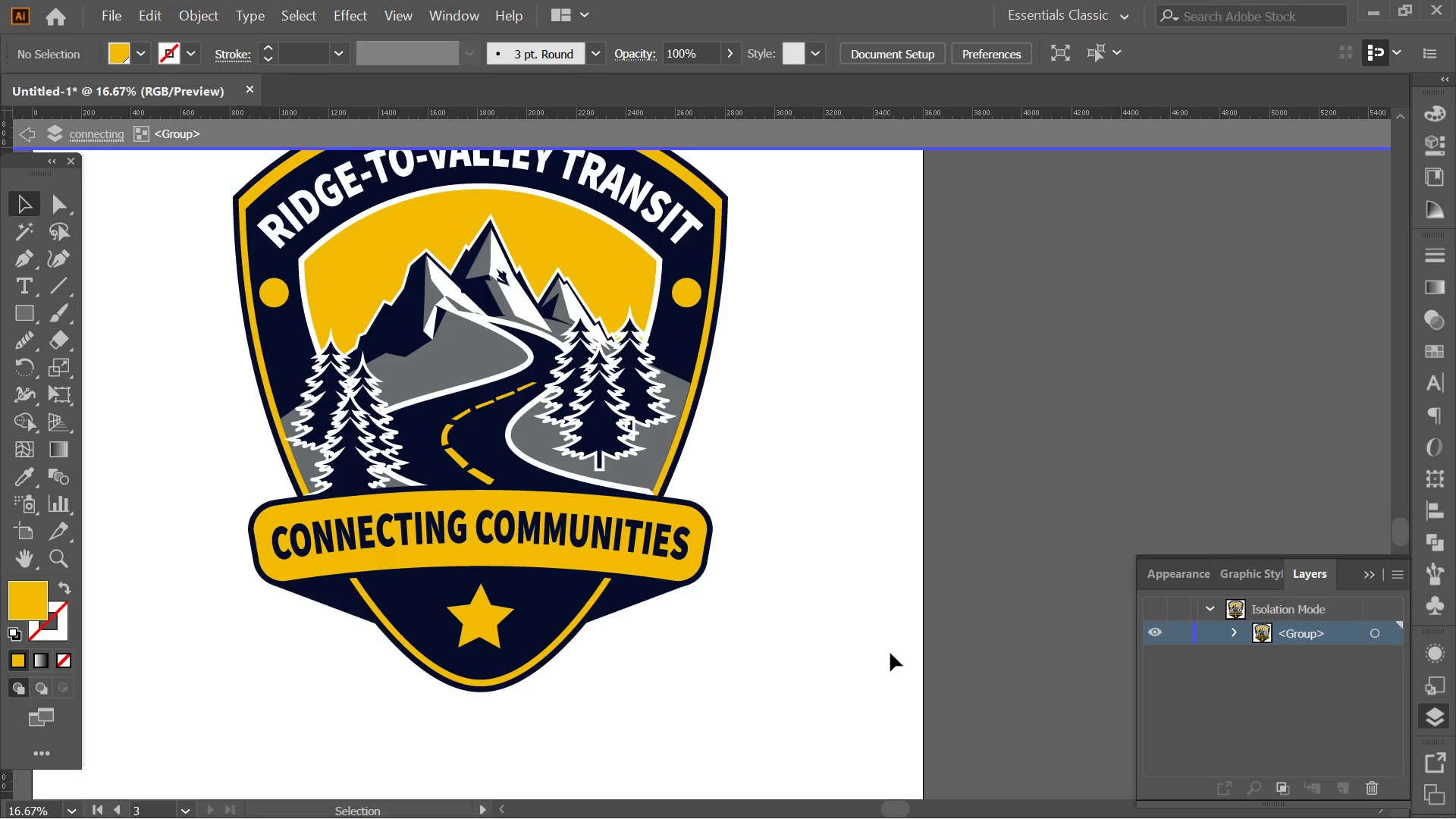 
left_click_drag(start_coordinate=[884, 659], to_coordinate=[173, 324])
 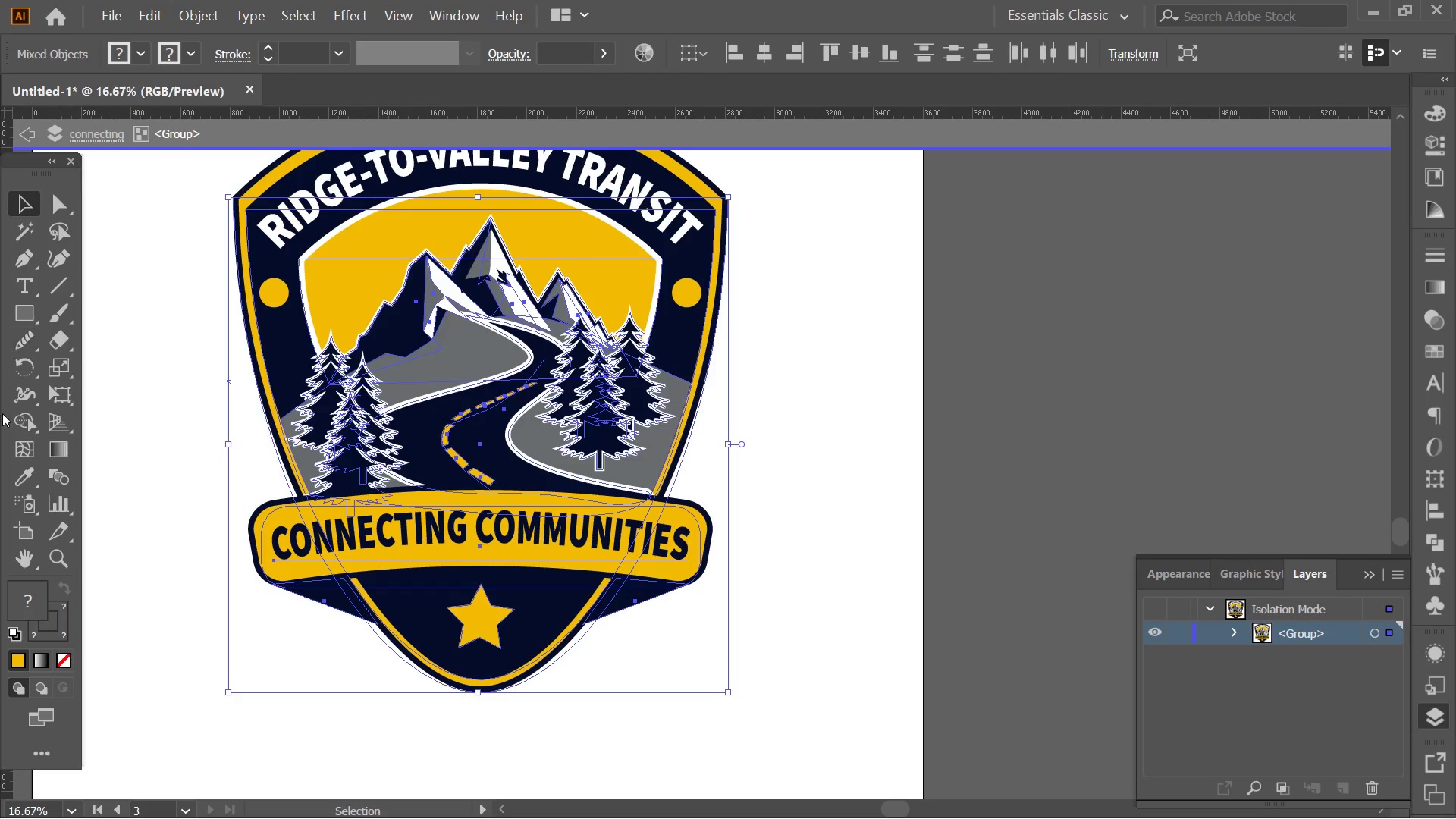 
hold_key(key=AltLeft, duration=1.62)
left_click([22, 416])
 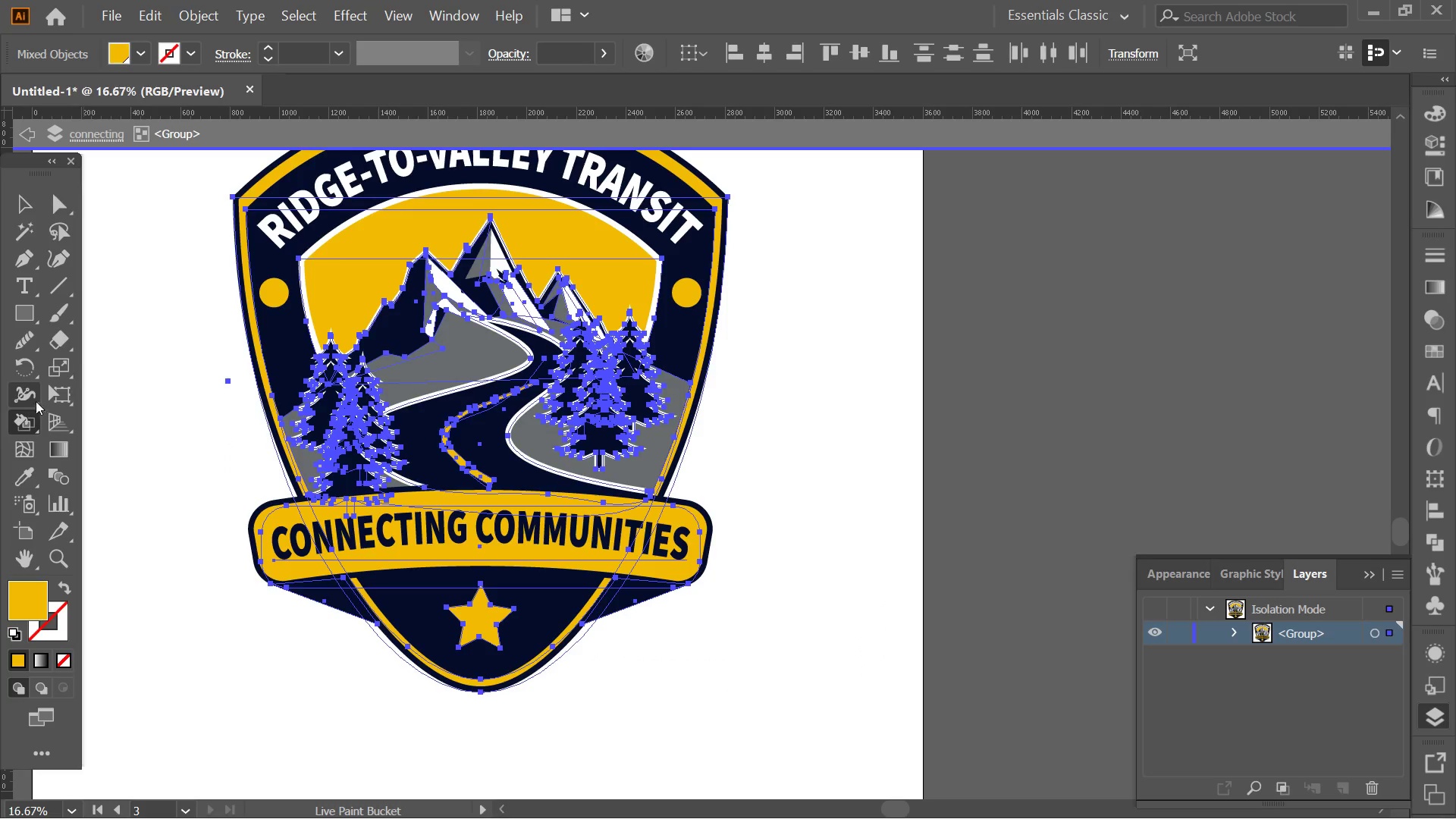 
left_click([36, 401])
 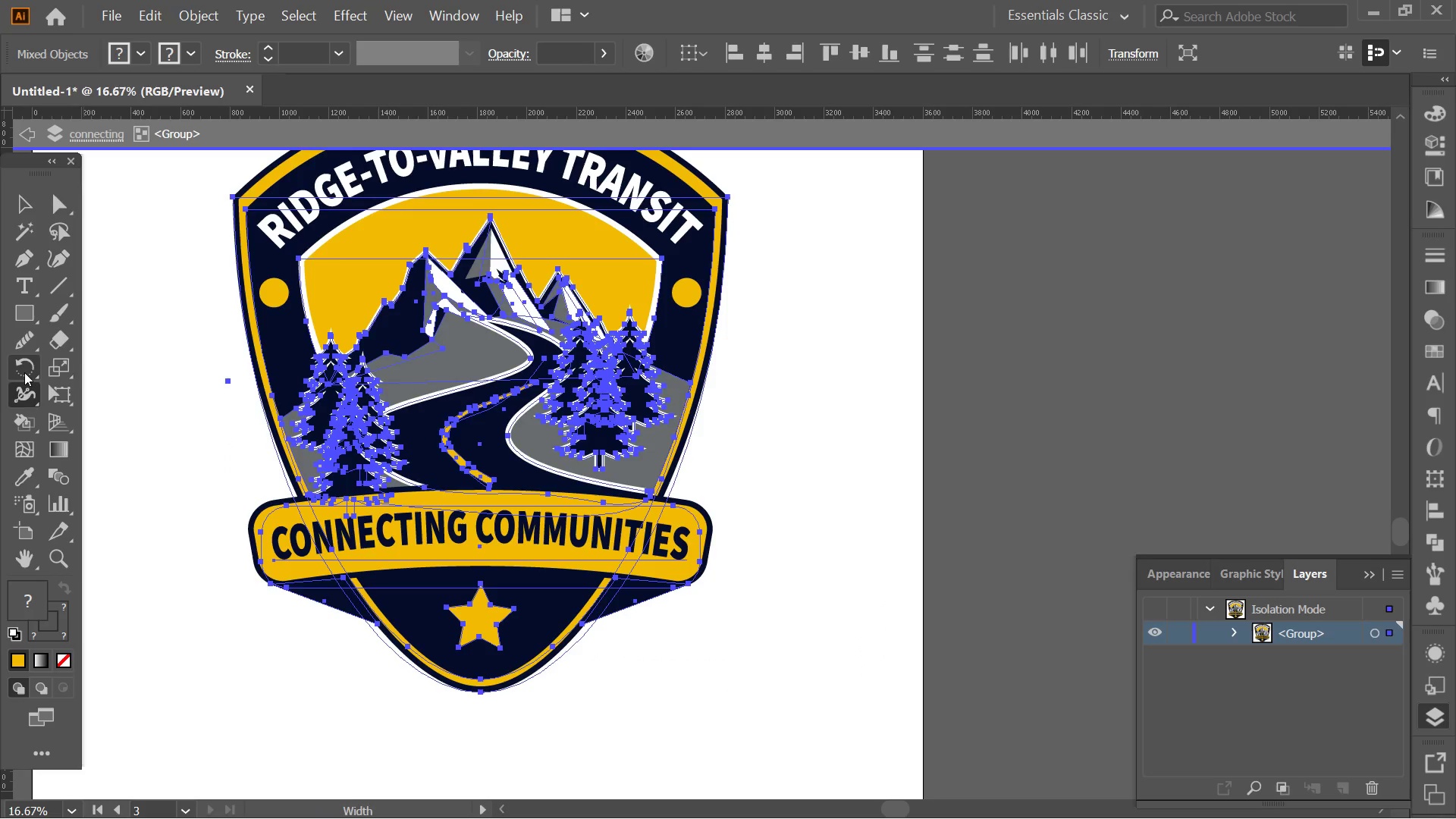 
left_click([24, 372])
 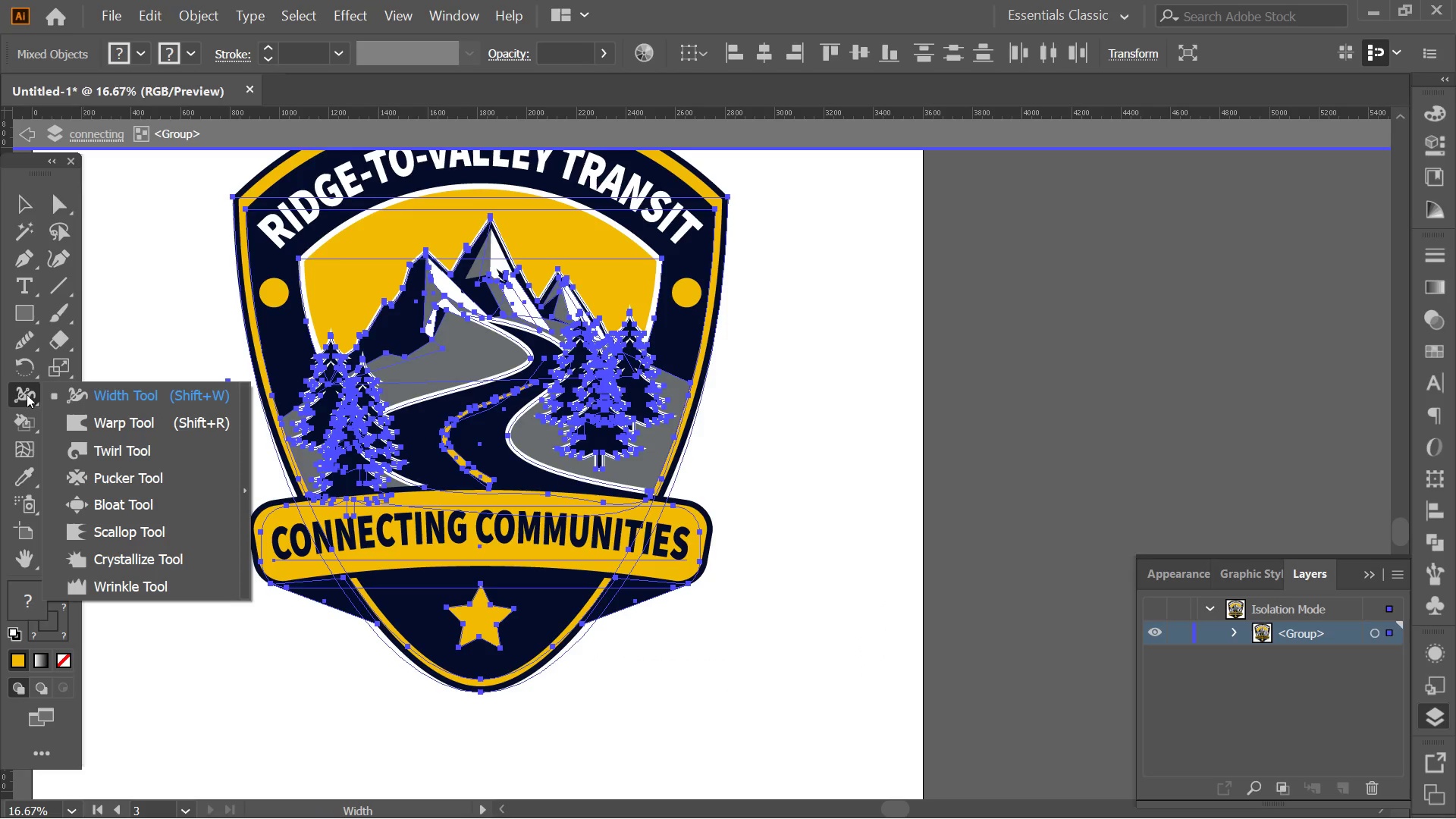 
left_click([27, 394])
 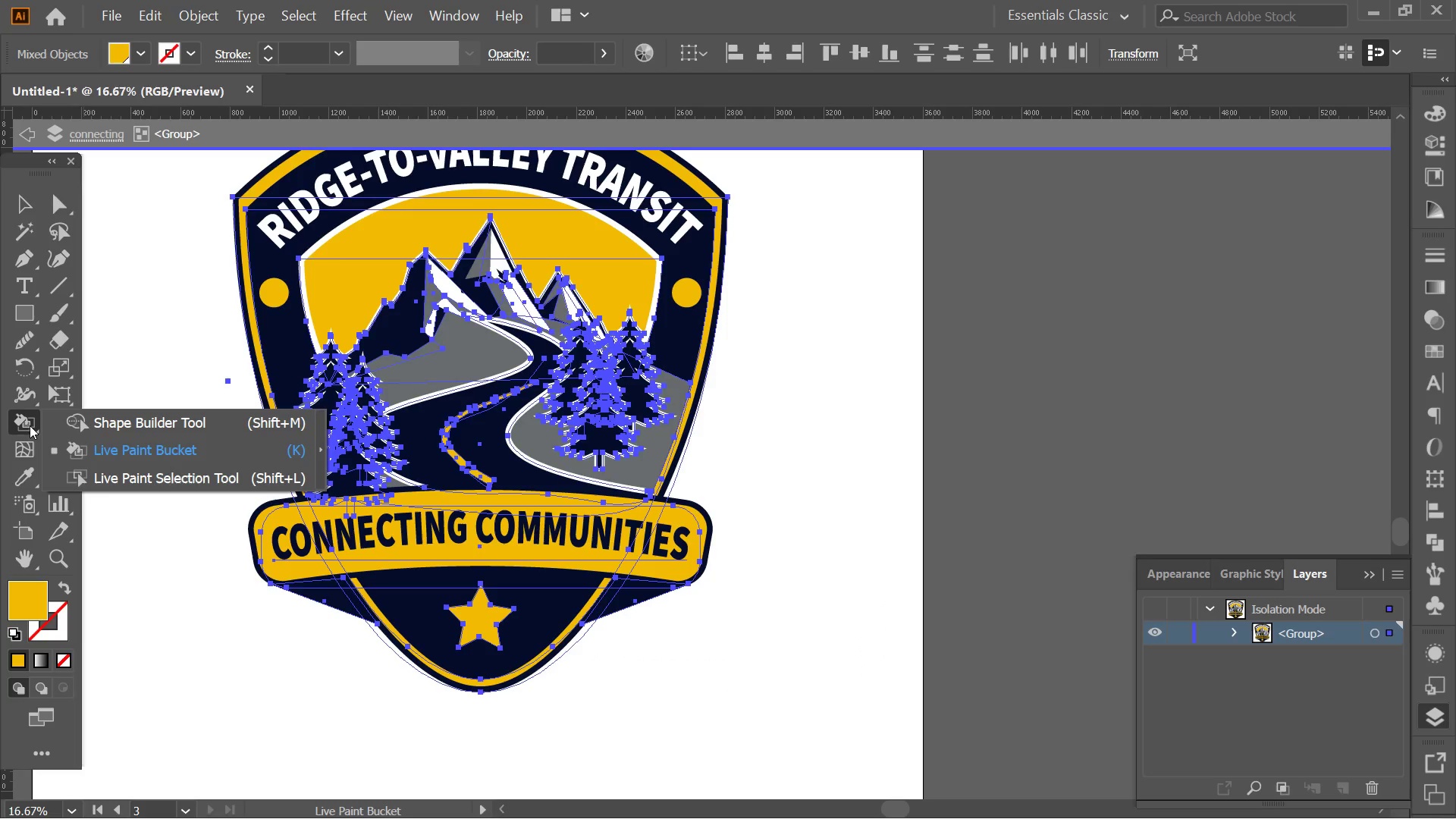 
double_click([30, 425])
 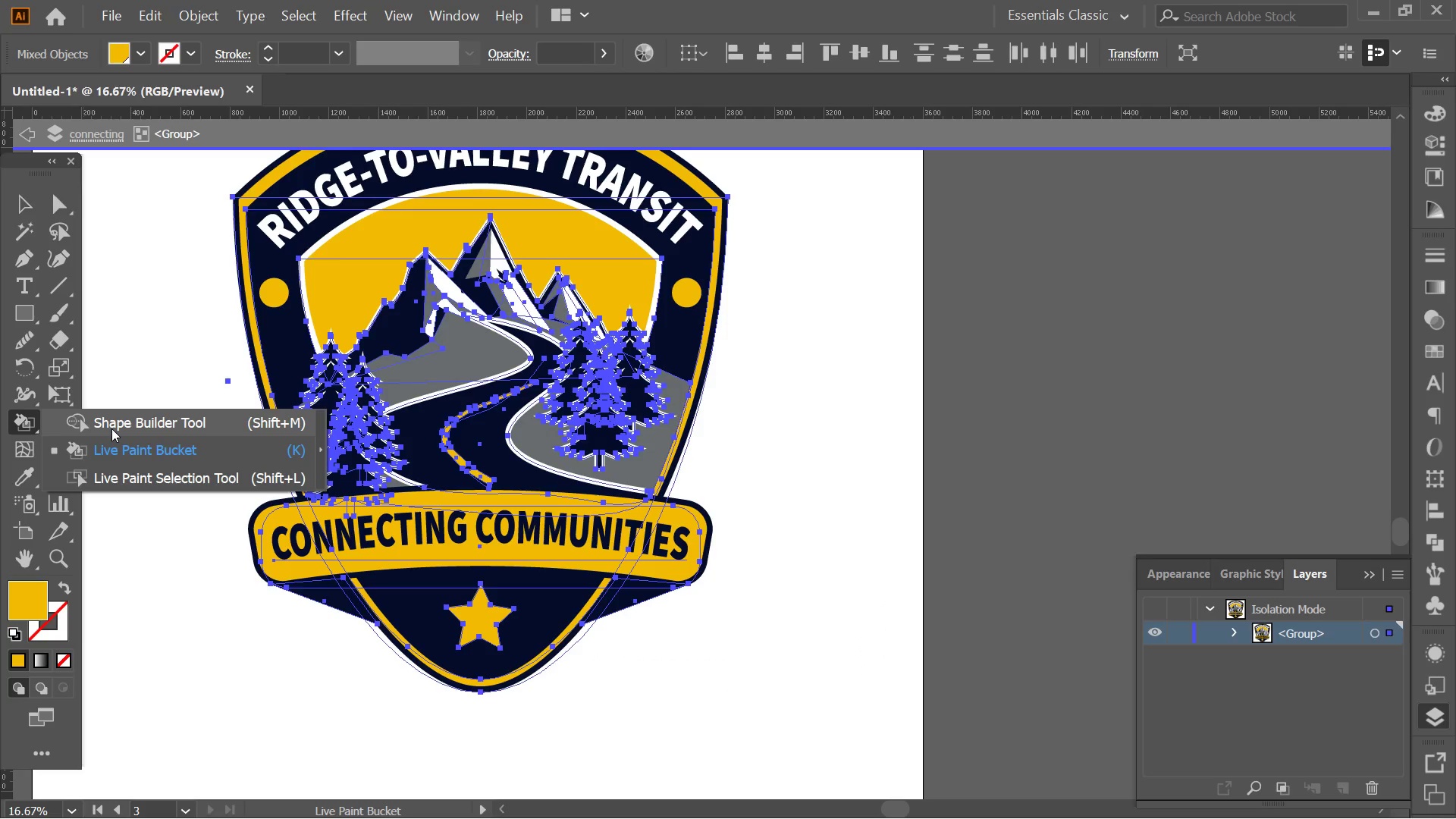 
left_click([111, 428])
 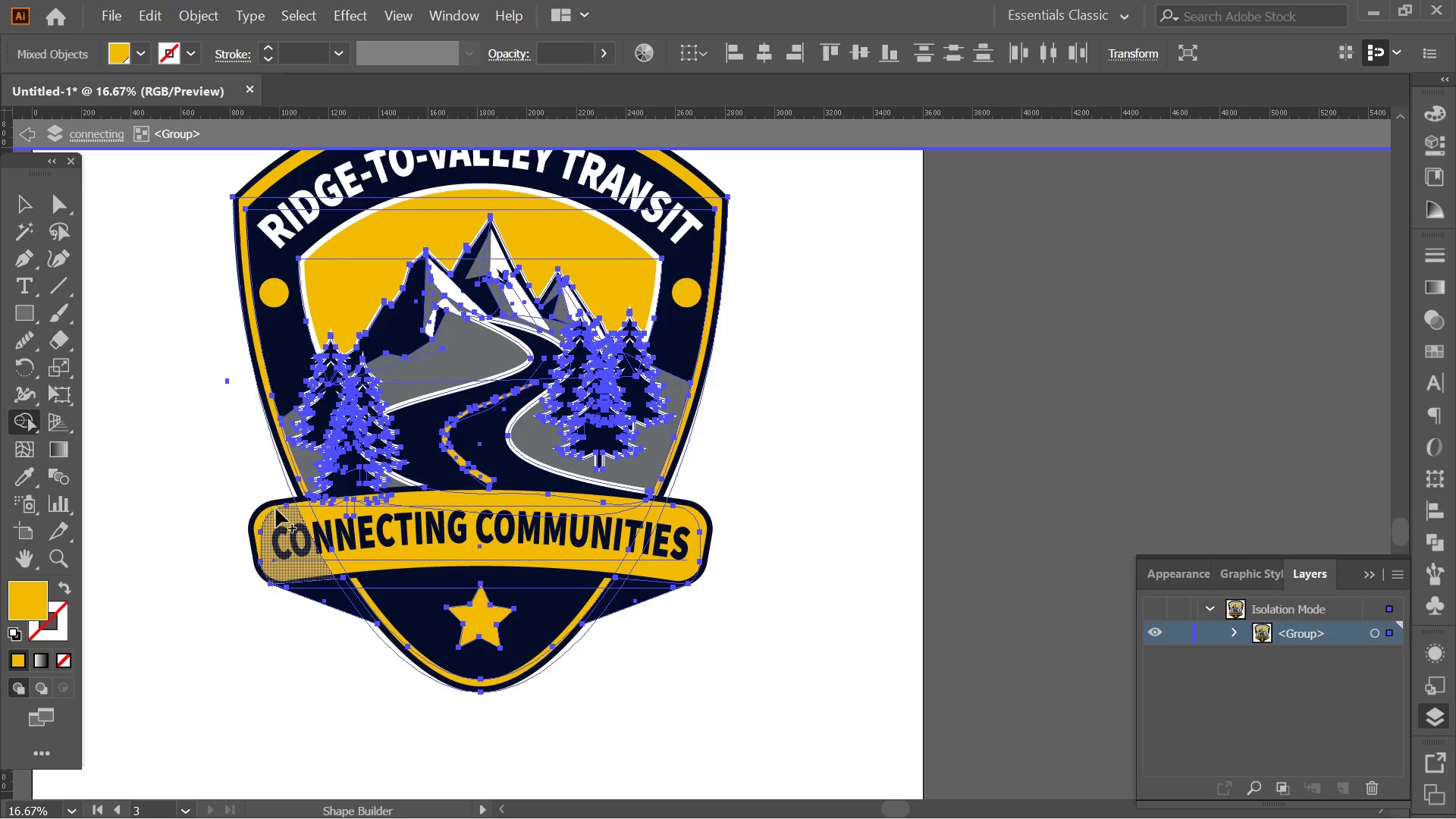 
hold_key(key=AltLeft, duration=6.44)
left_click_drag(start_coordinate=[224, 506], to_coordinate=[534, 492])
 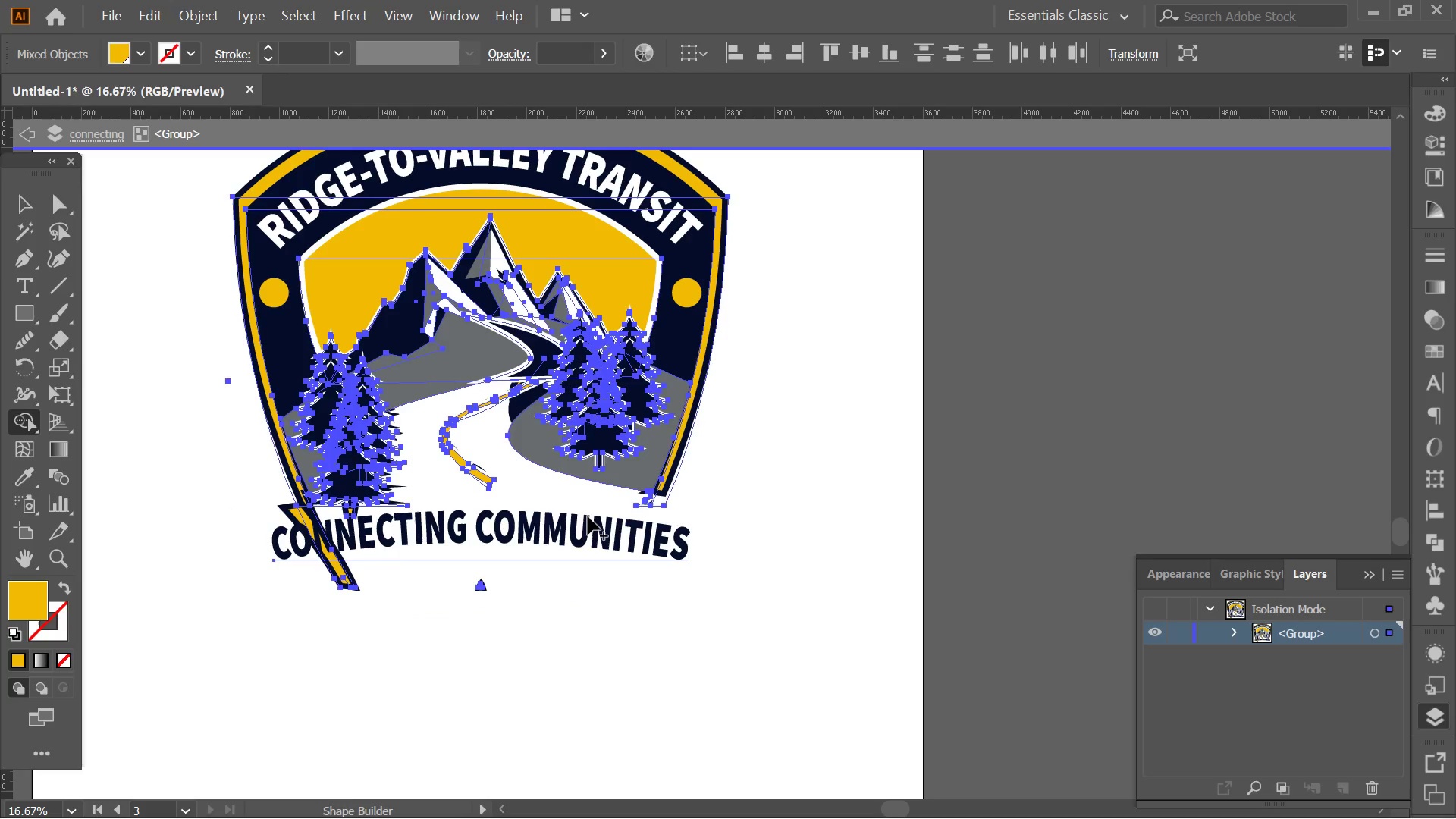 
key(Control+ControlLeft)
 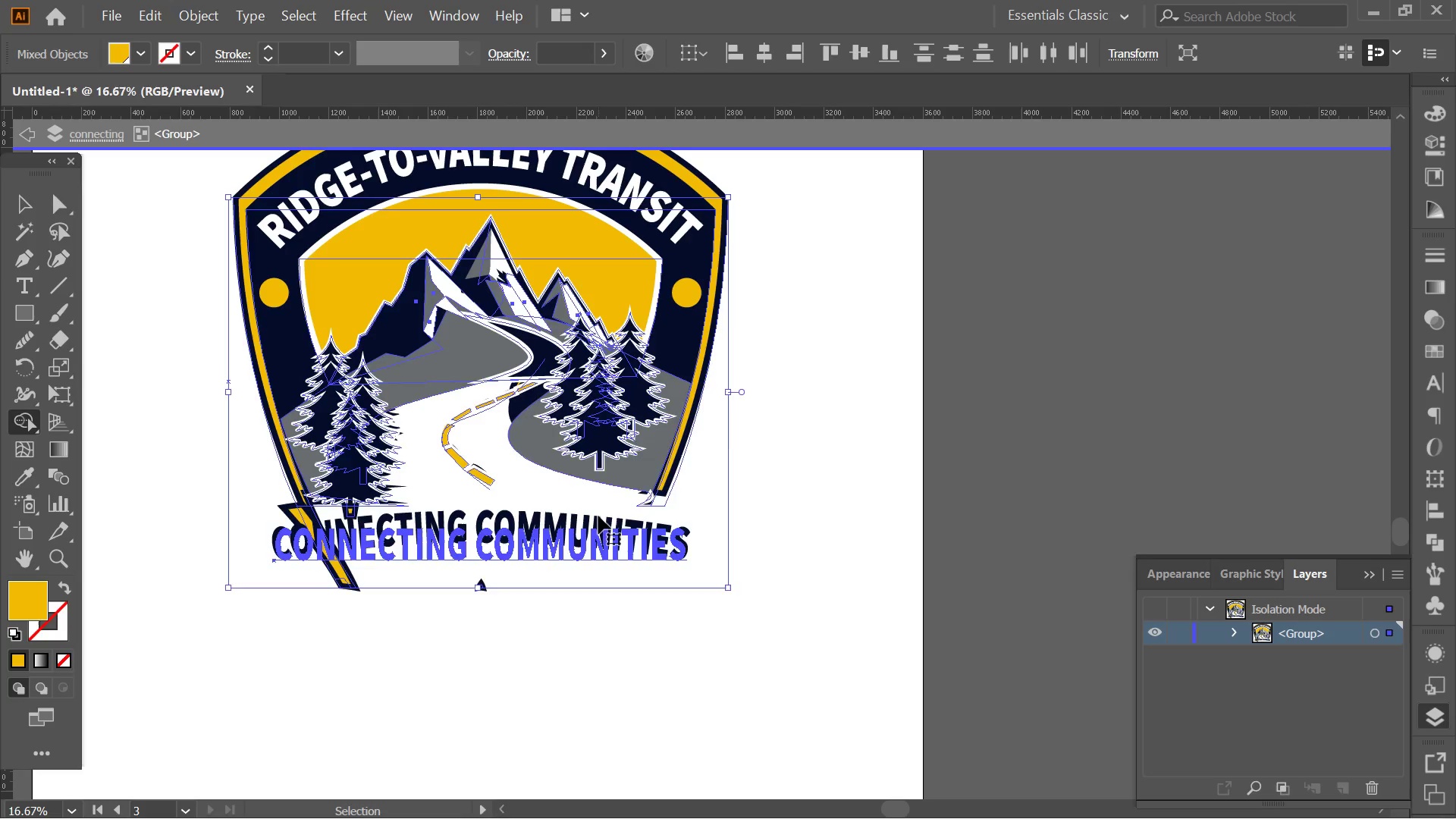 
key(Control+Z)
 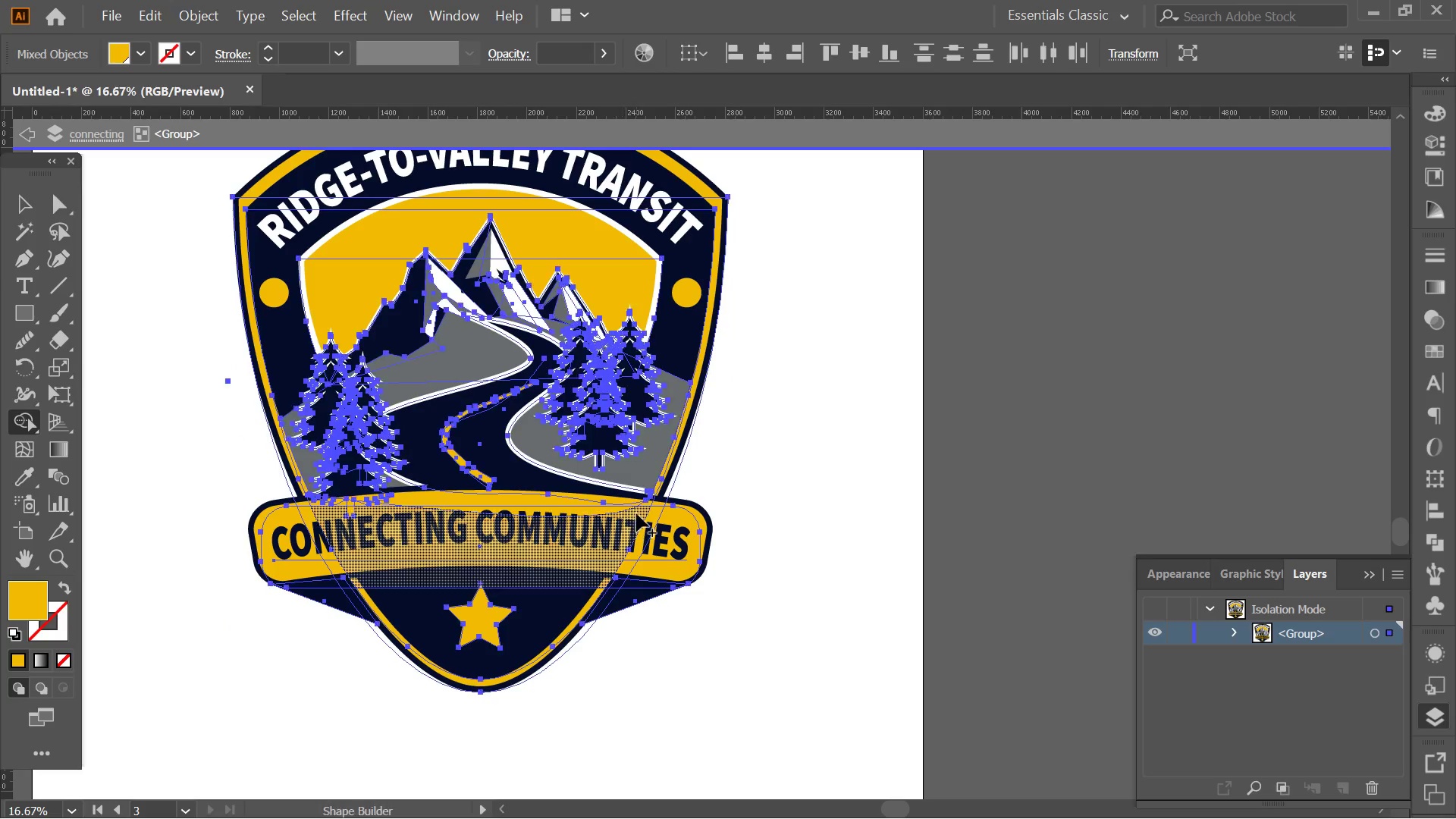 
key(Alt+AltLeft)
 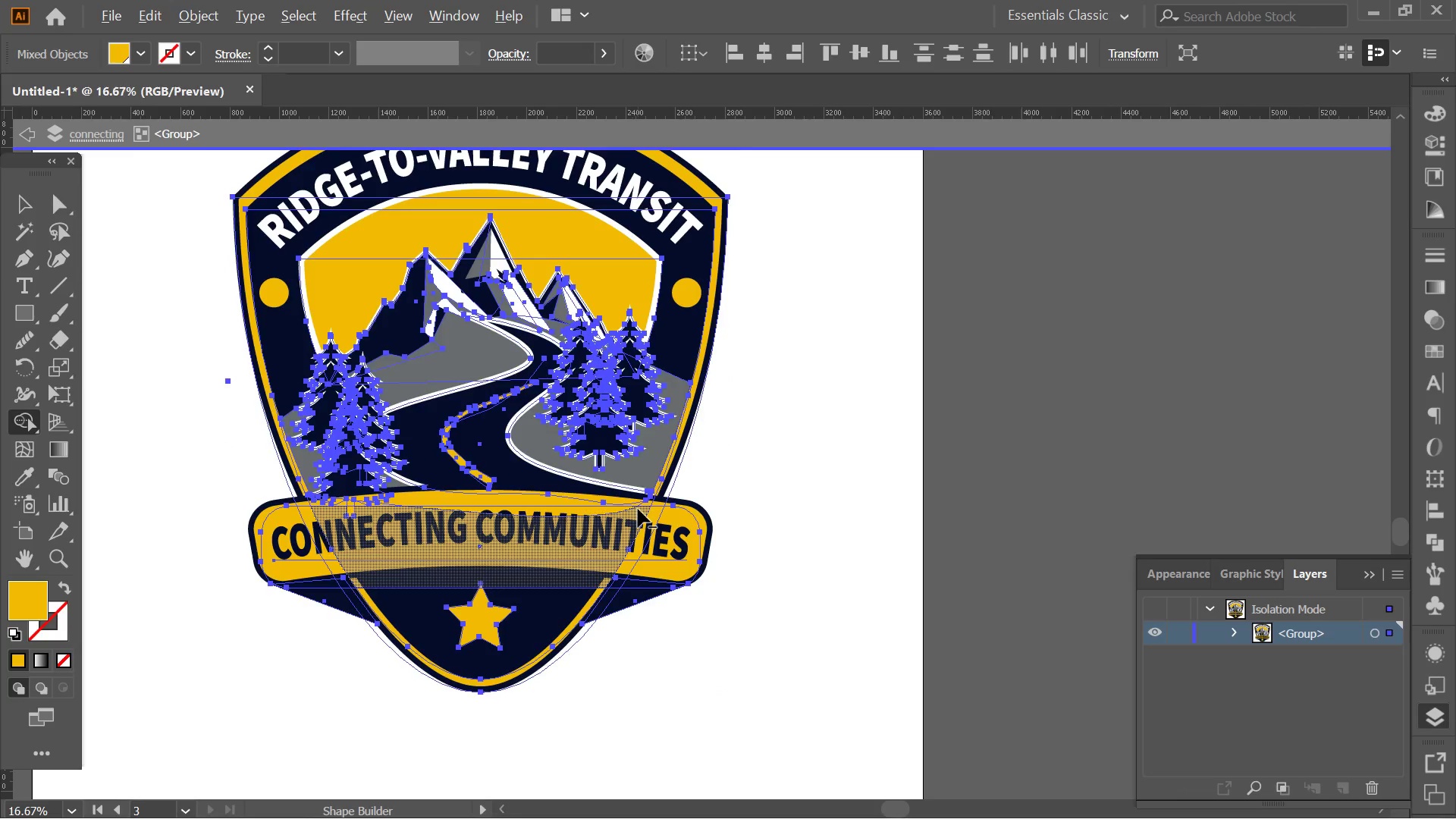 
key(Alt+AltLeft)
 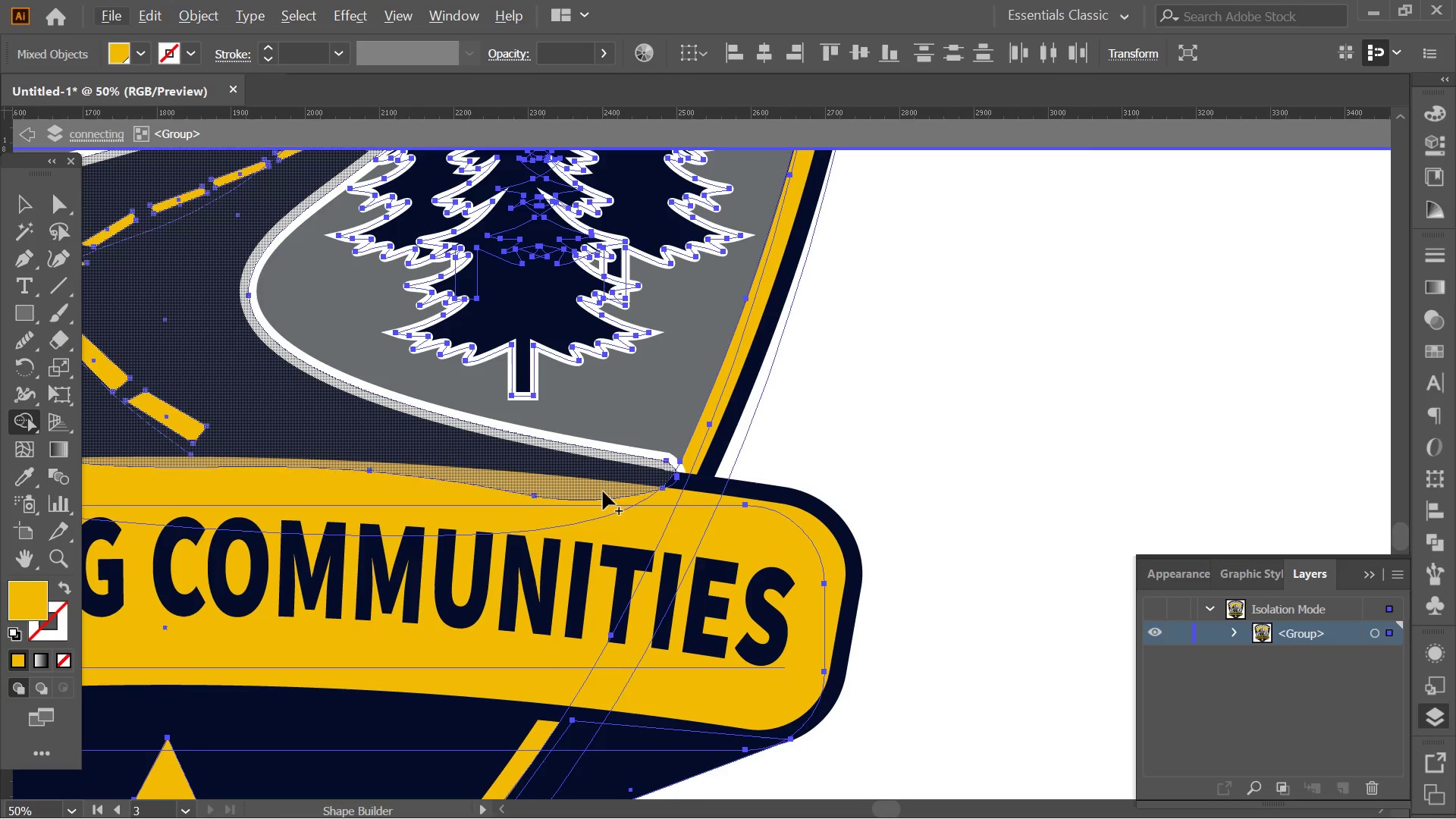 
scroll: coordinate [638, 506], scroll_direction: up, amount: 3.0
 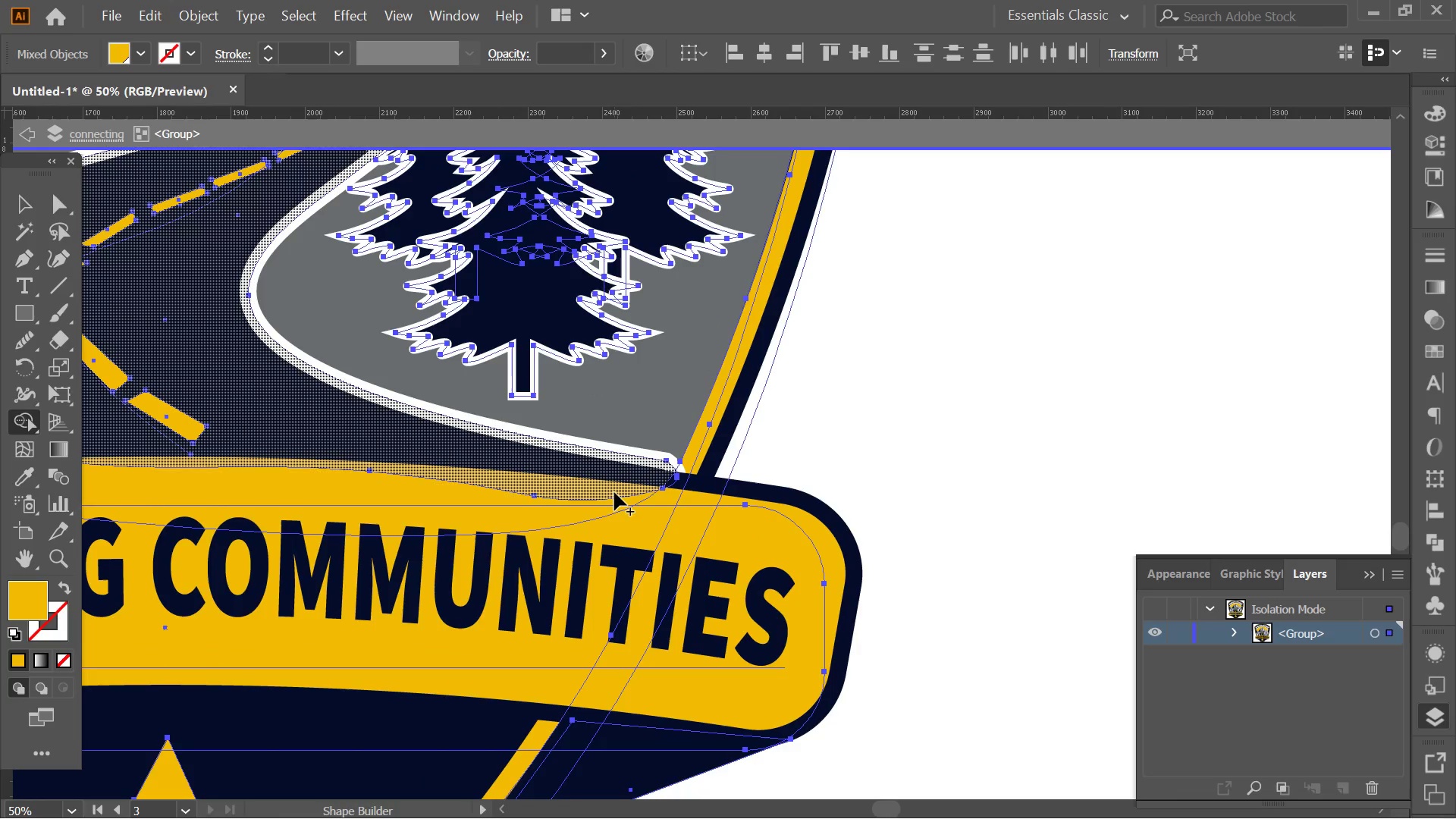 
hold_key(key=AltLeft, duration=0.77)
left_click_drag(start_coordinate=[485, 495], to_coordinate=[496, 586])
 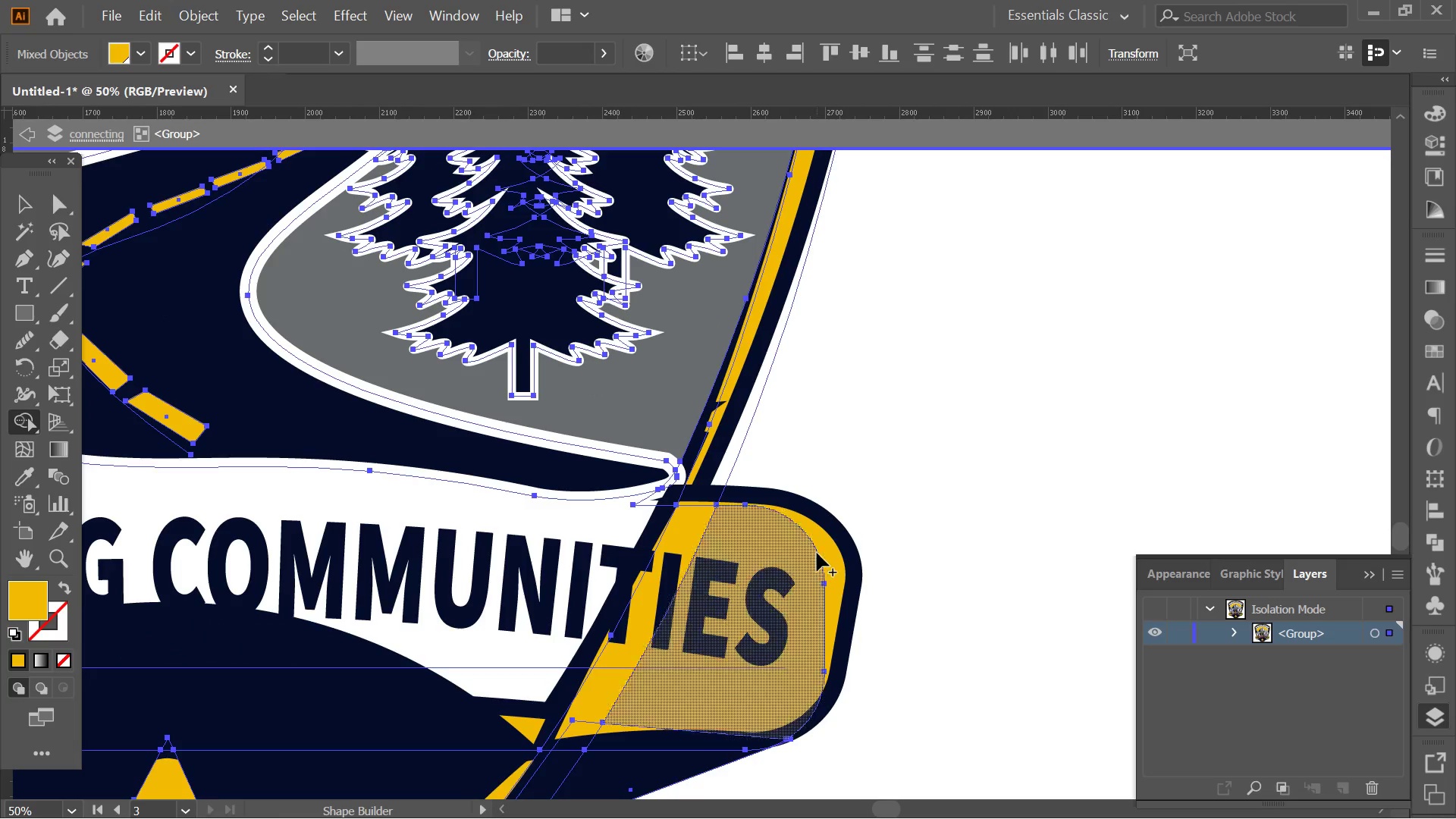 
key(Control+Z)
 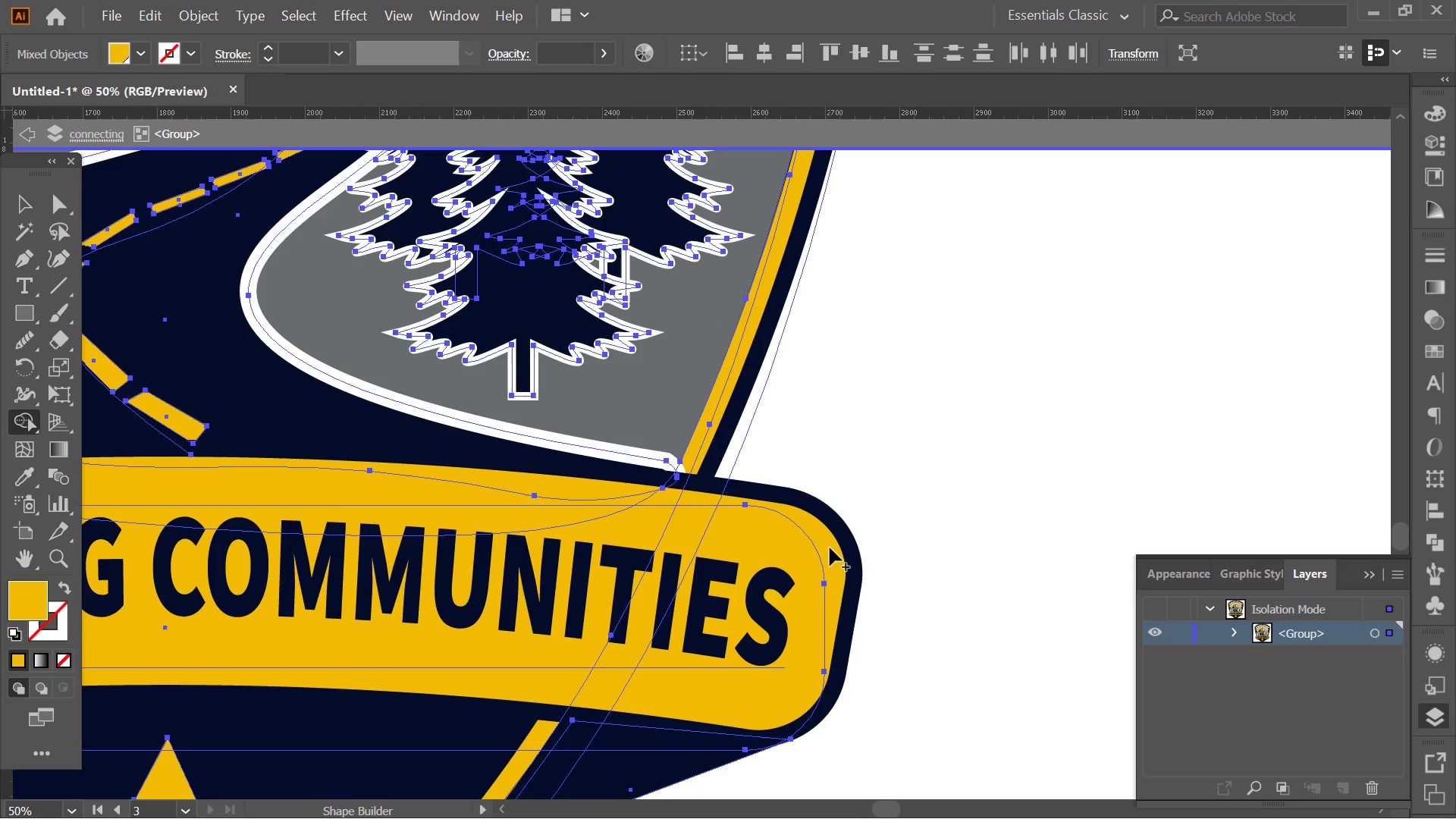 
key(Alt+AltLeft)
 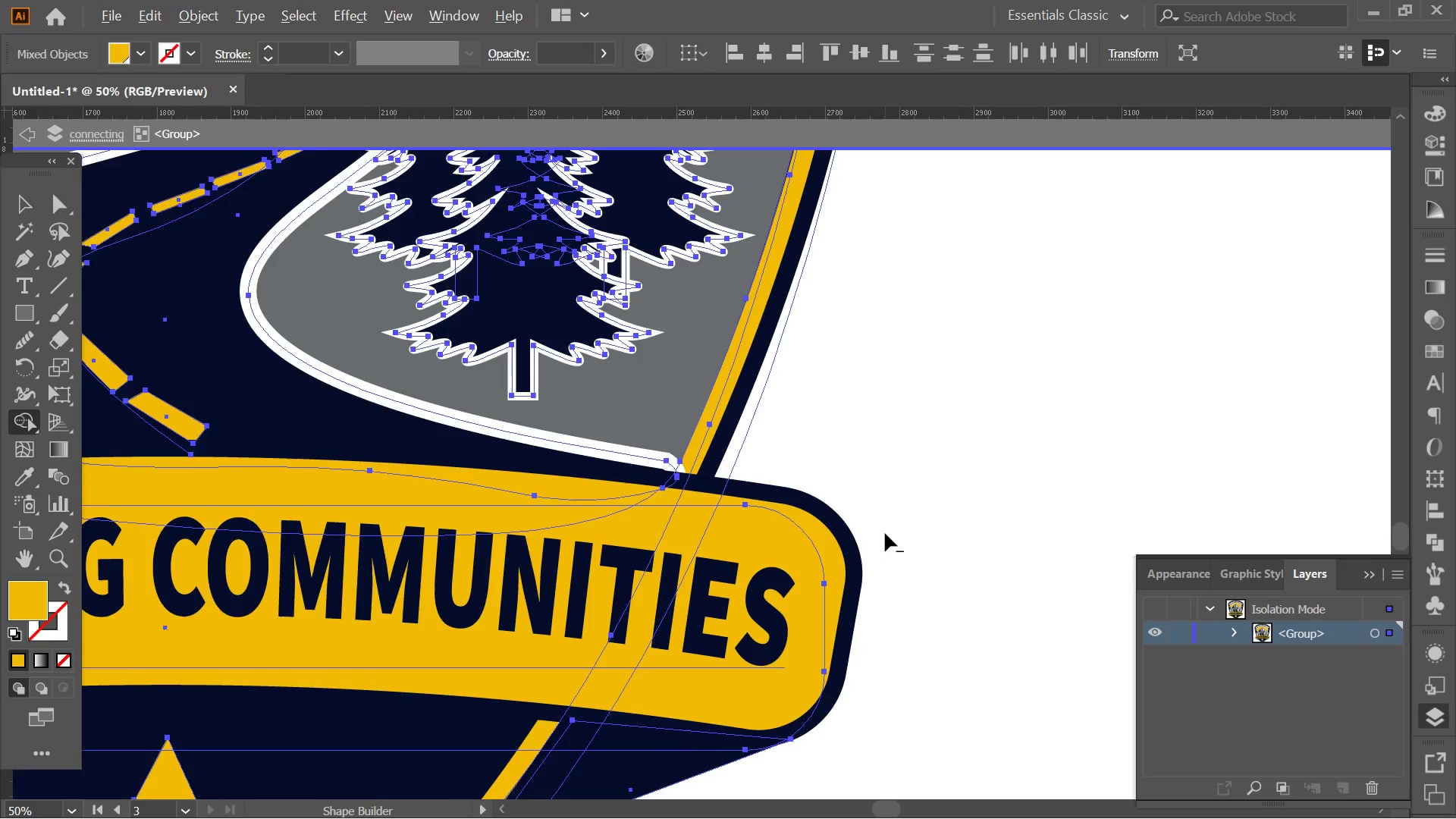 
scroll: coordinate [890, 532], scroll_direction: down, amount: 3.0
 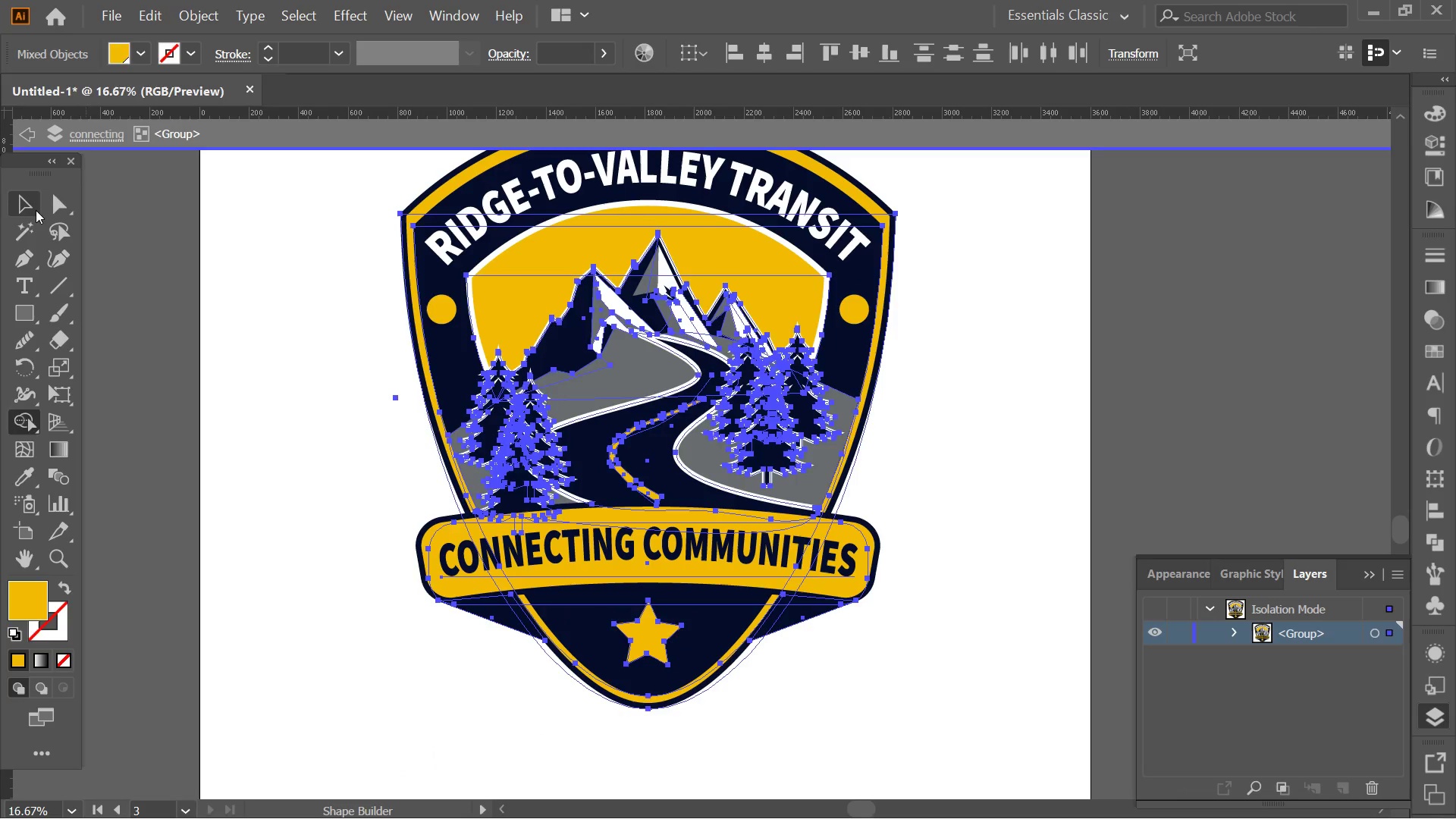 
double_click([277, 347])
 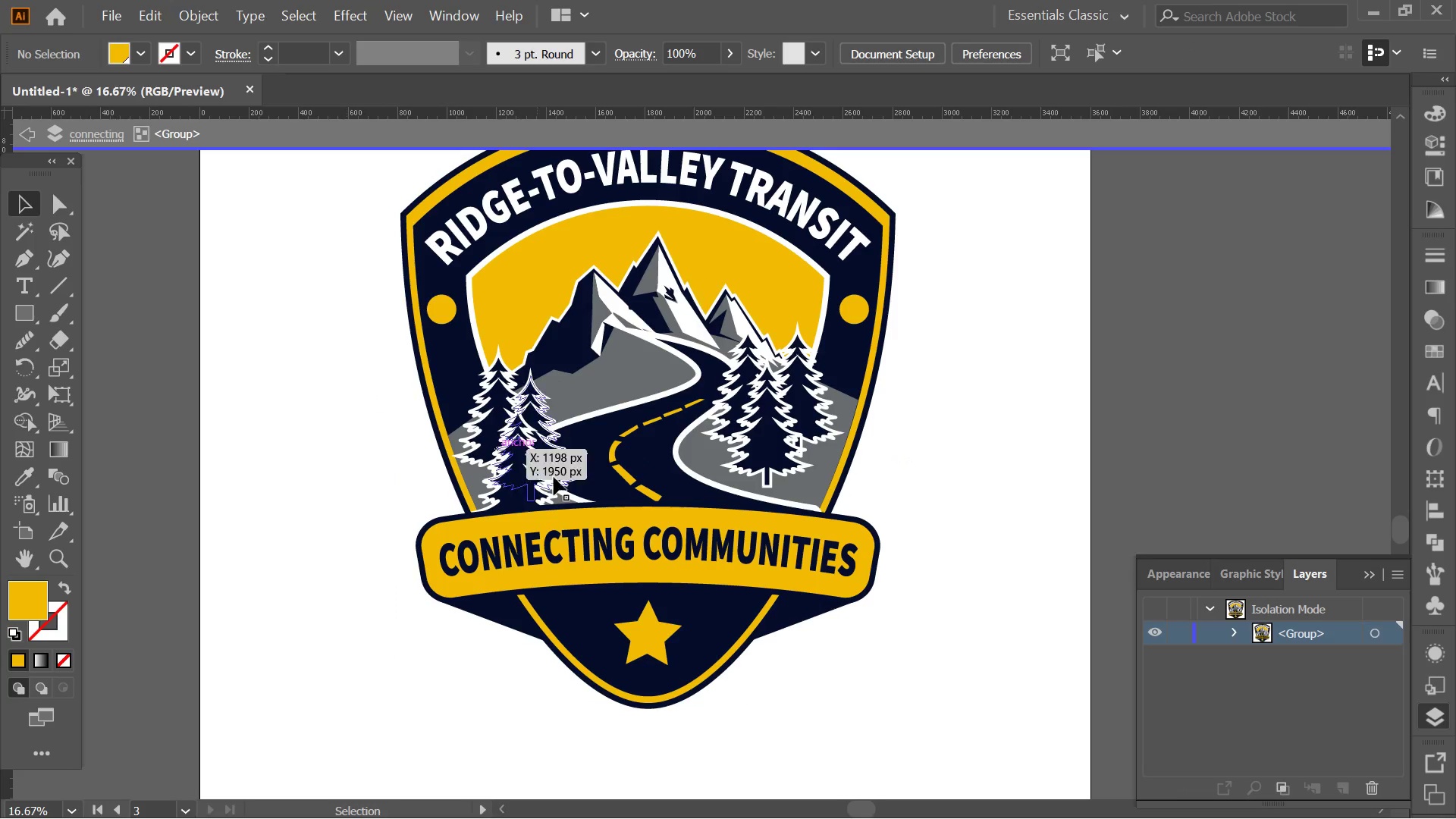 
hold_key(key=AltLeft, duration=0.48)
 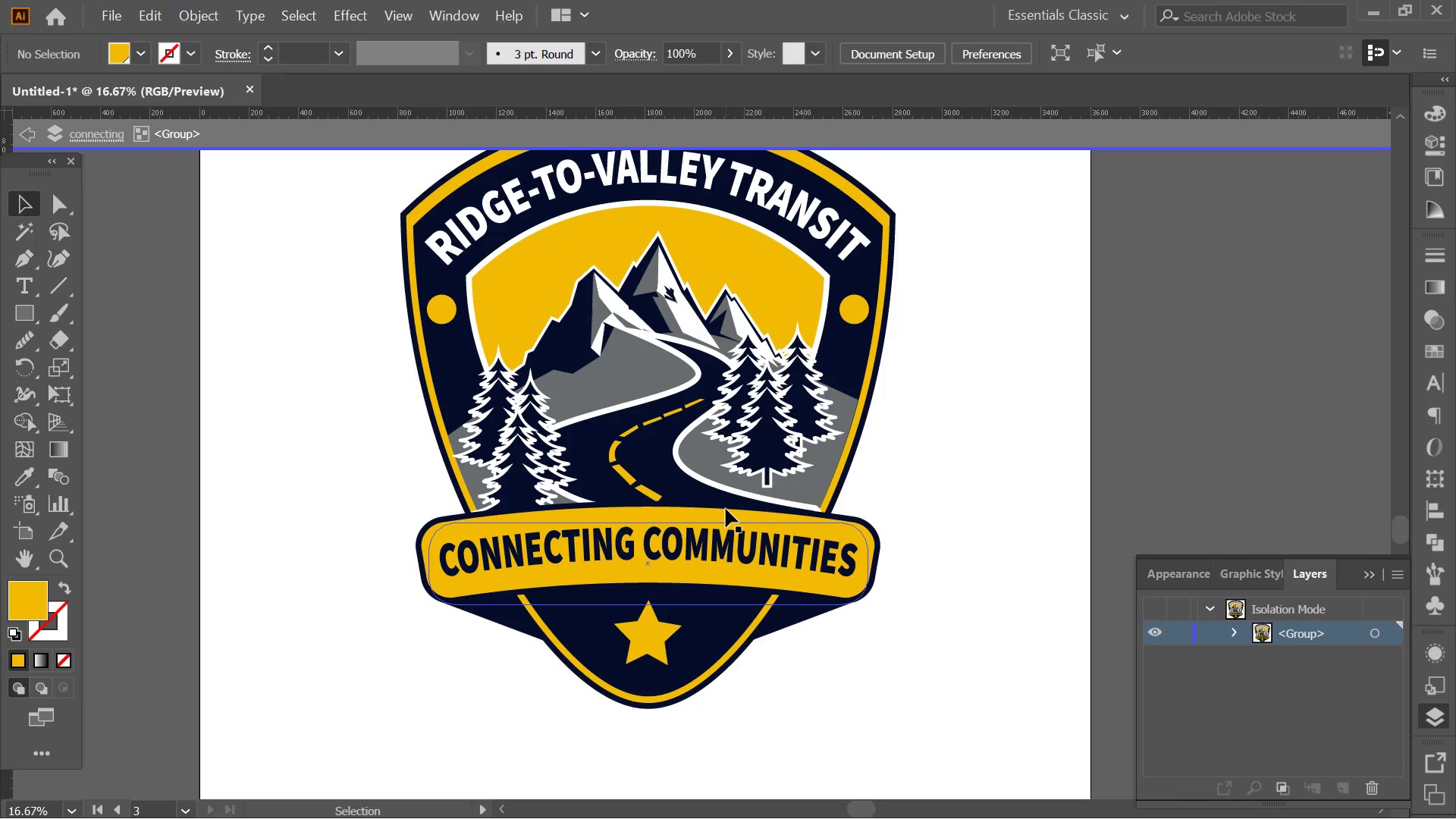 
key(Alt+AltLeft)
 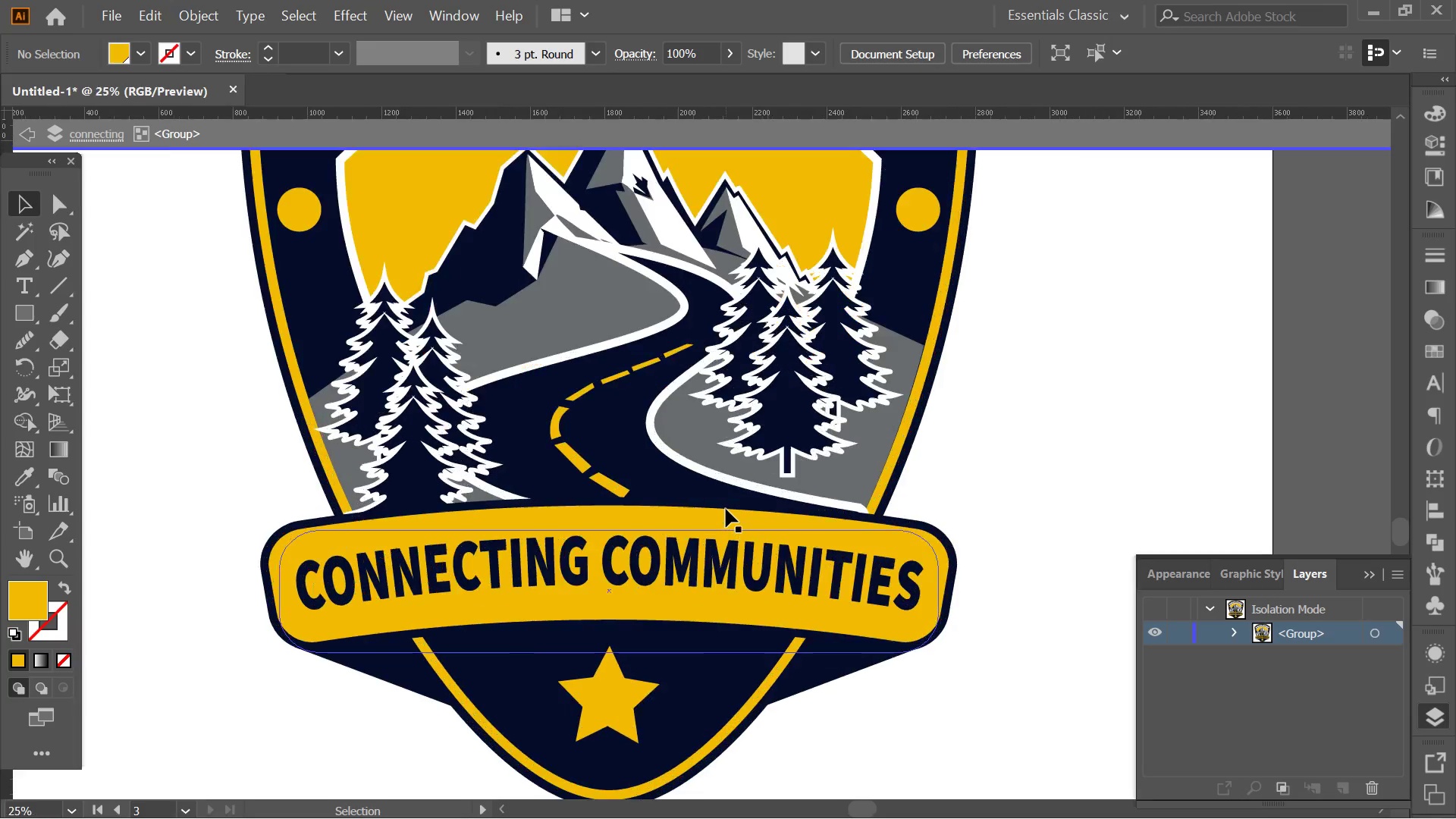 
hold_key(key=AltLeft, duration=0.31)
 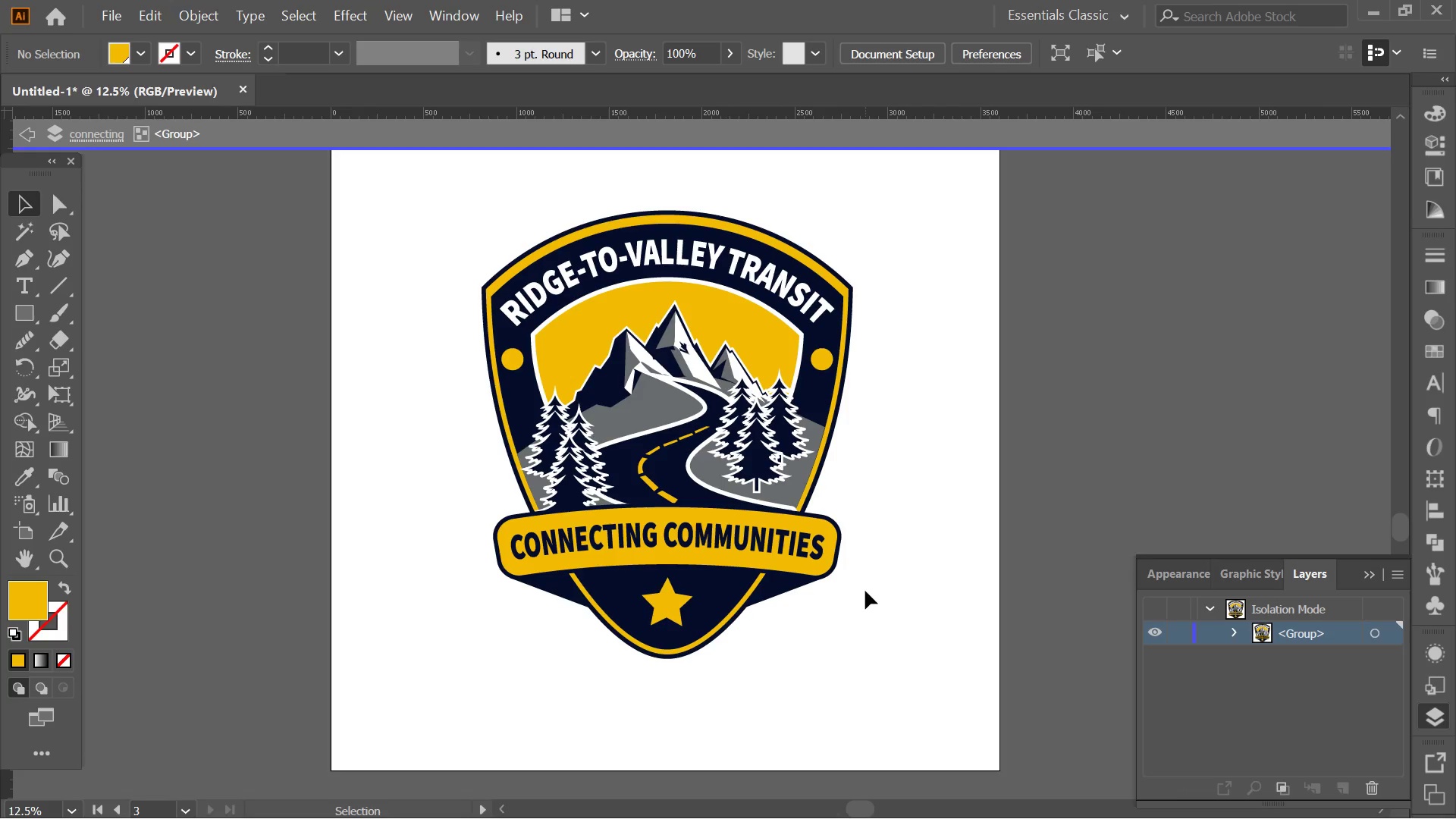 
scroll: coordinate [726, 509], scroll_direction: up, amount: 1.0
 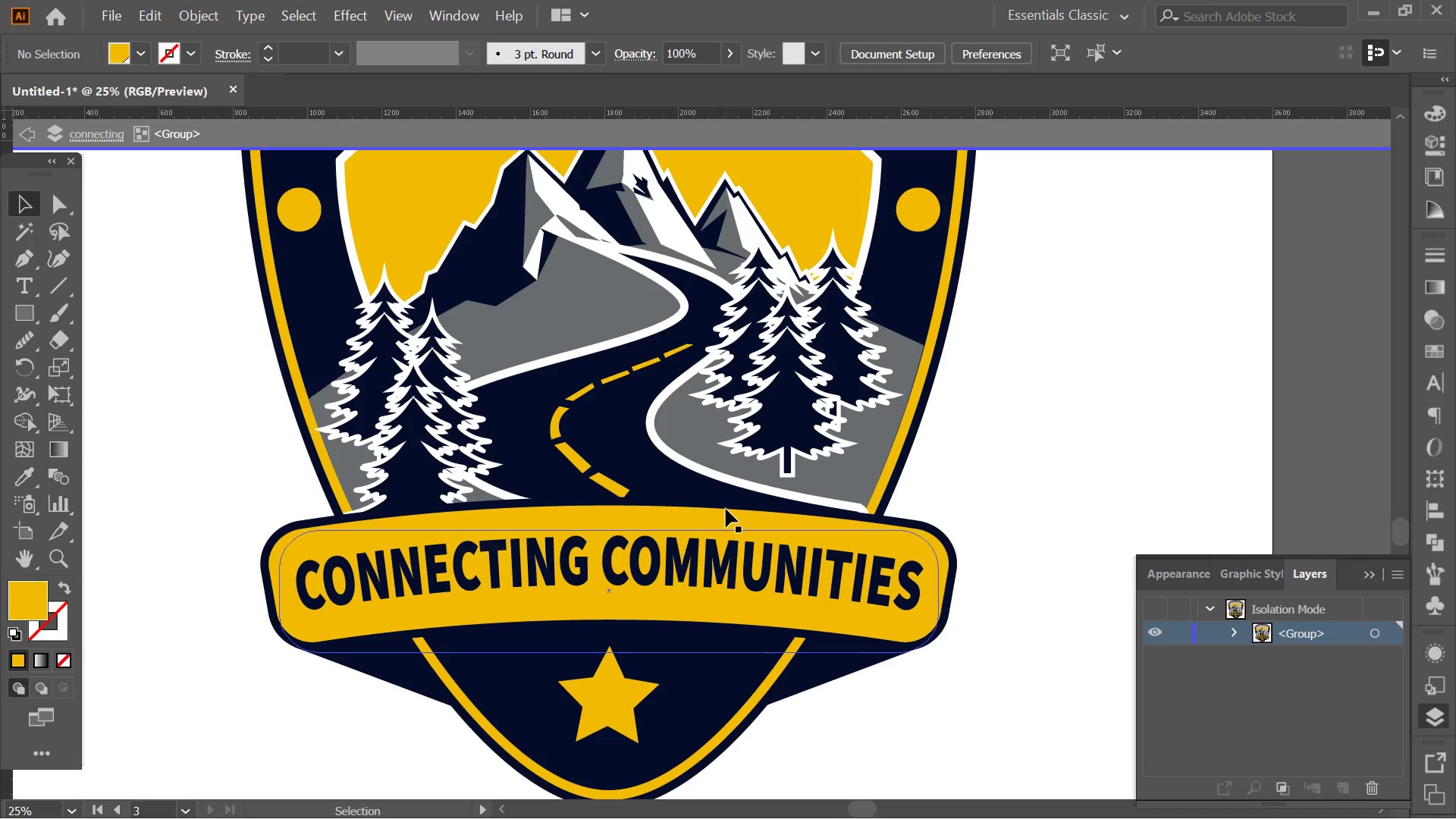 
scroll: coordinate [726, 509], scroll_direction: down, amount: 2.0
 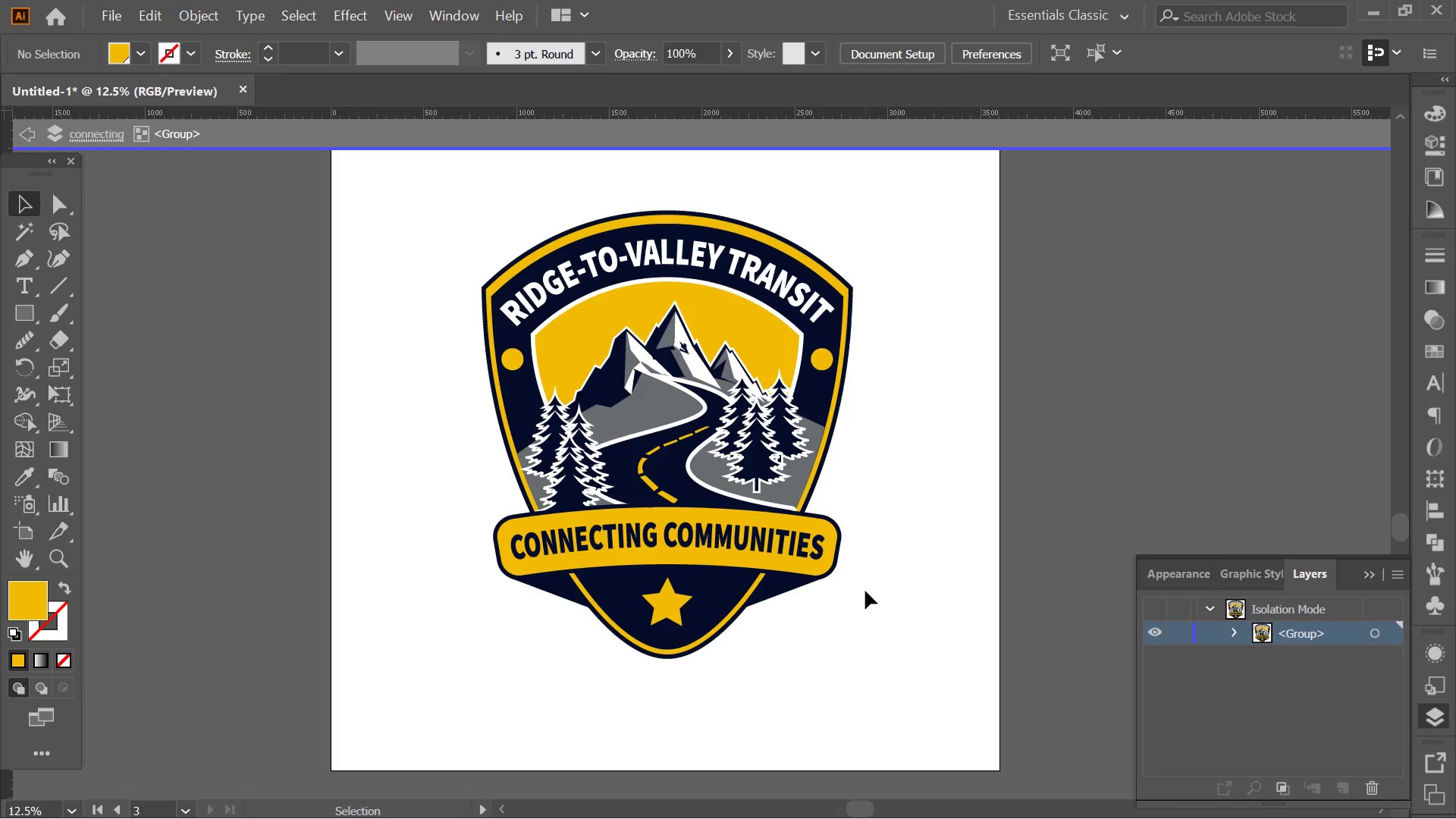 
left_click([865, 591])
 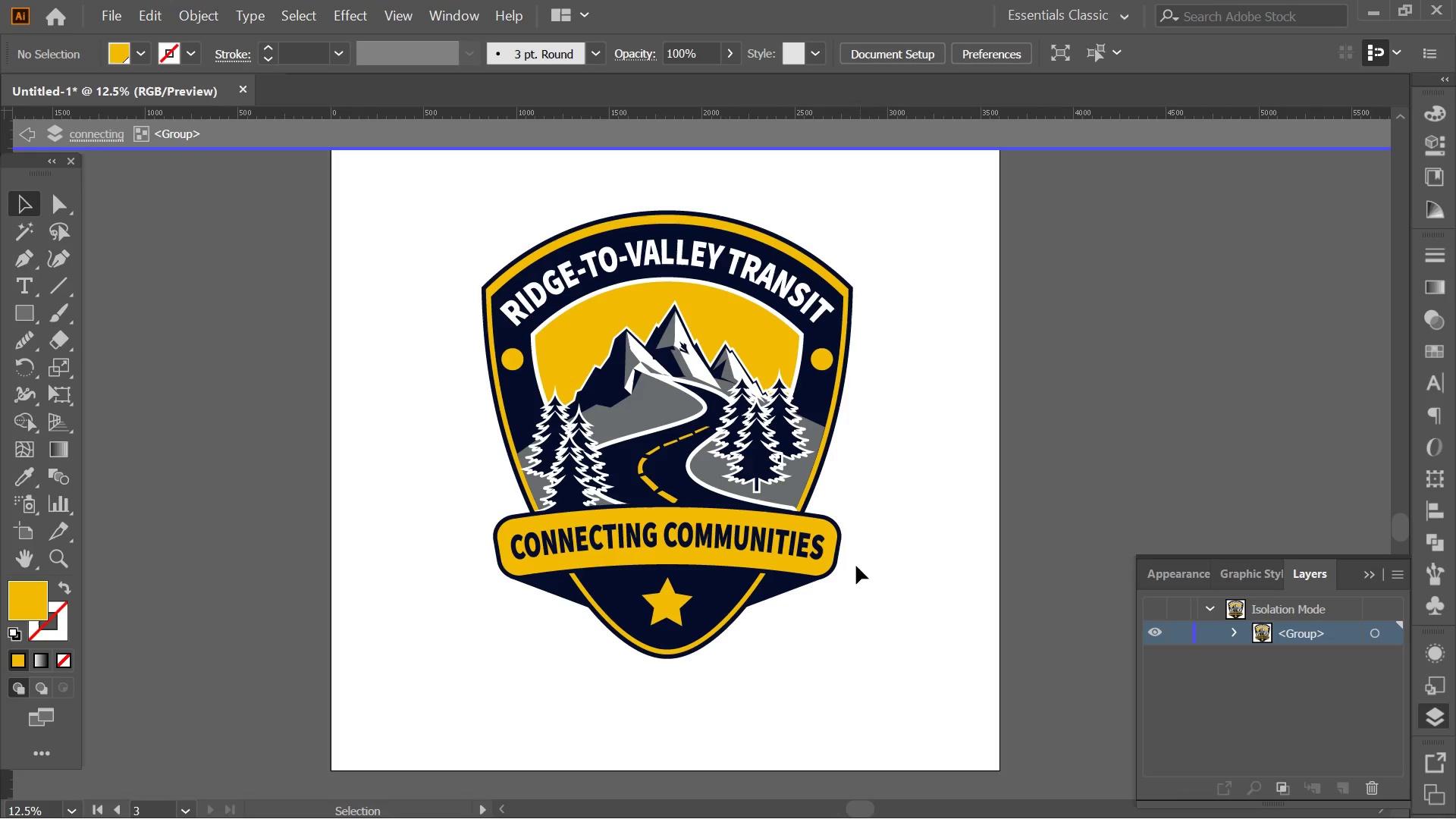 
left_click([836, 548])
 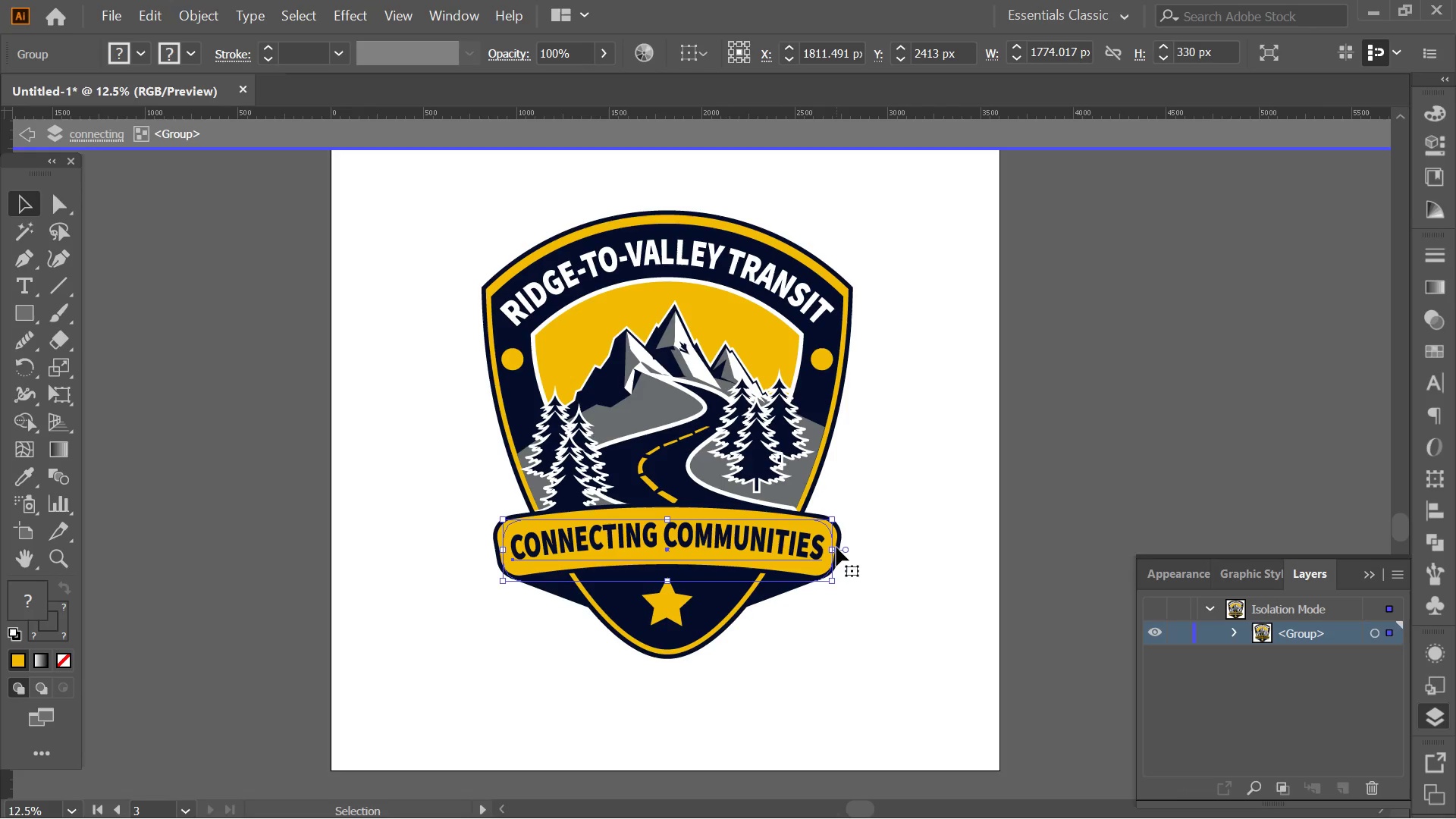 
key(Delete)
 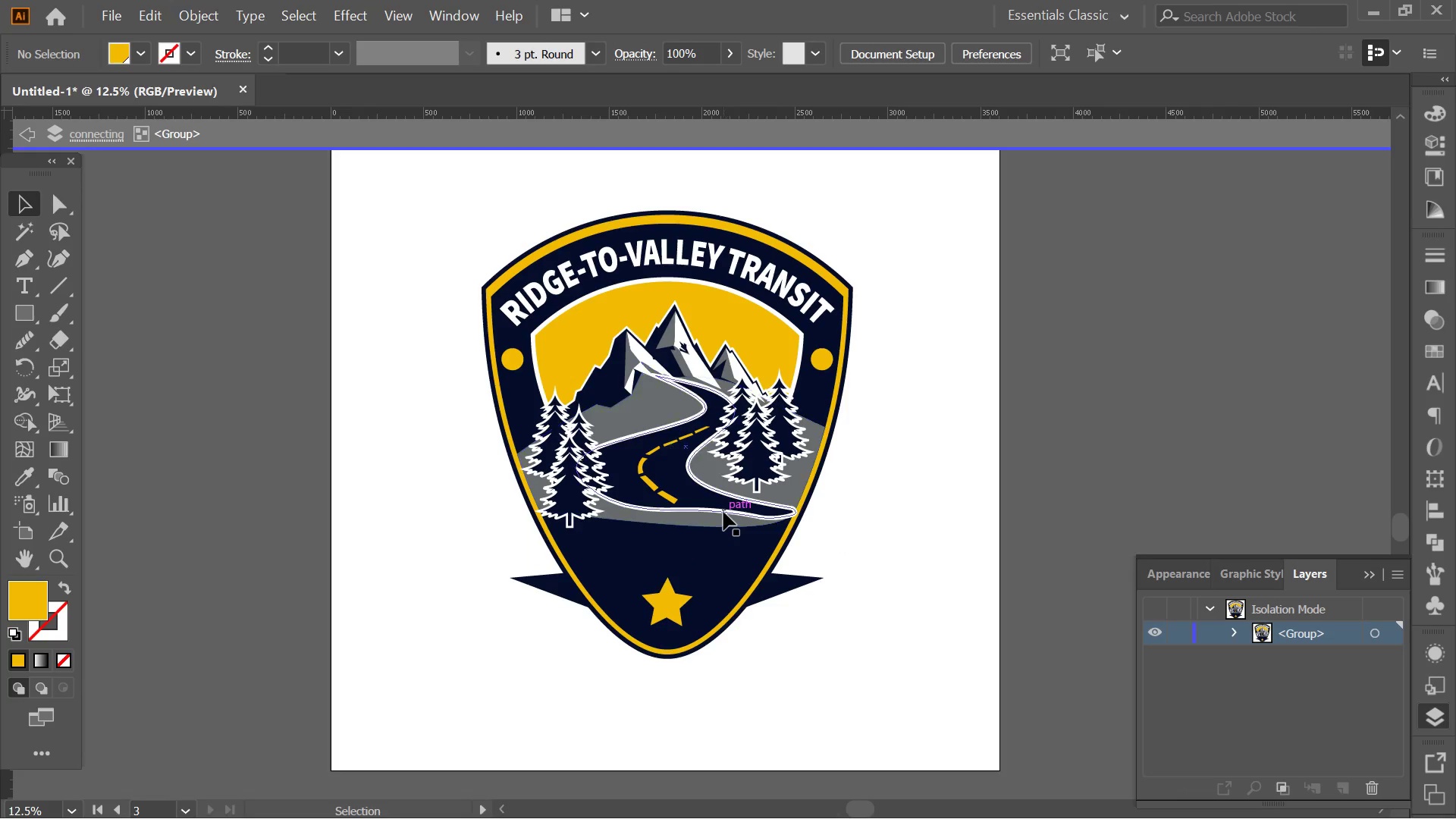 
left_click([723, 512])
 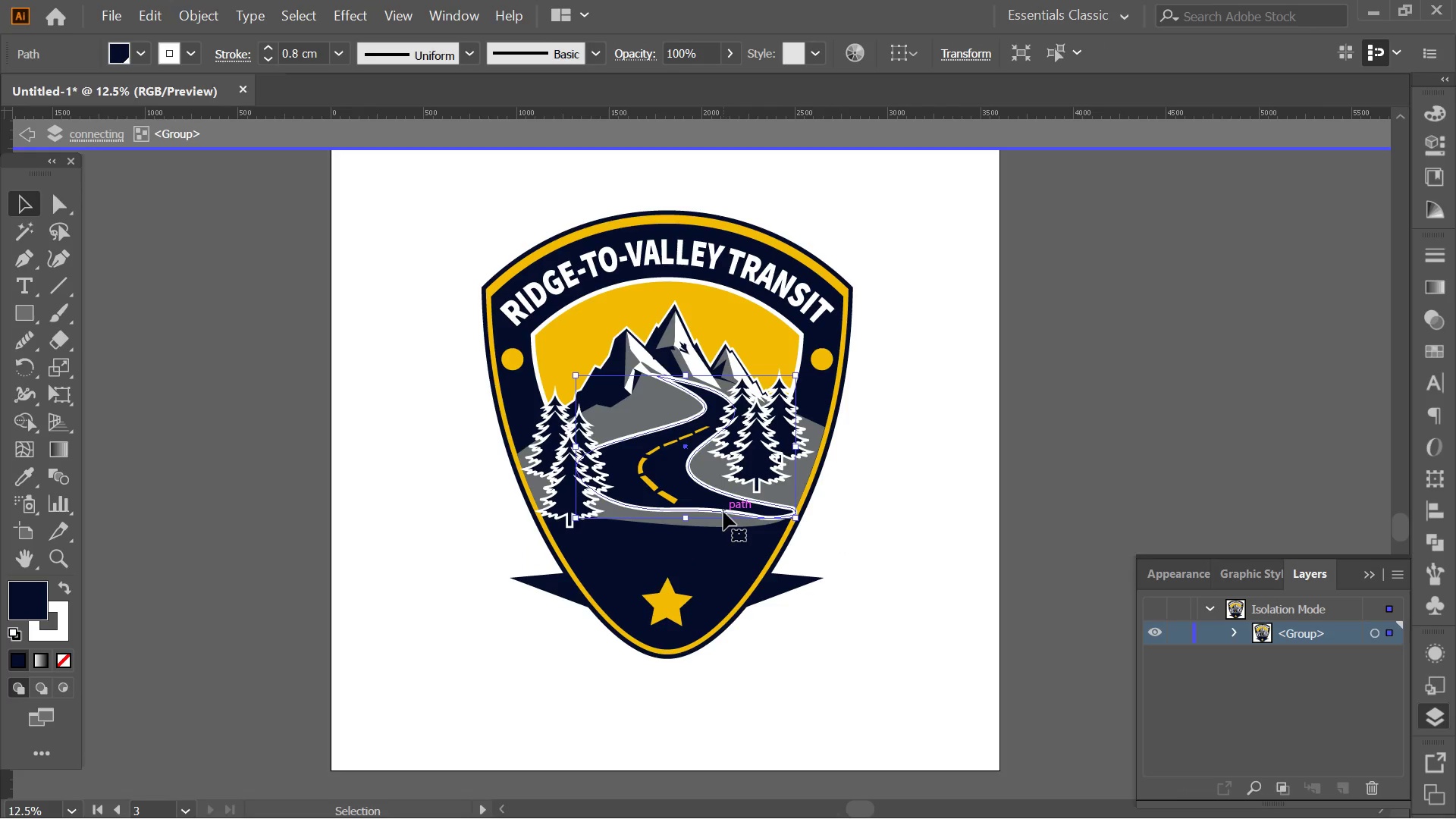 
hold_key(key=AltLeft, duration=0.41)
scroll: coordinate [676, 485], scroll_direction: up, amount: 2.0
 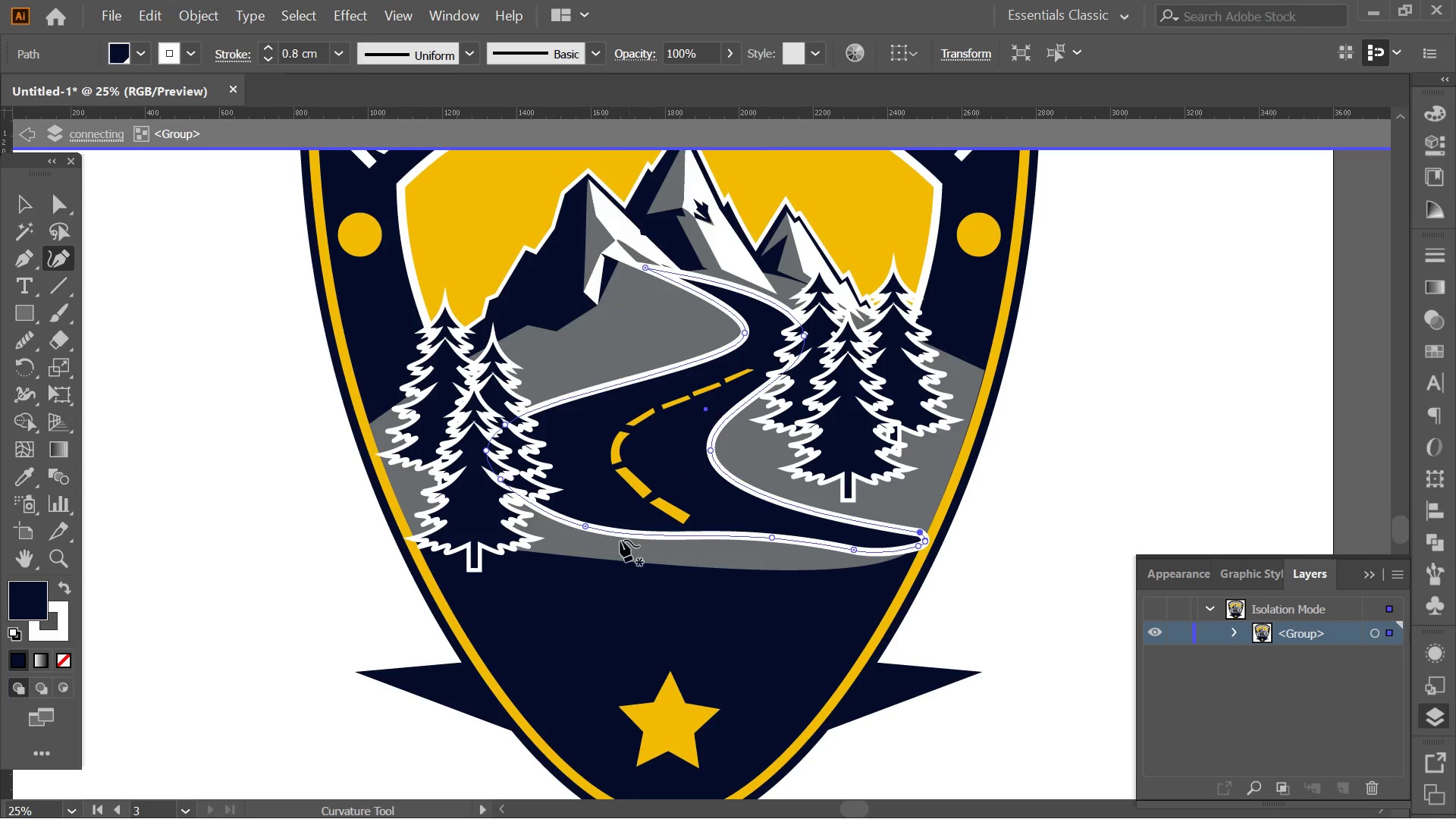 
left_click_drag(start_coordinate=[583, 527], to_coordinate=[667, 598])
 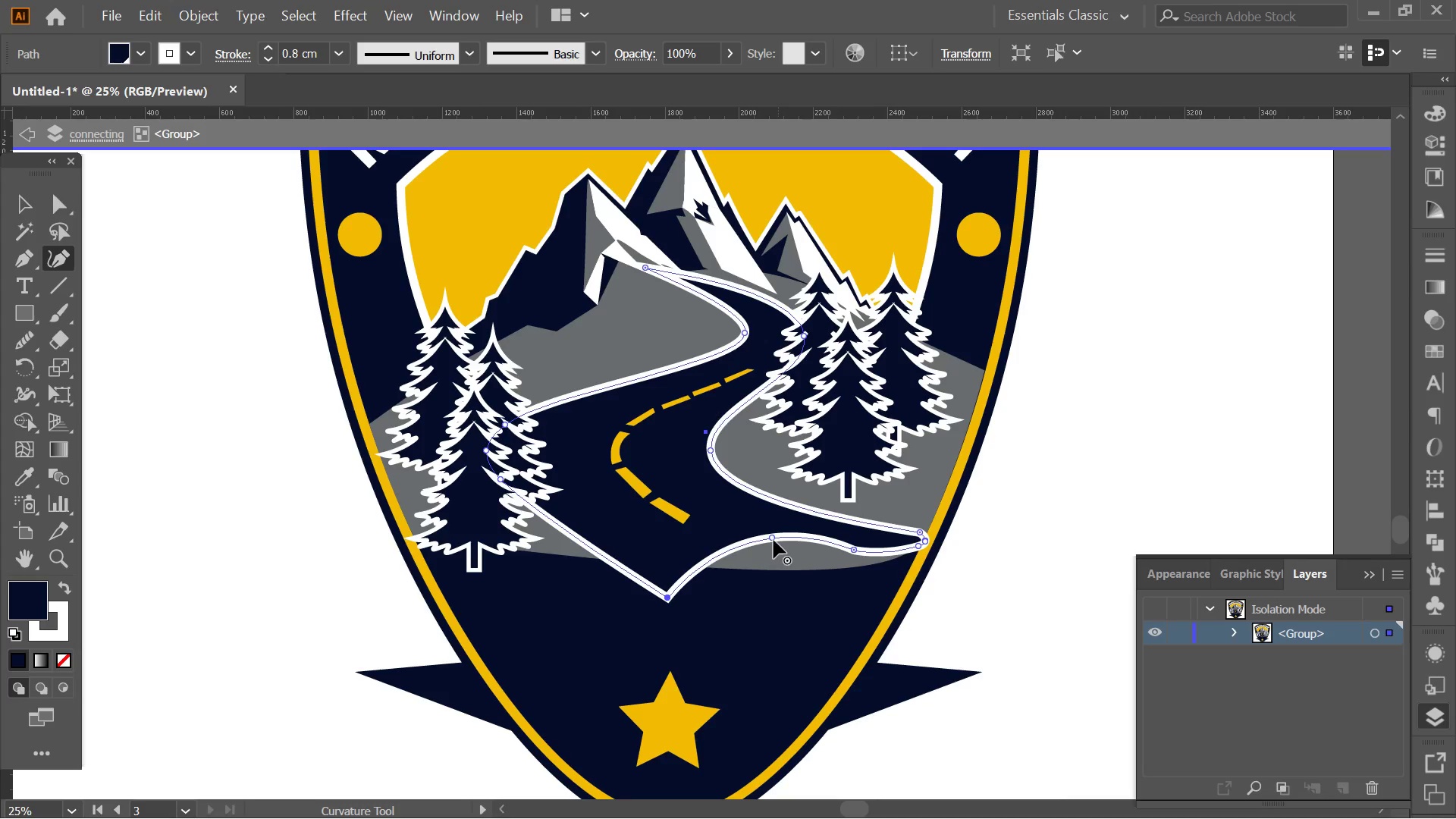 
left_click([768, 538])
 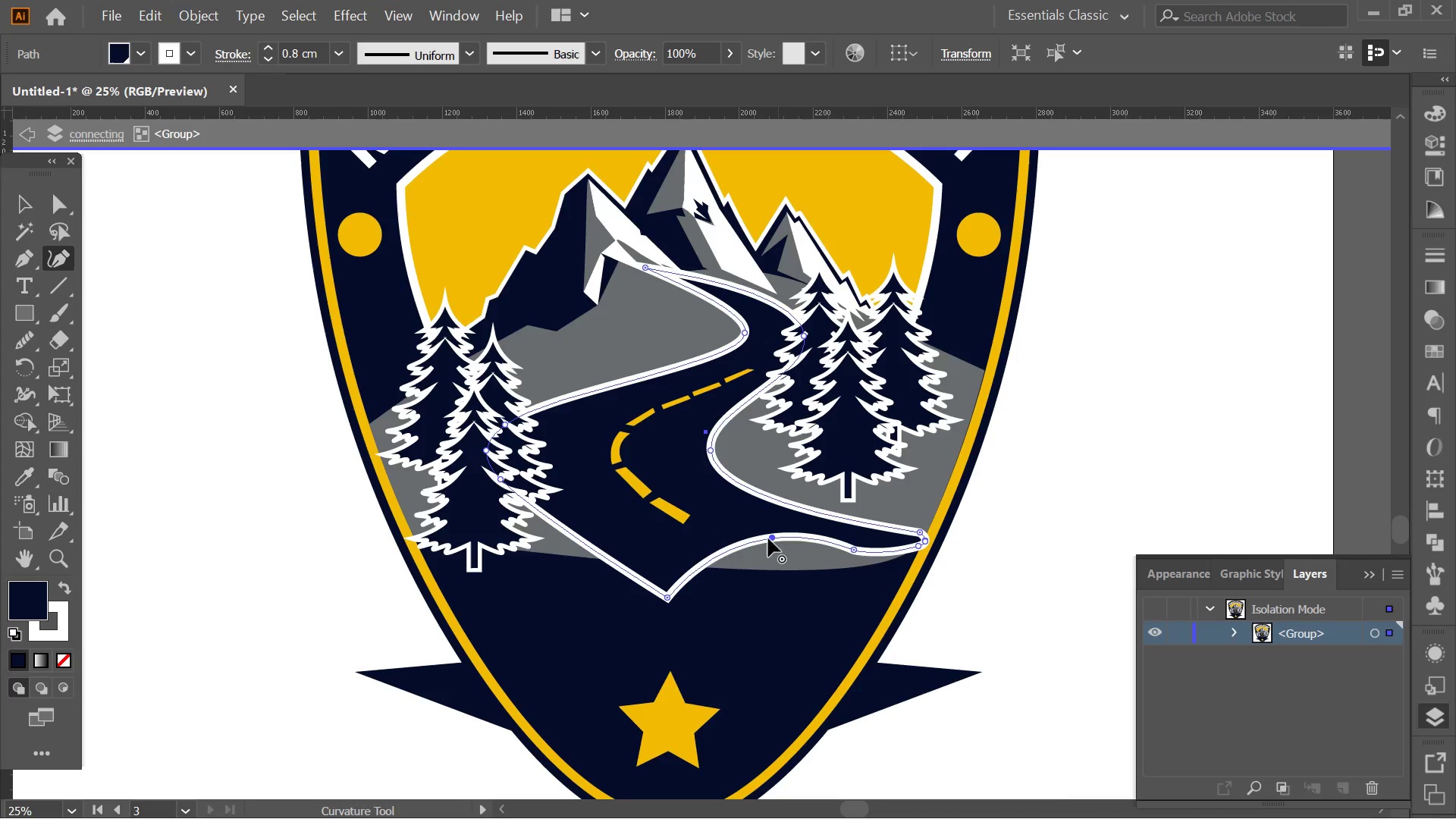 
key(Delete)
 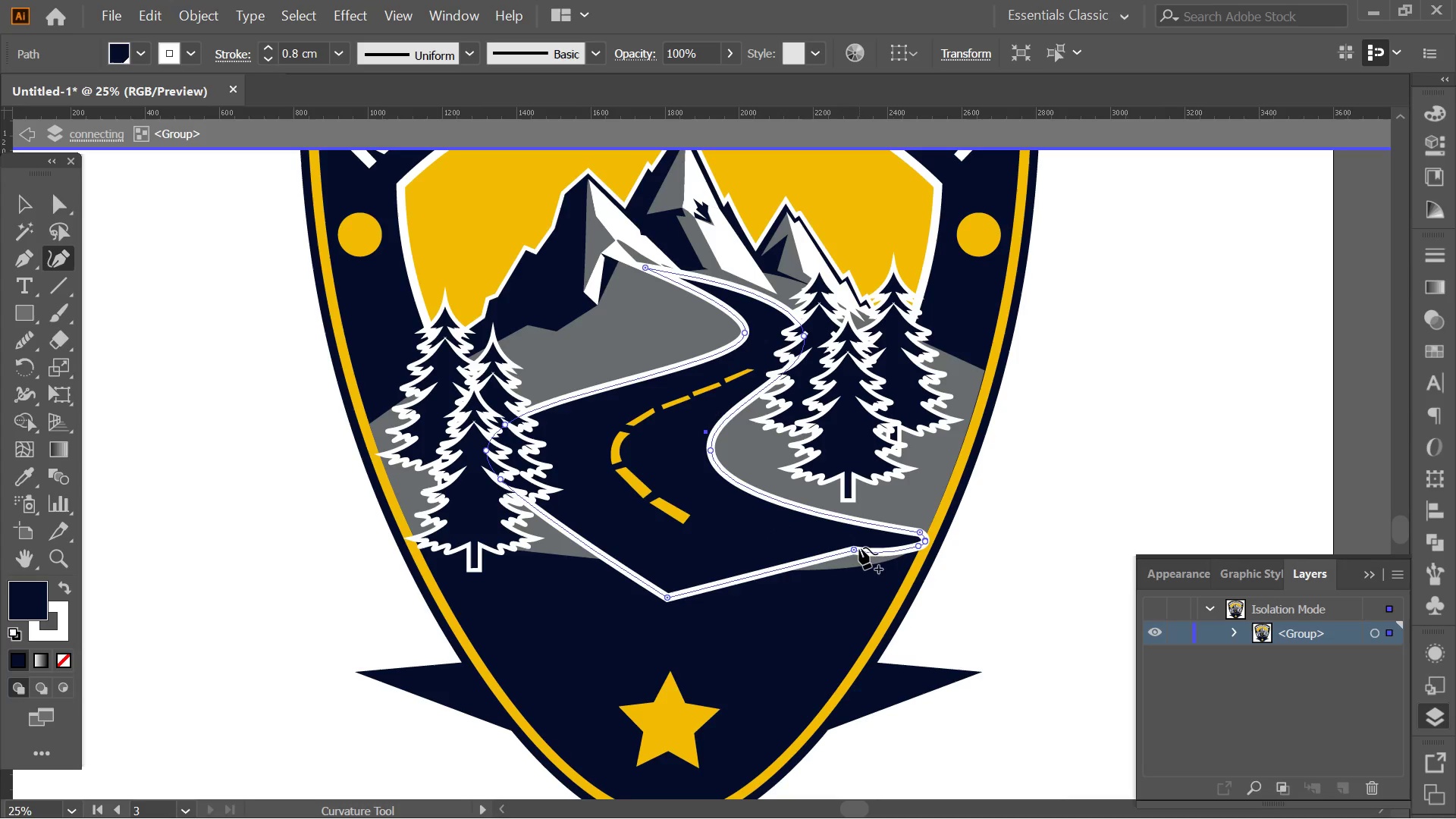 
left_click([850, 548])
 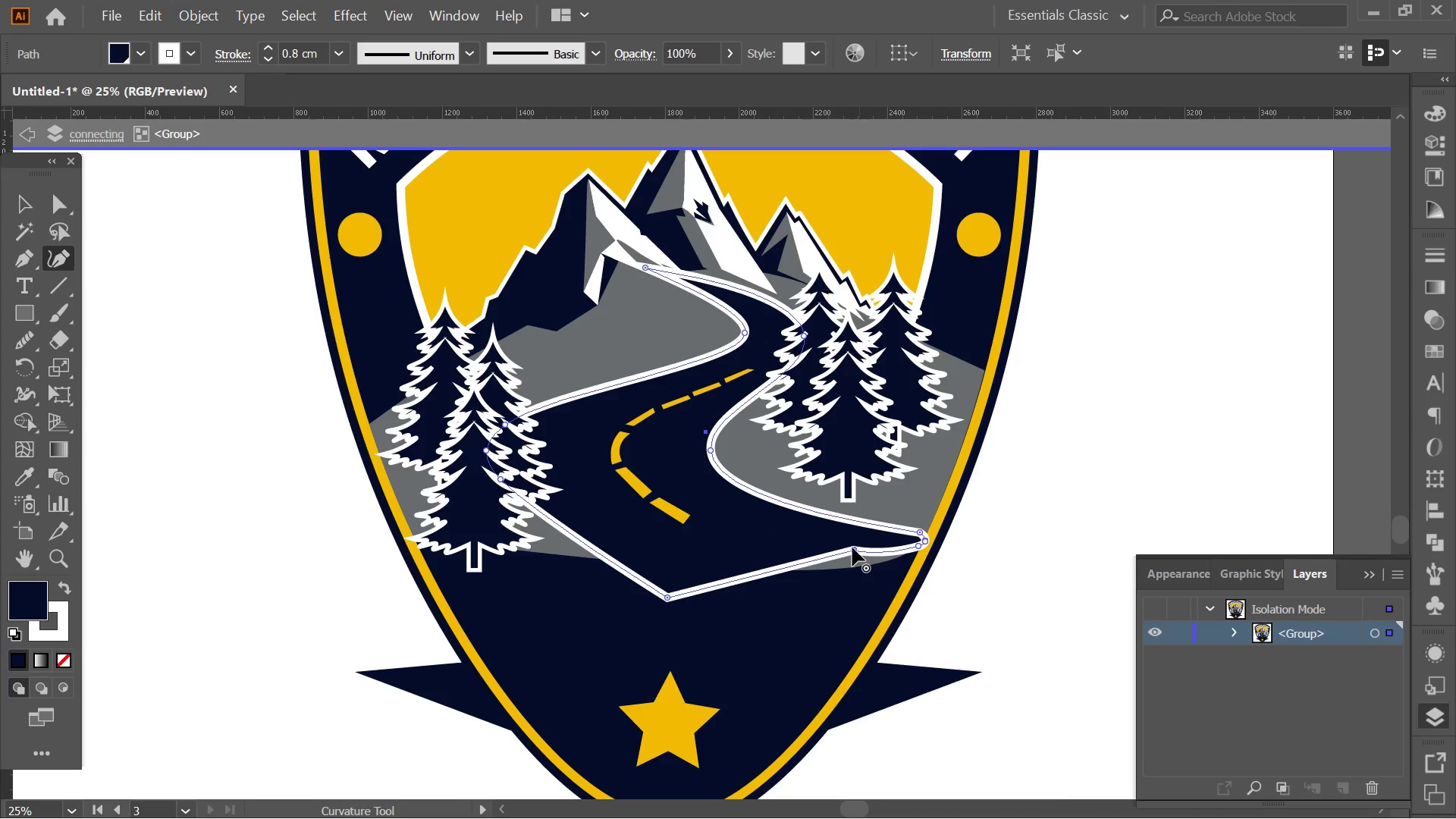 
key(Delete)
 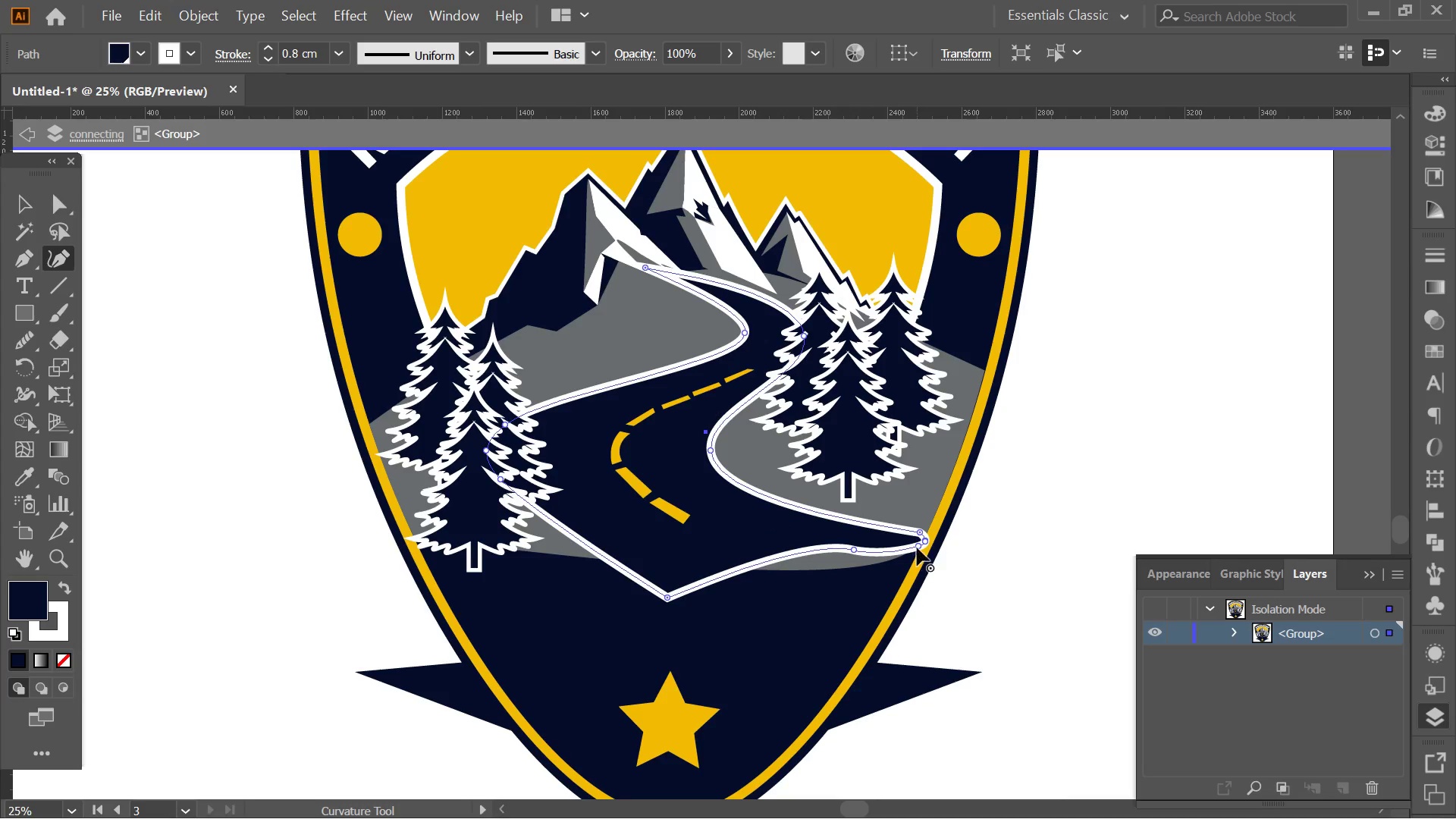 
left_click([917, 546])
 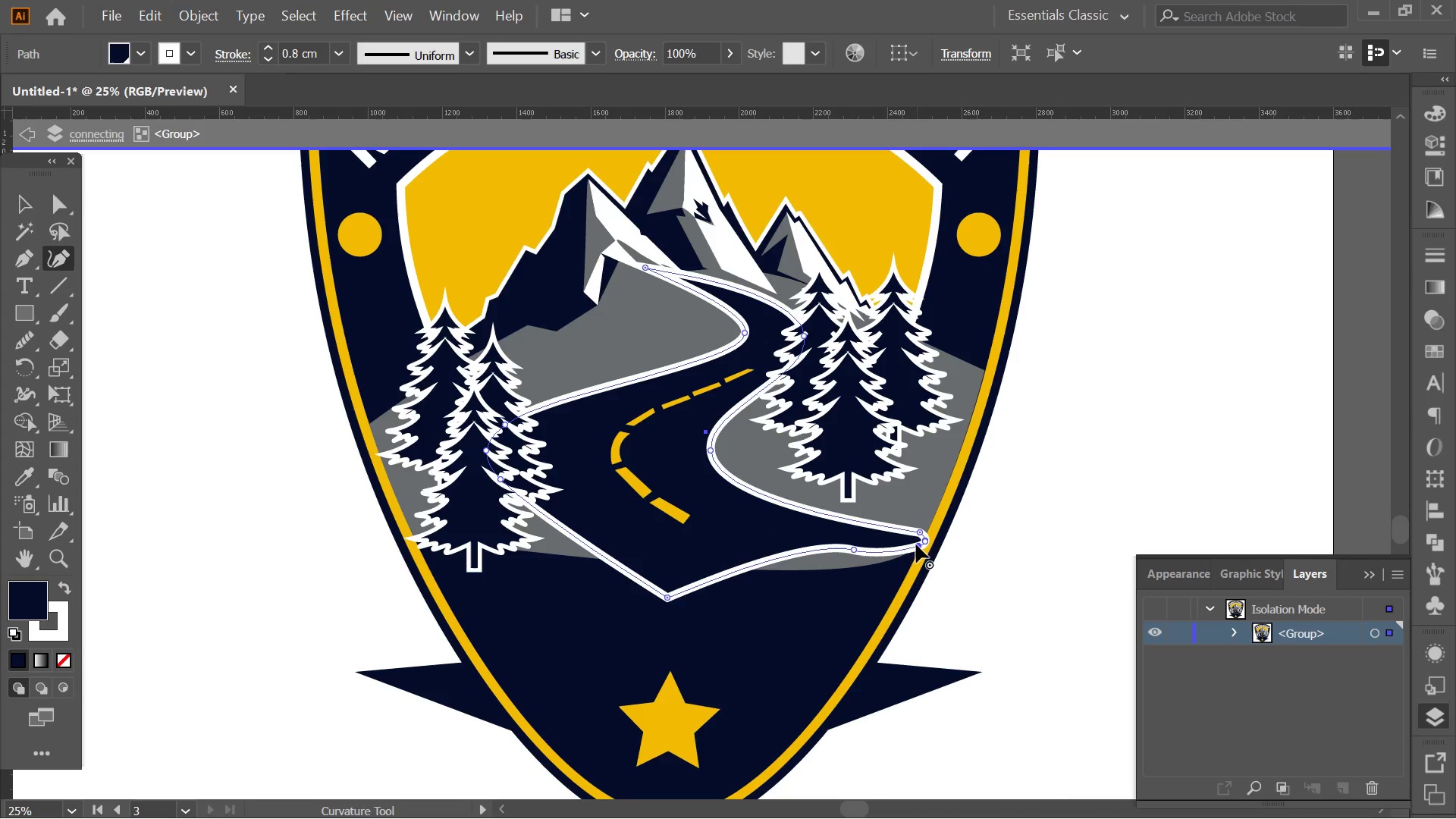 
key(Delete)
 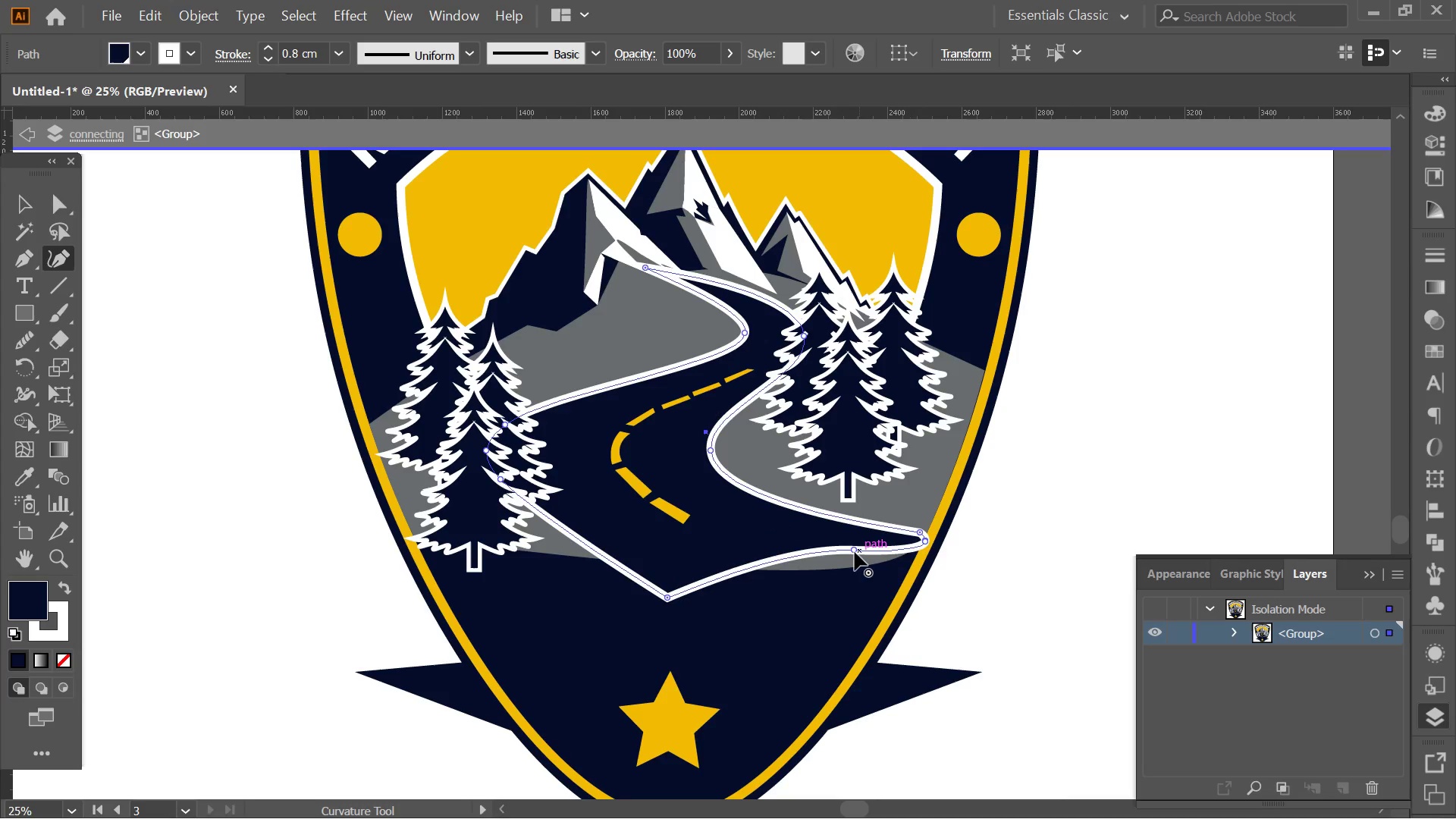 
left_click([852, 552])
 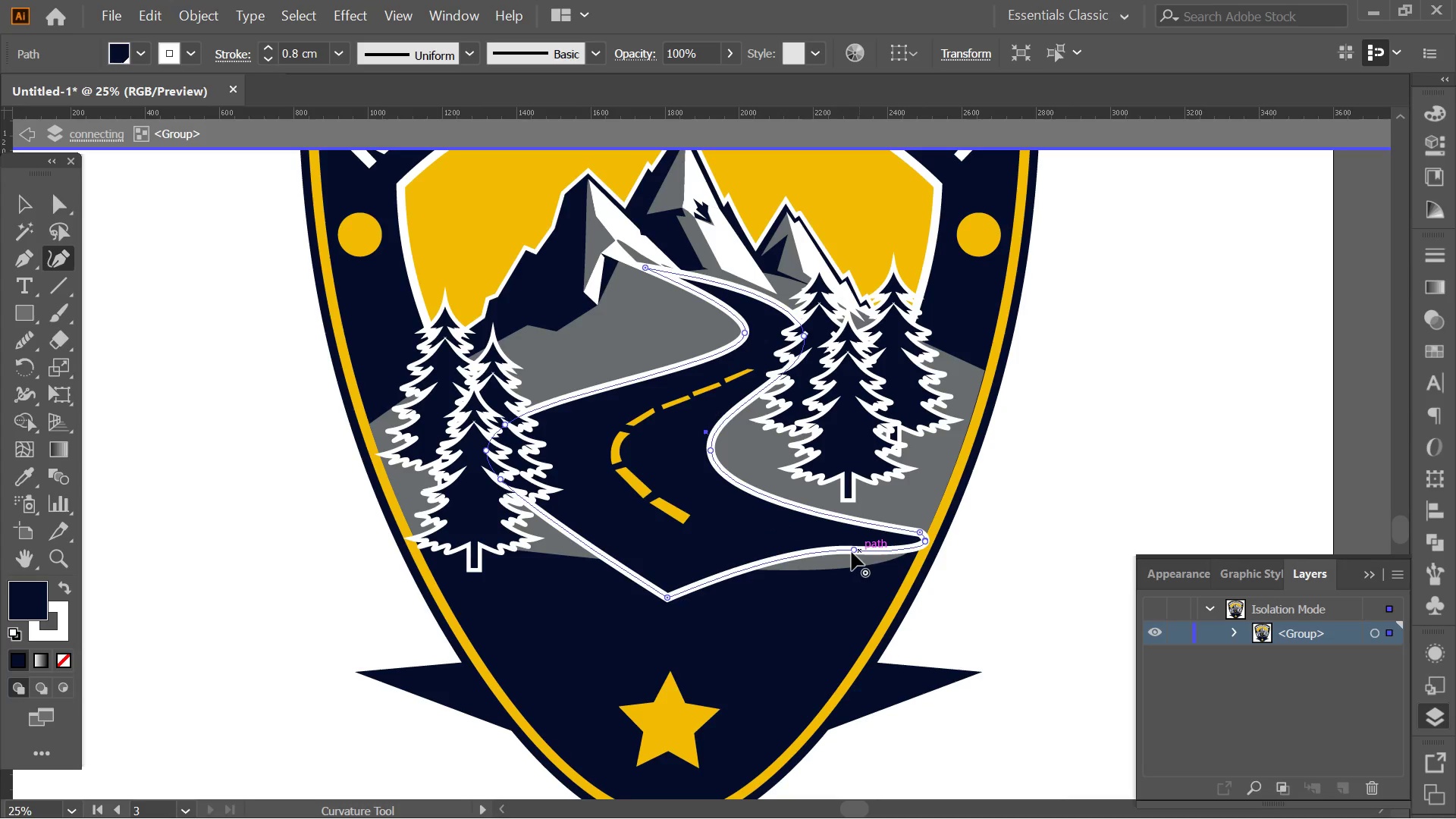 
key(Delete)
 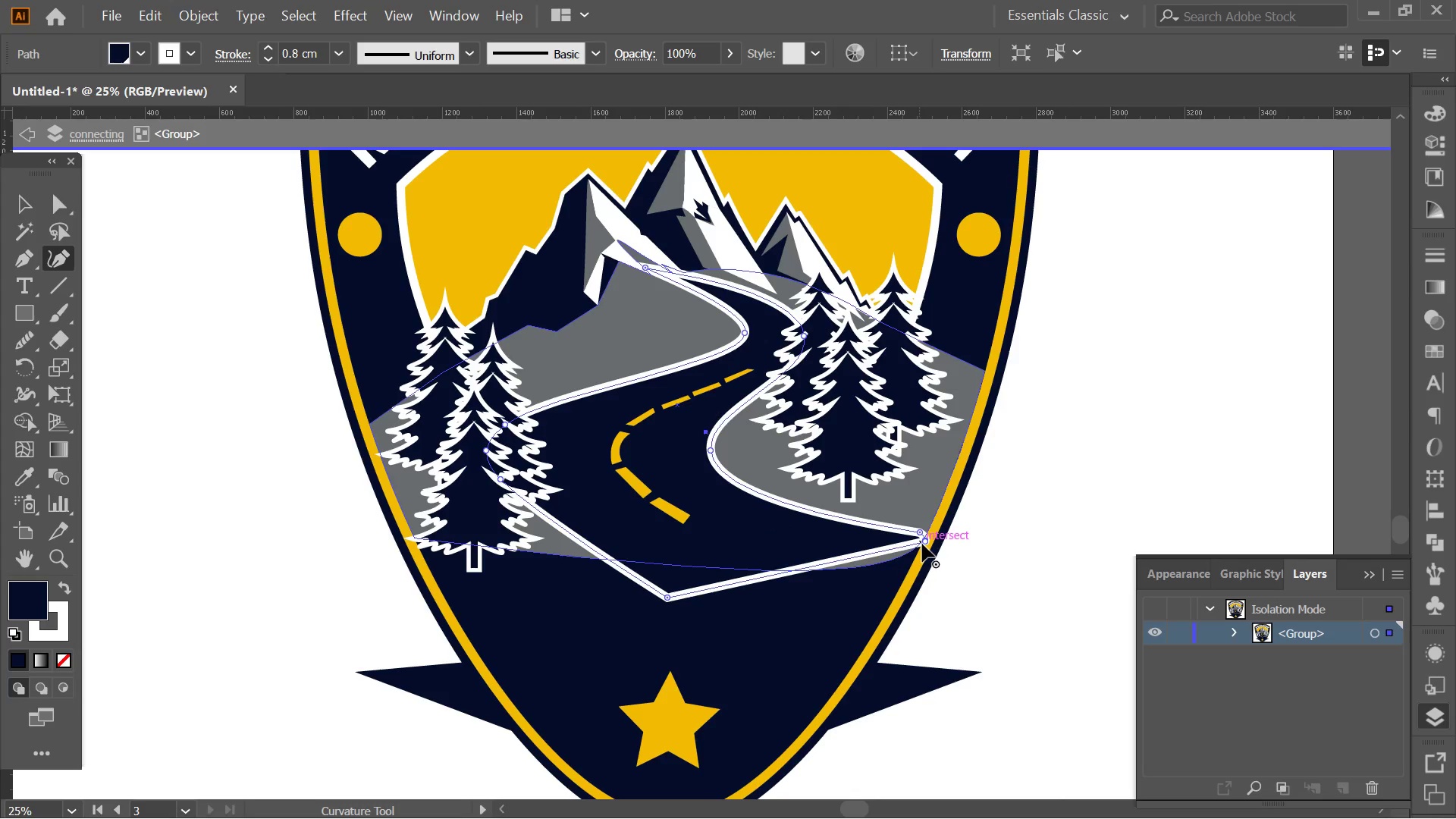 
left_click_drag(start_coordinate=[927, 544], to_coordinate=[793, 742])
 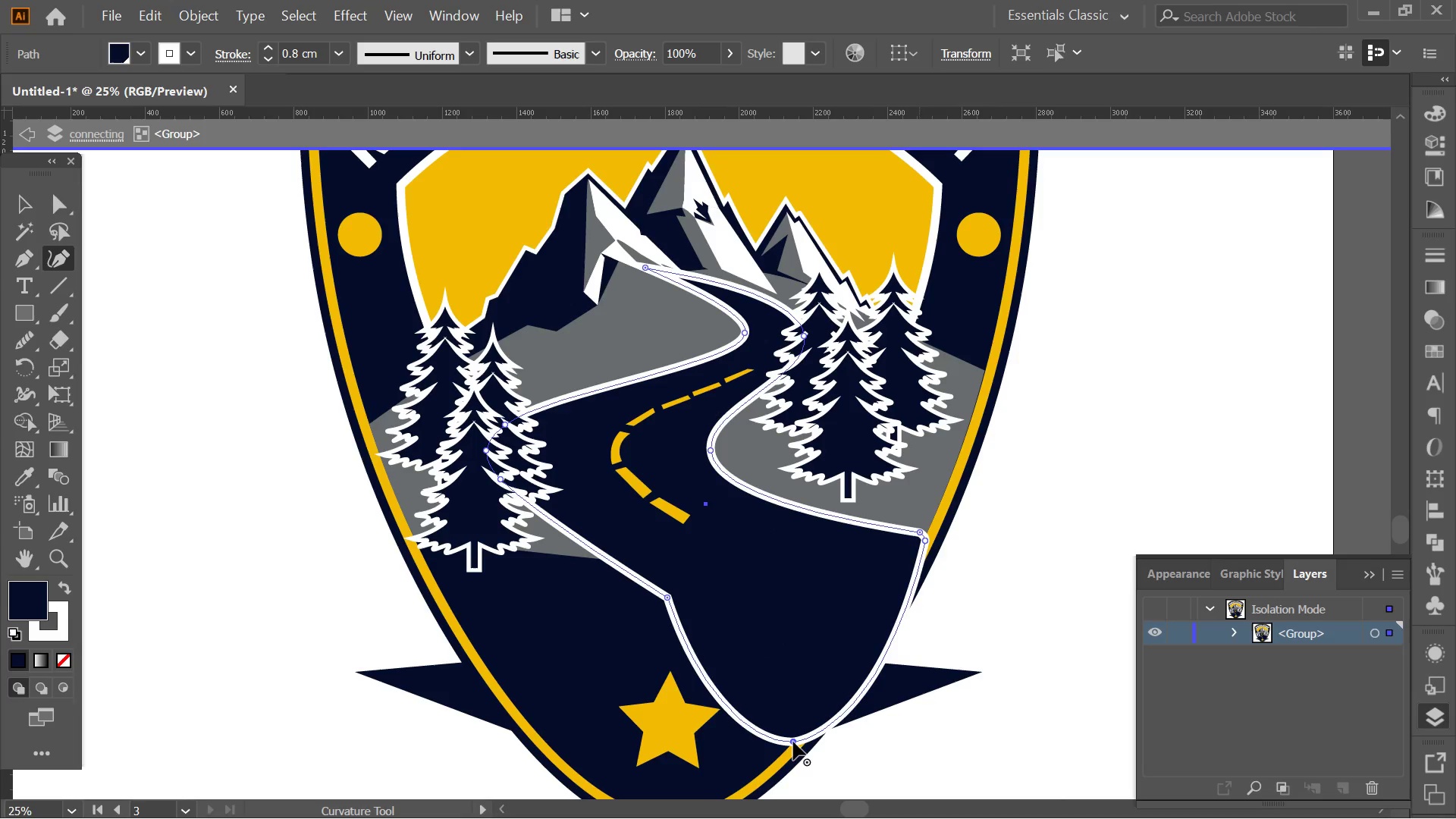 
double_click([793, 742])
 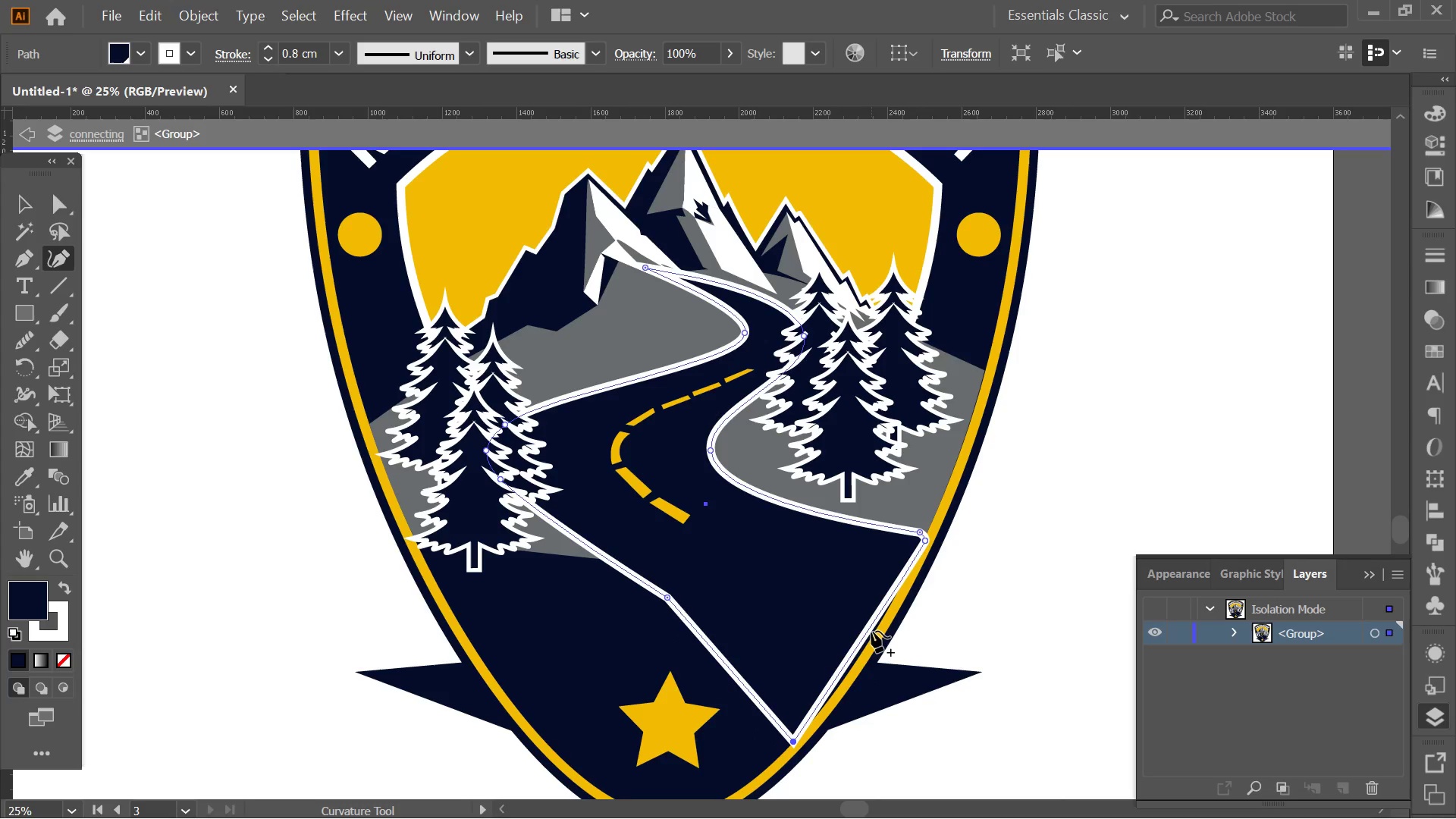 
left_click_drag(start_coordinate=[871, 631], to_coordinate=[866, 644])
 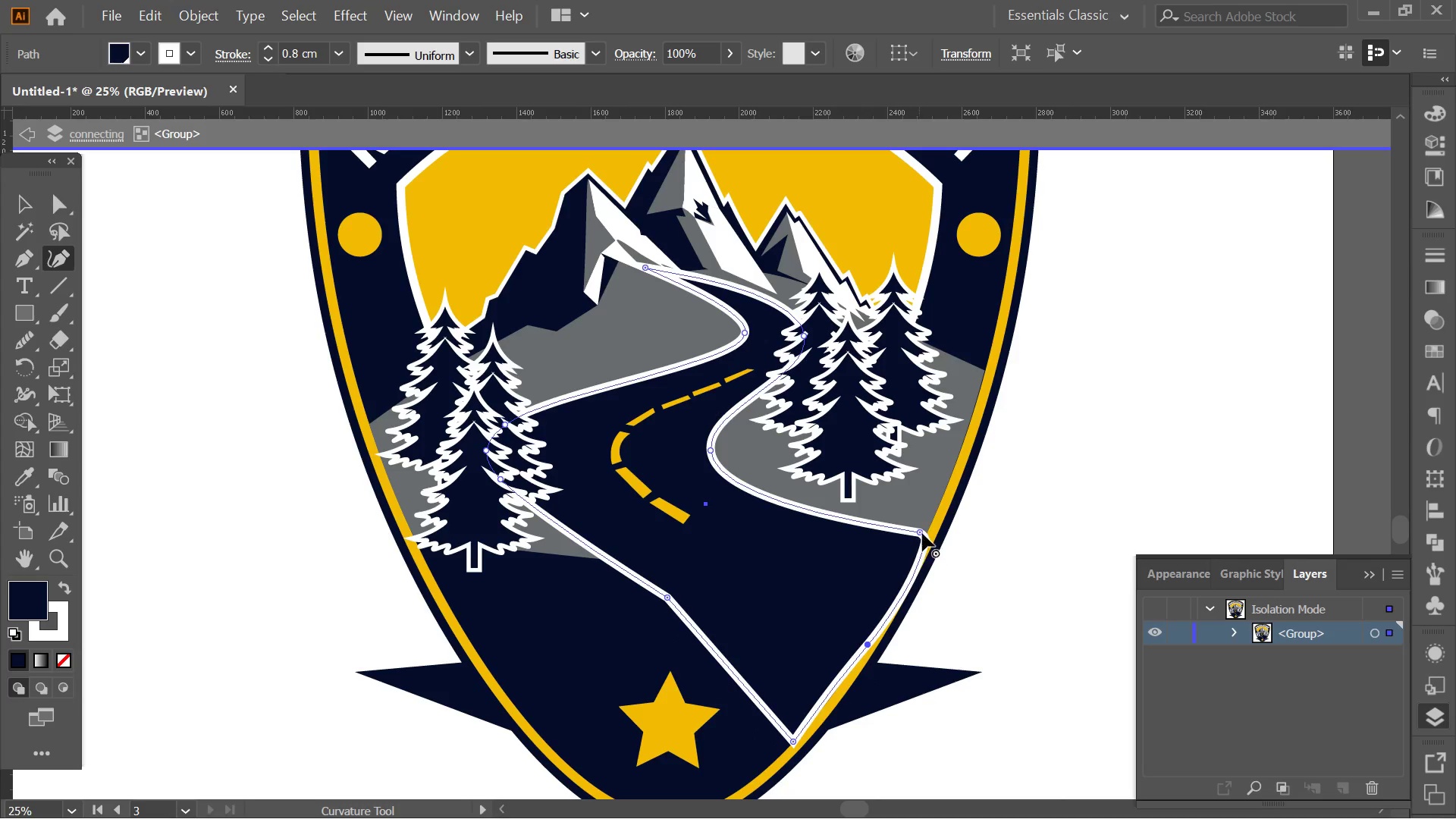 
left_click([922, 530])
 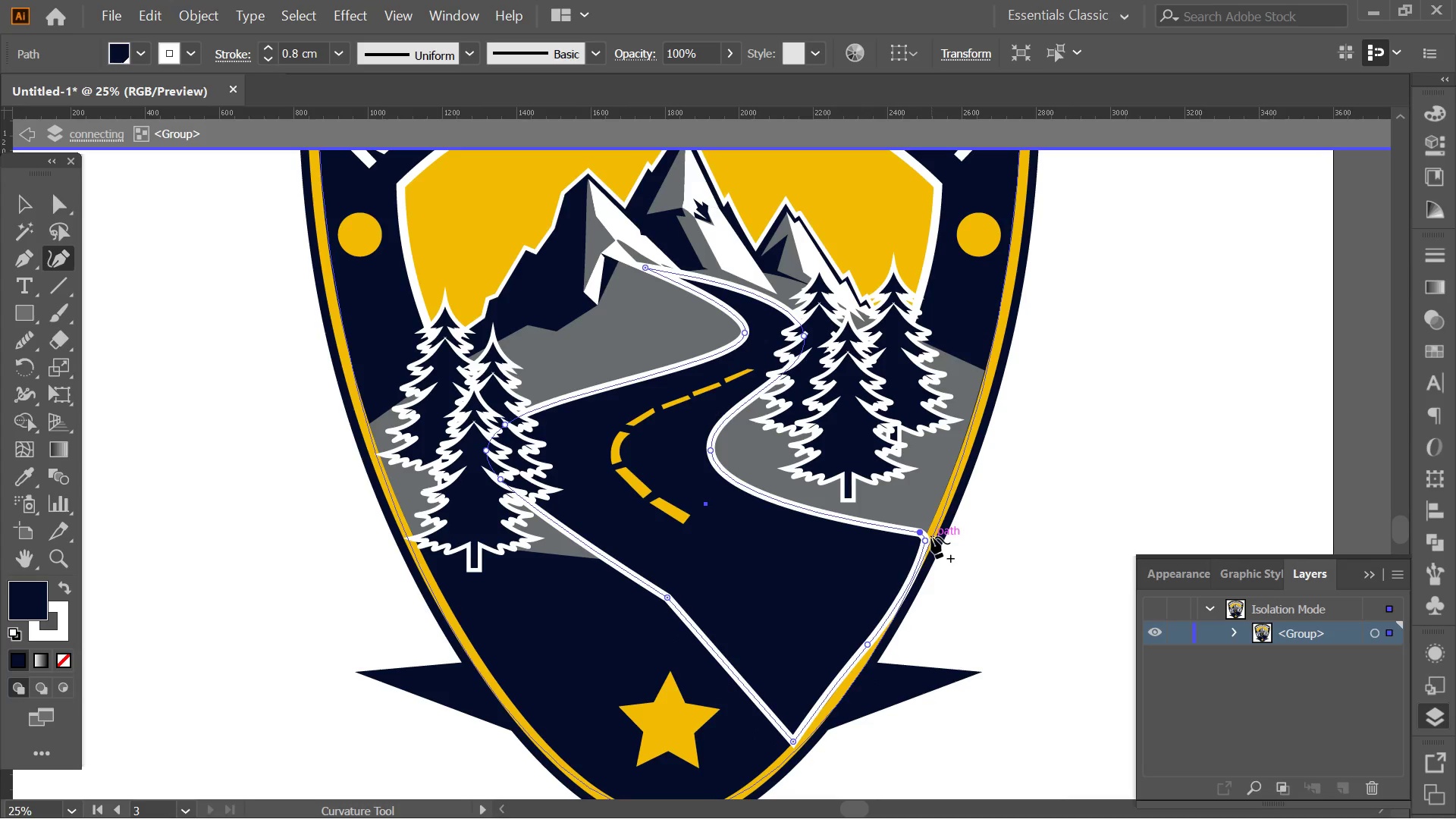 
left_click([921, 539])
 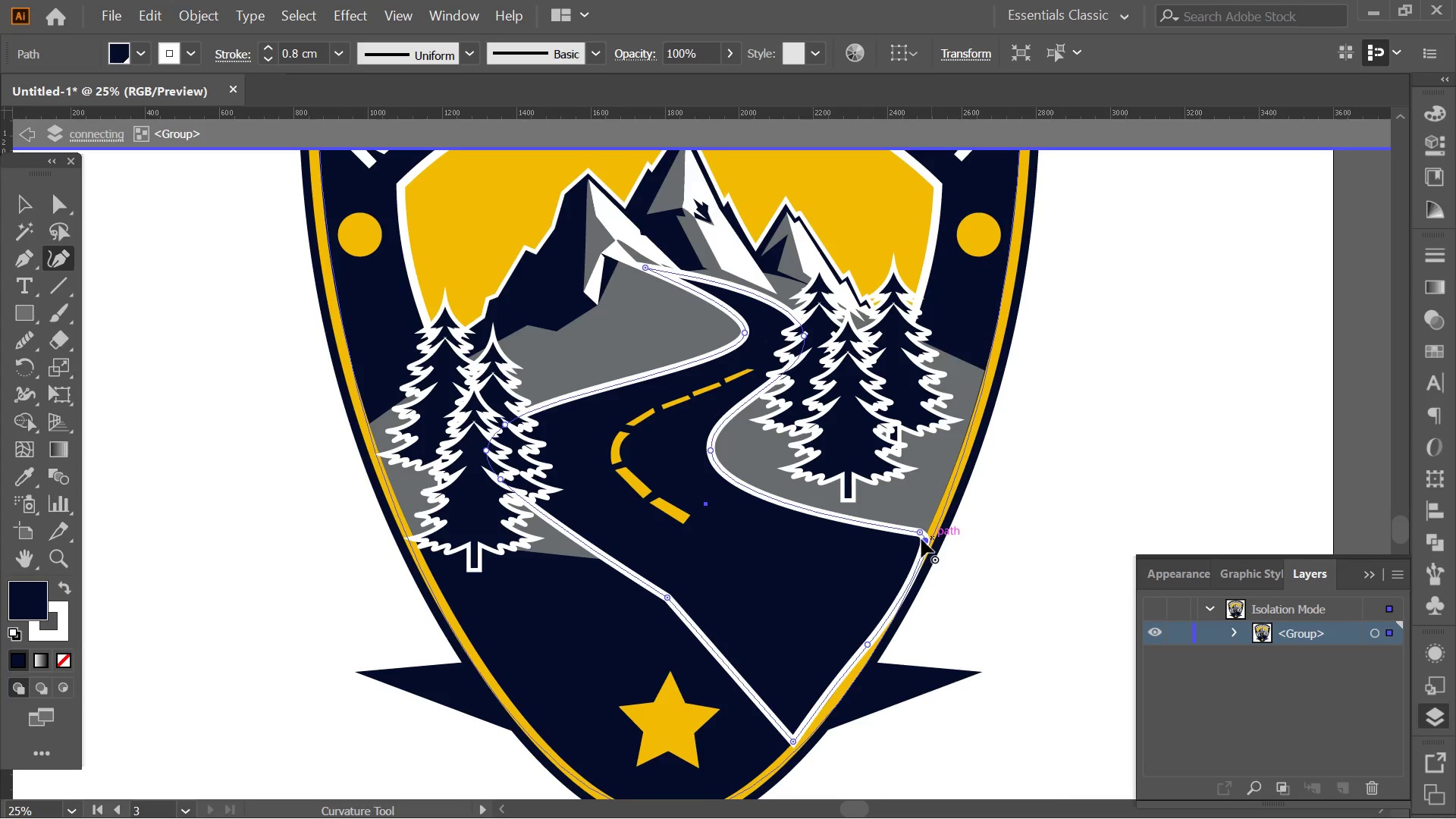 
key(Delete)
 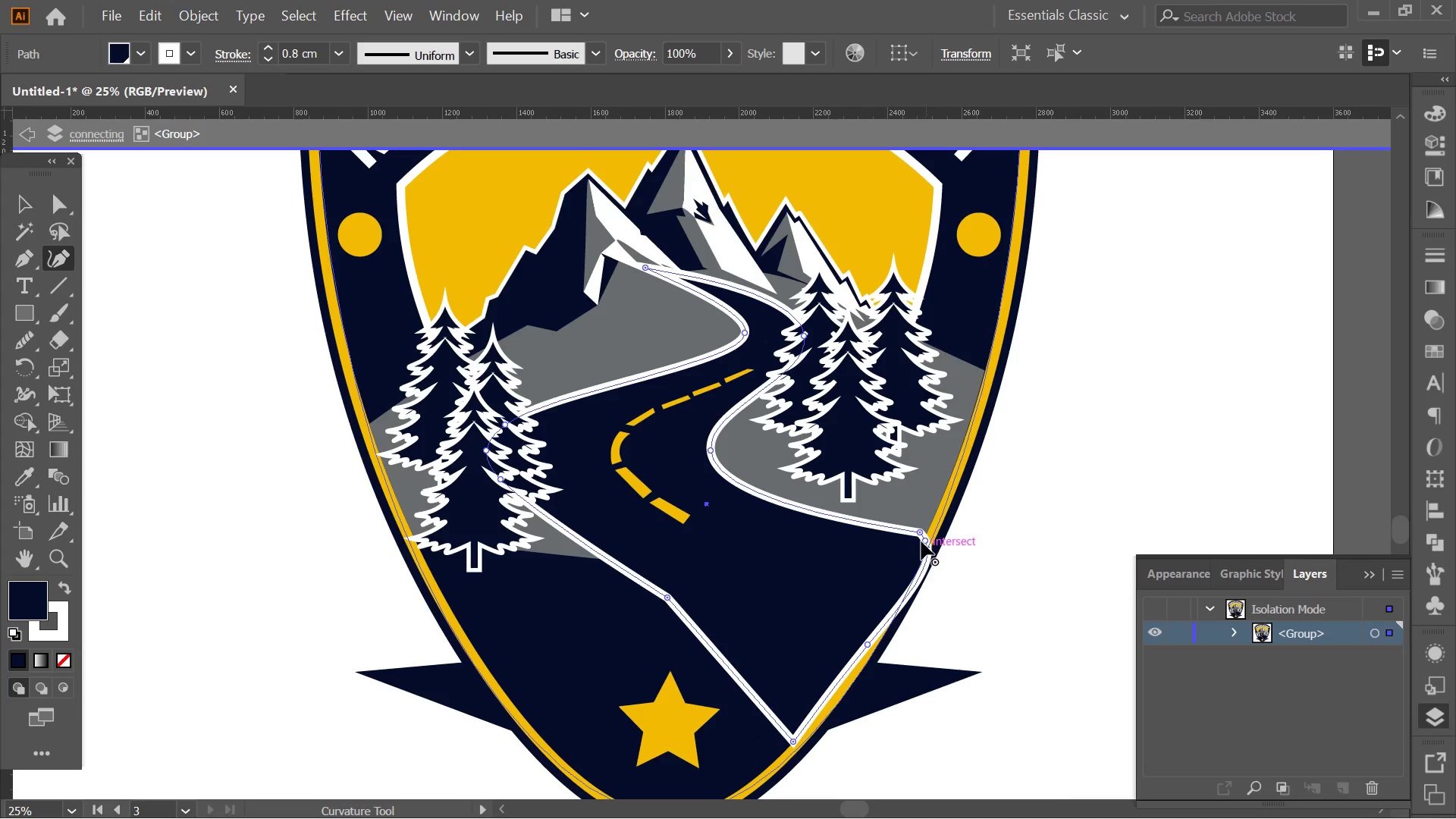 
left_click([925, 541])
 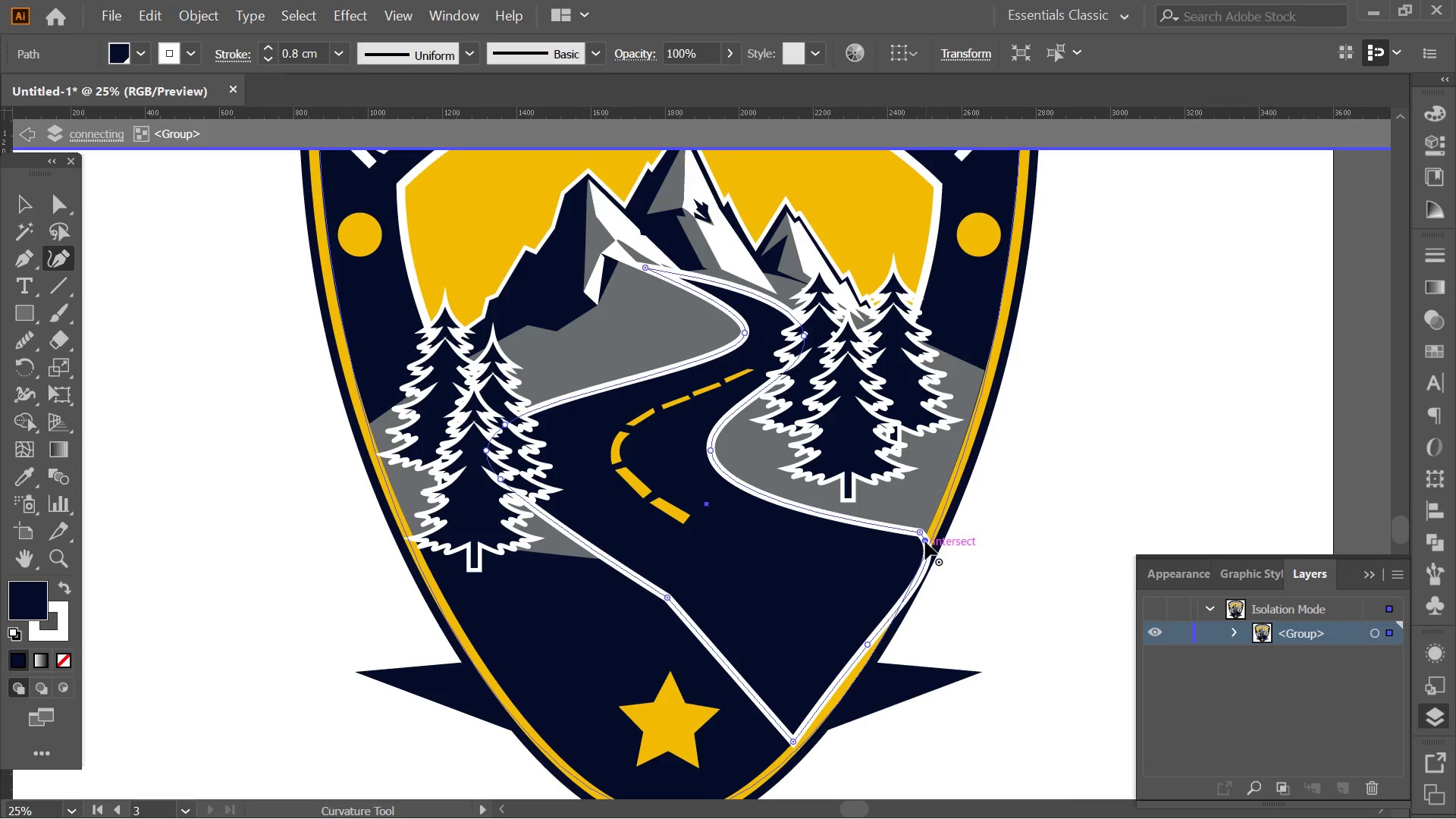 
key(Delete)
 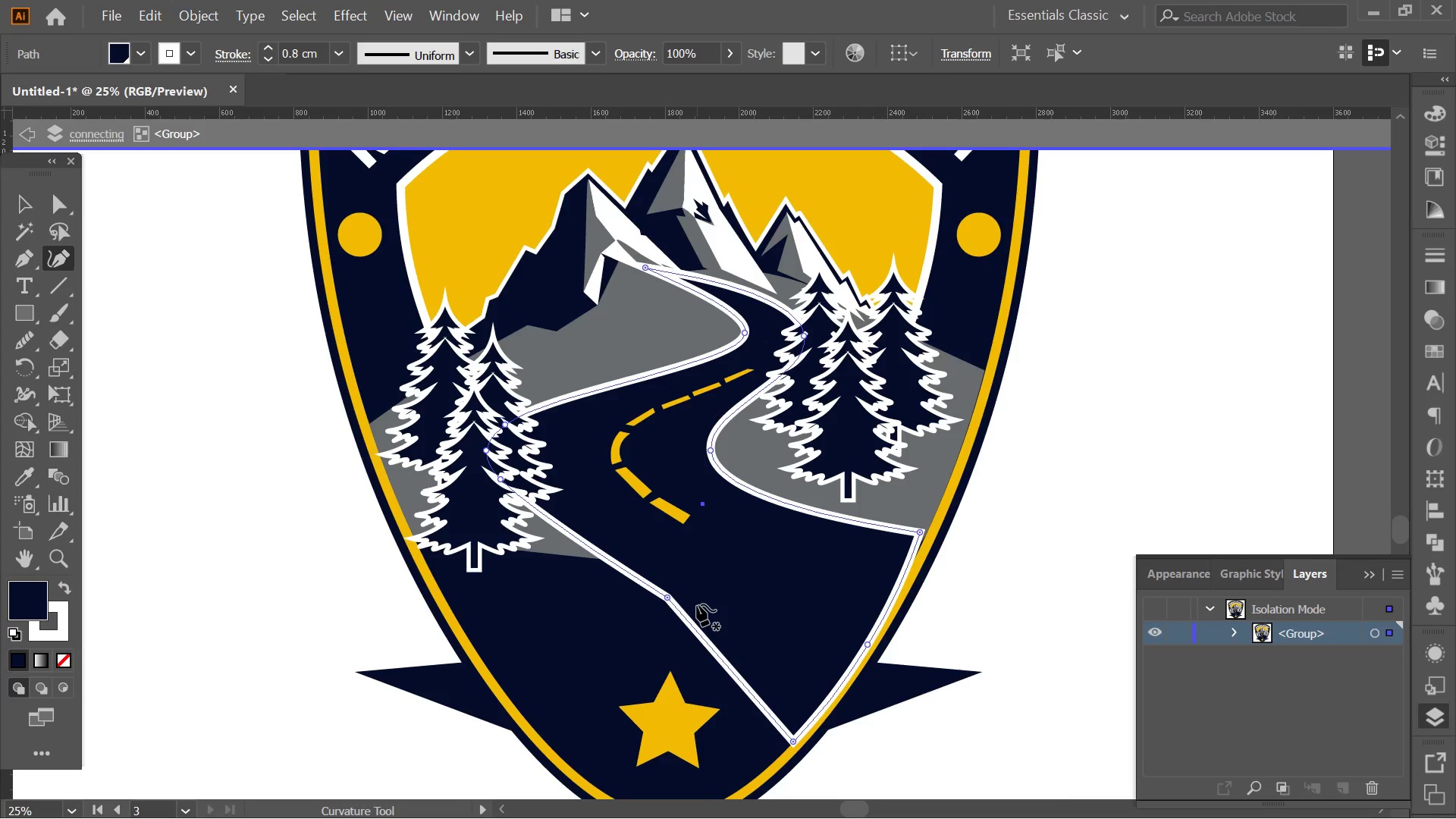 
left_click_drag(start_coordinate=[696, 630], to_coordinate=[575, 774])
 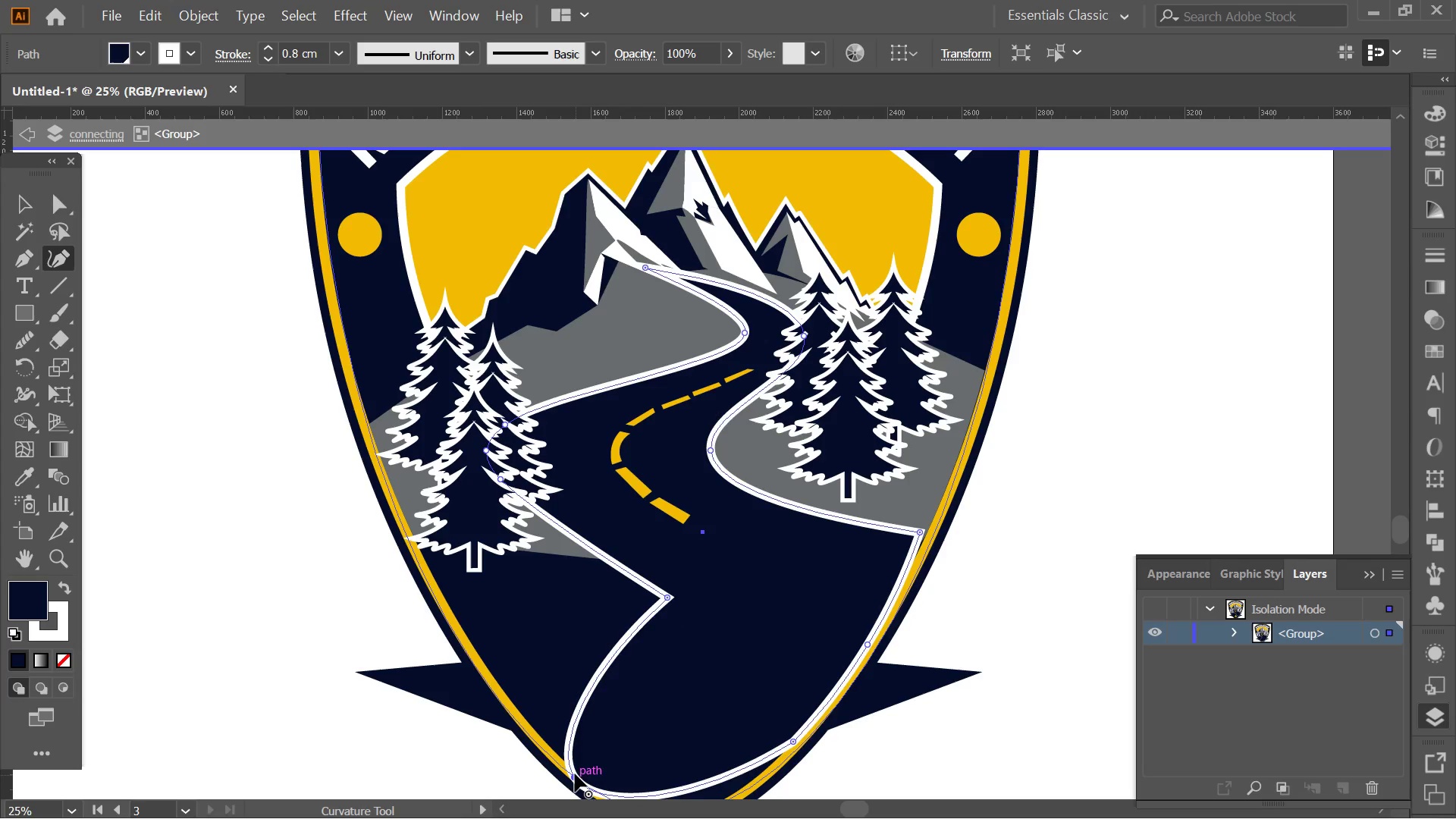 
double_click([575, 774])
 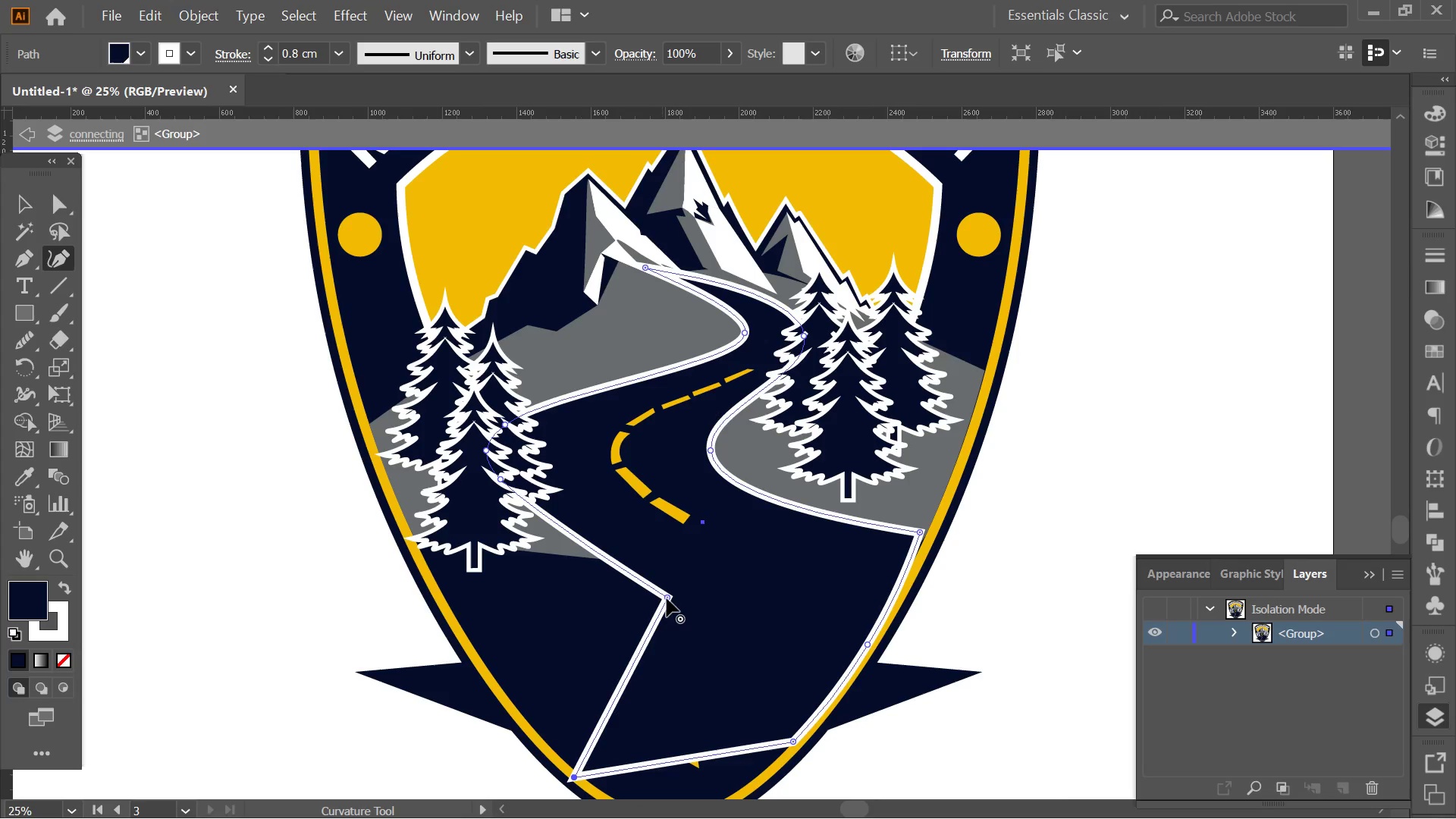 
left_click_drag(start_coordinate=[637, 654], to_coordinate=[712, 637])
 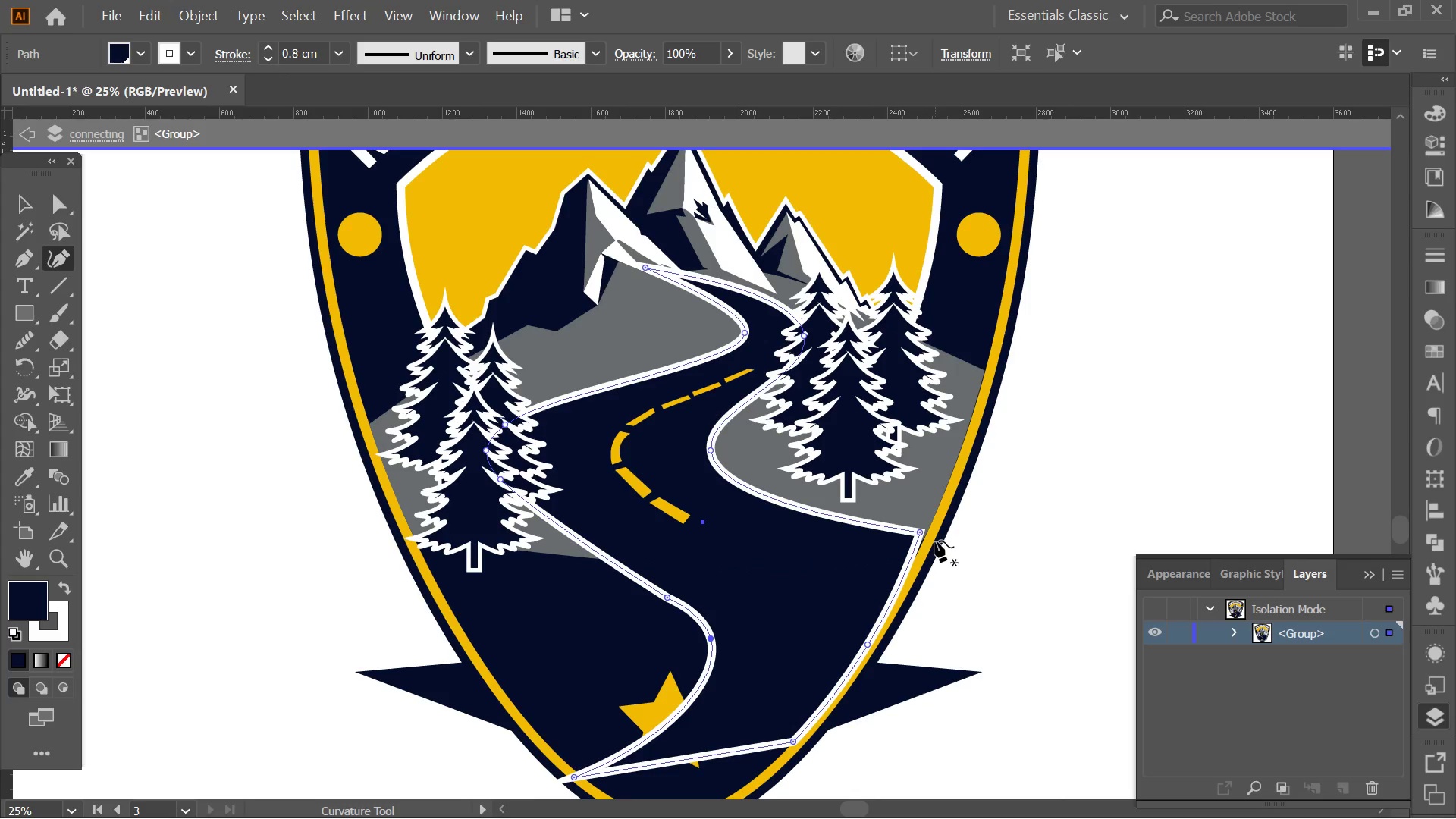 
wait(8.16)
 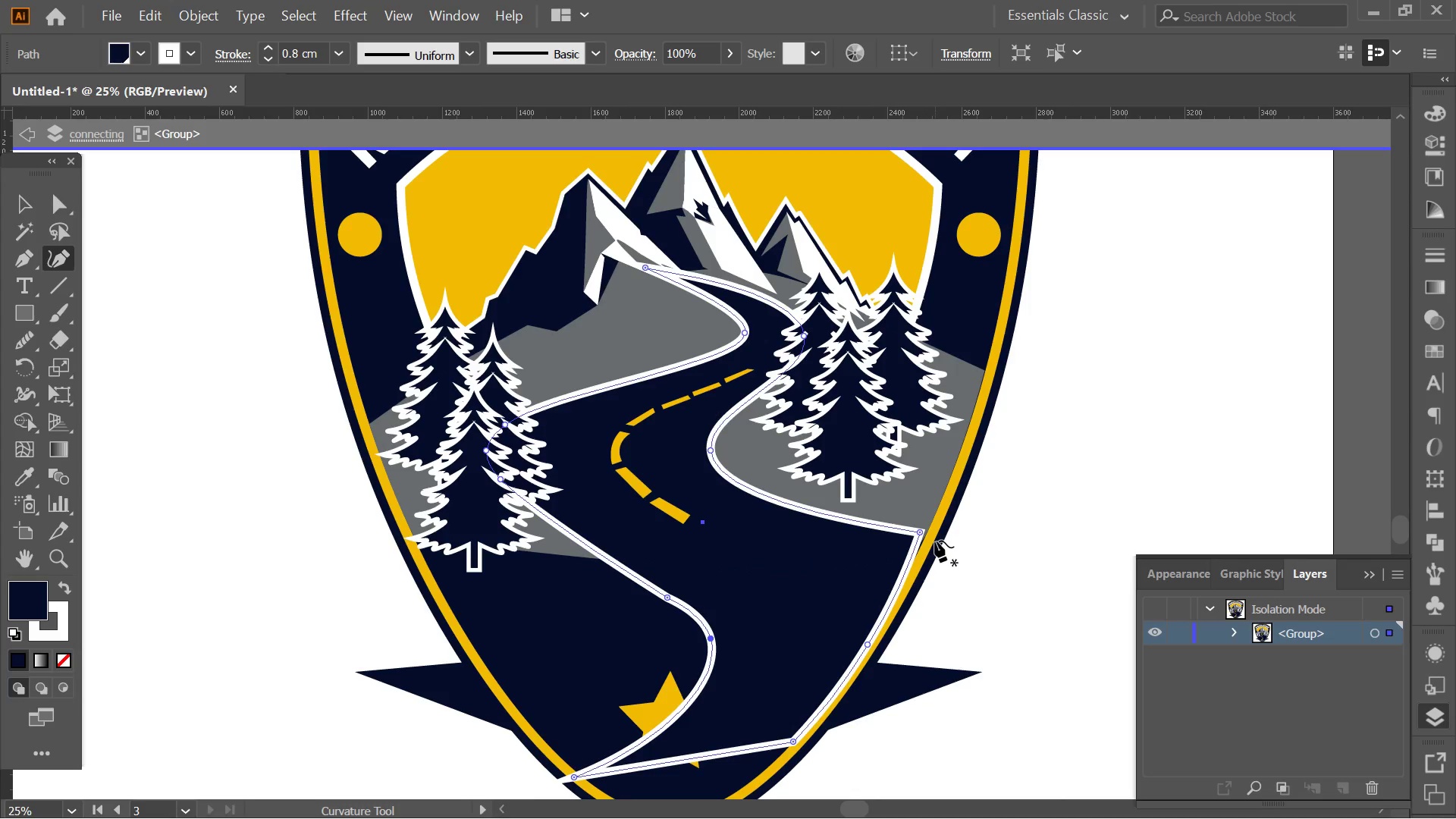 
left_click([17, 200])
 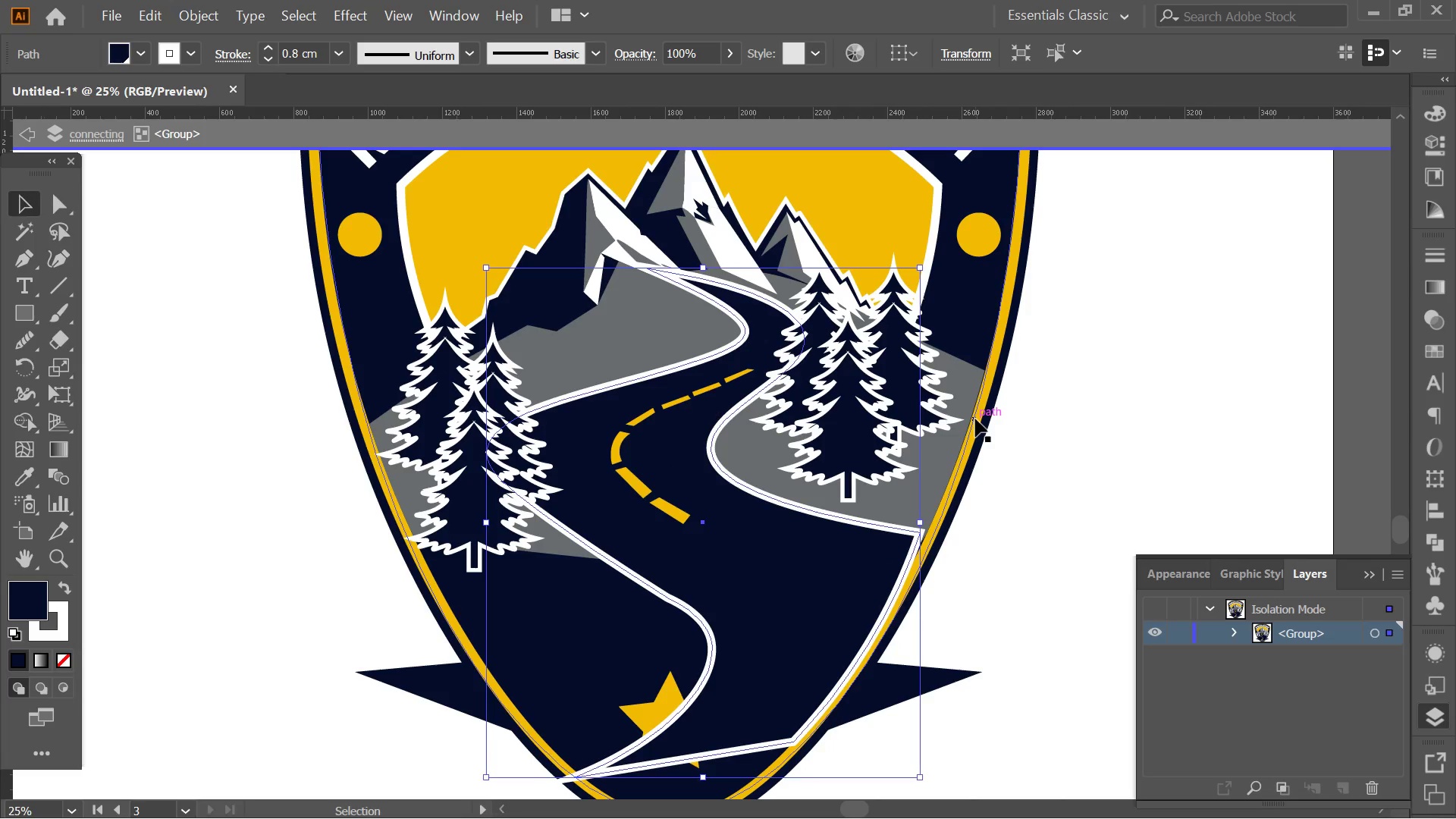 
double_click([975, 419])
 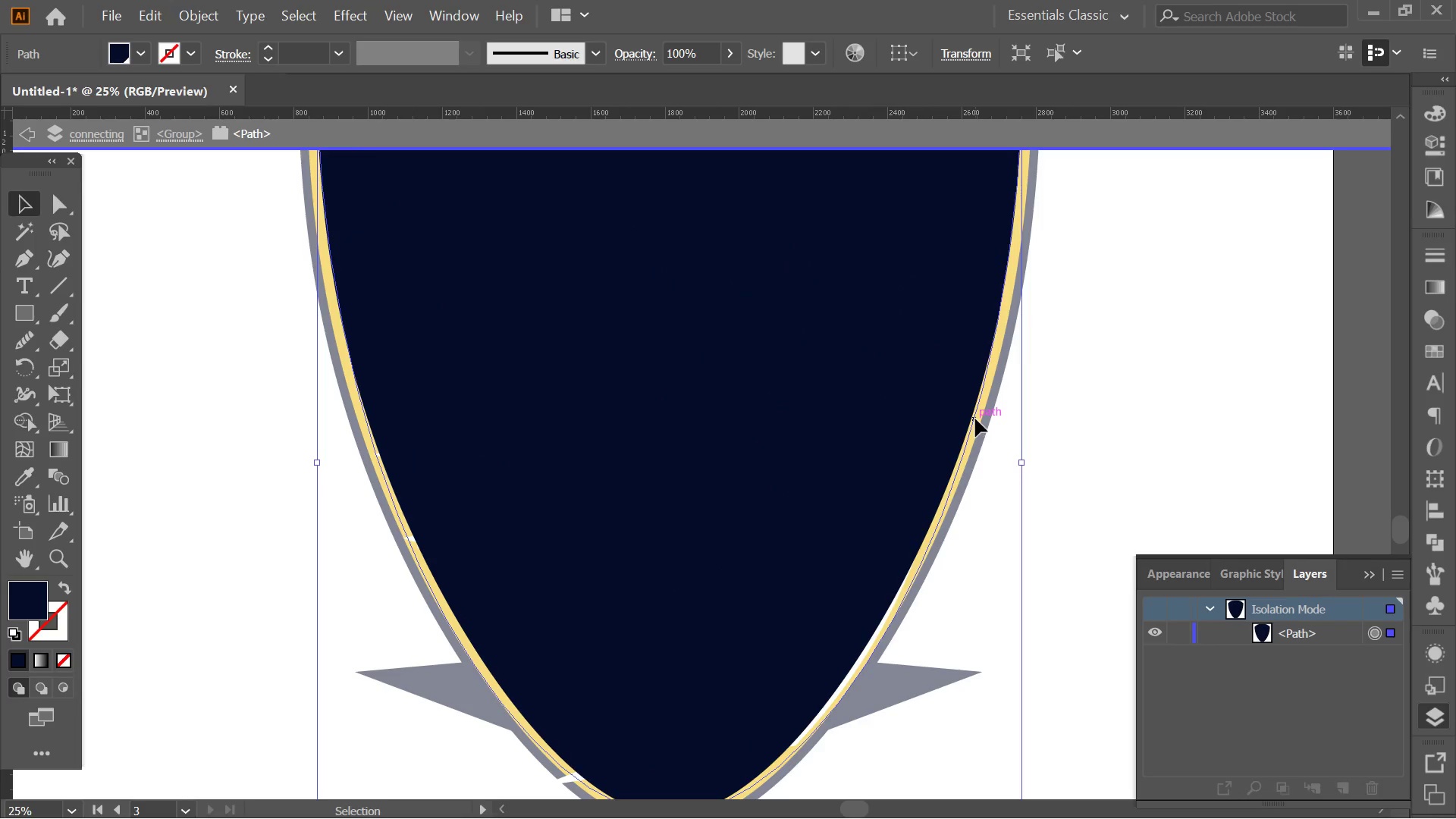 
triple_click([975, 419])
 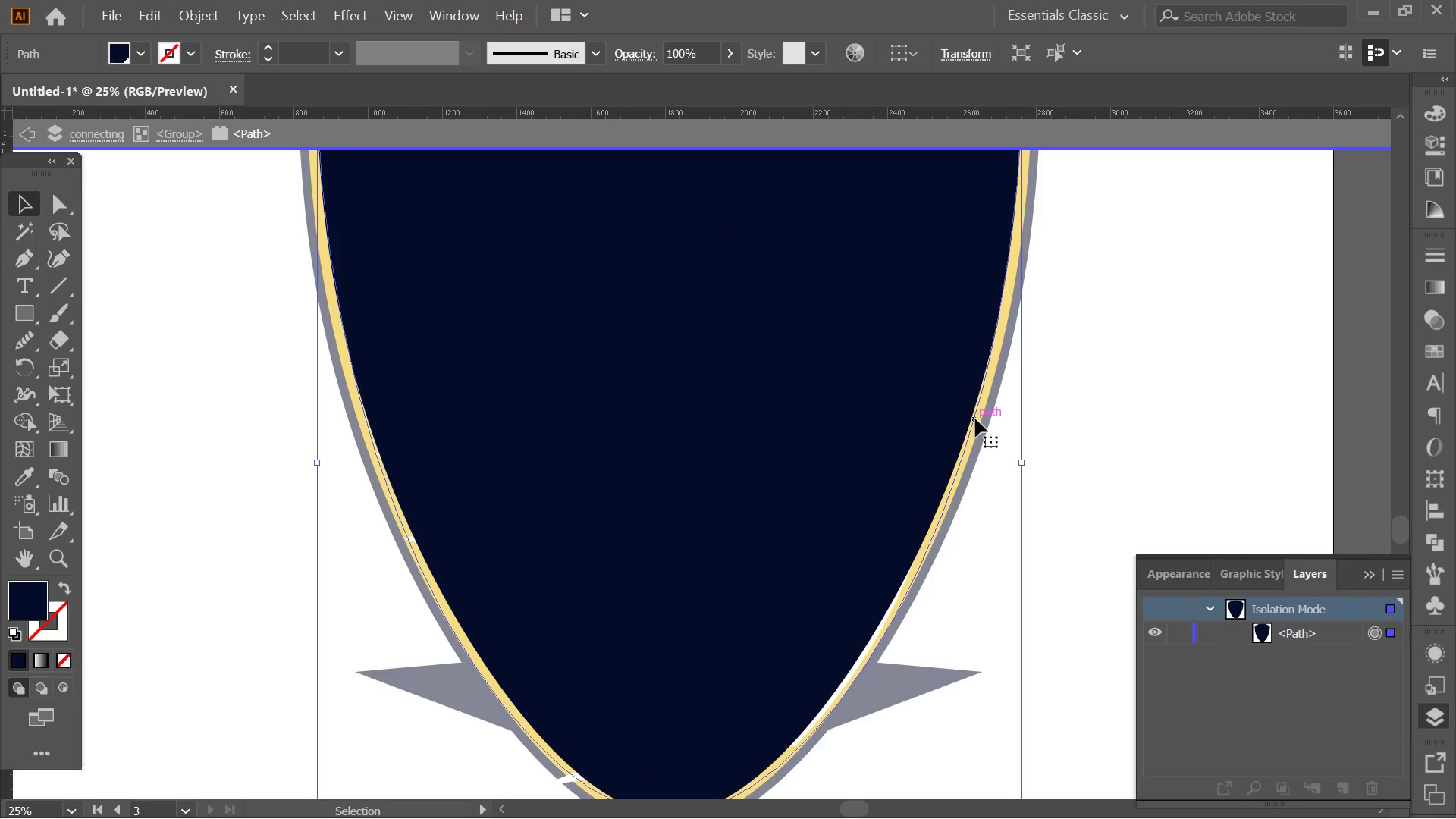 
triple_click([975, 419])
 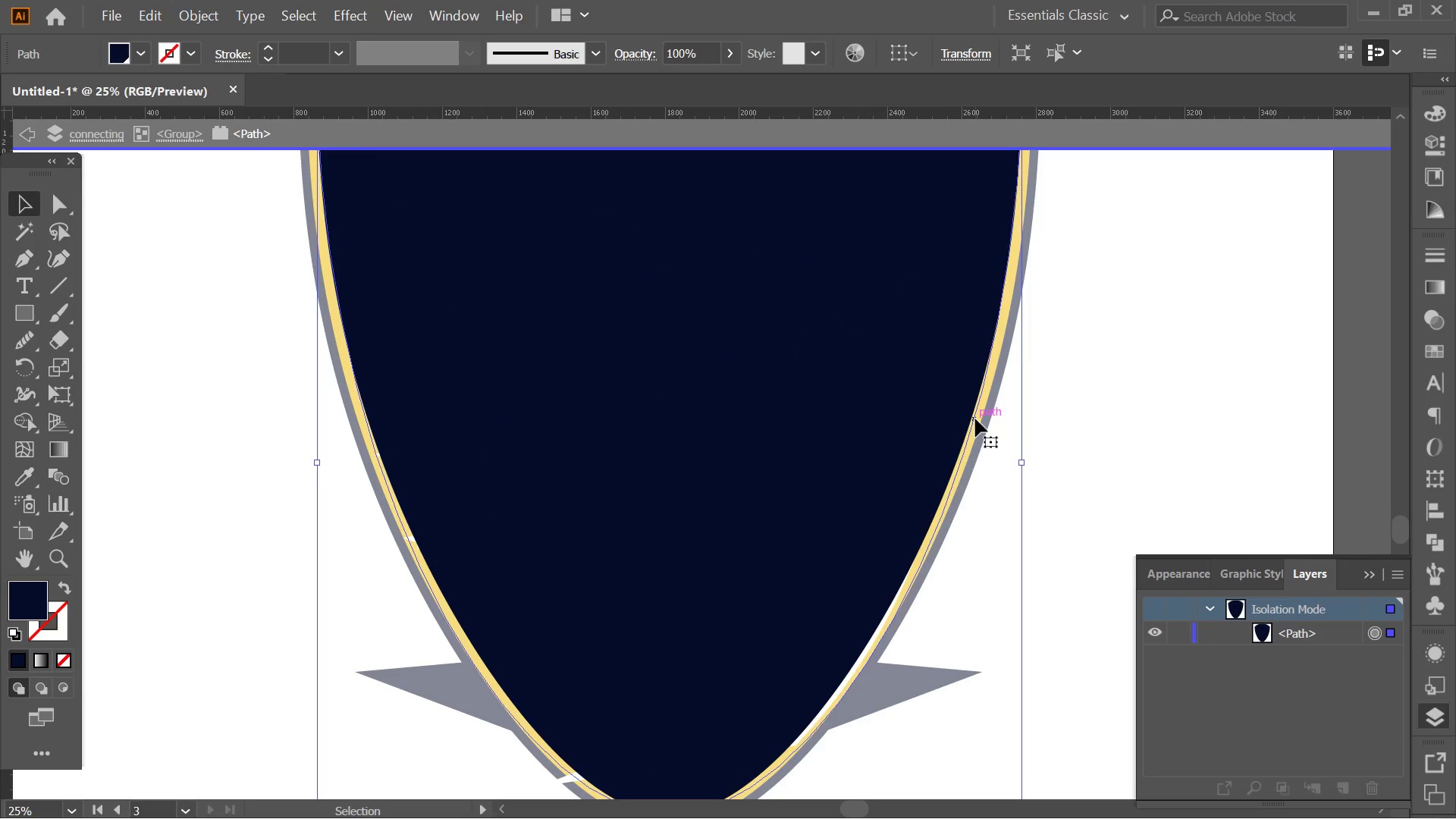 
triple_click([975, 419])
 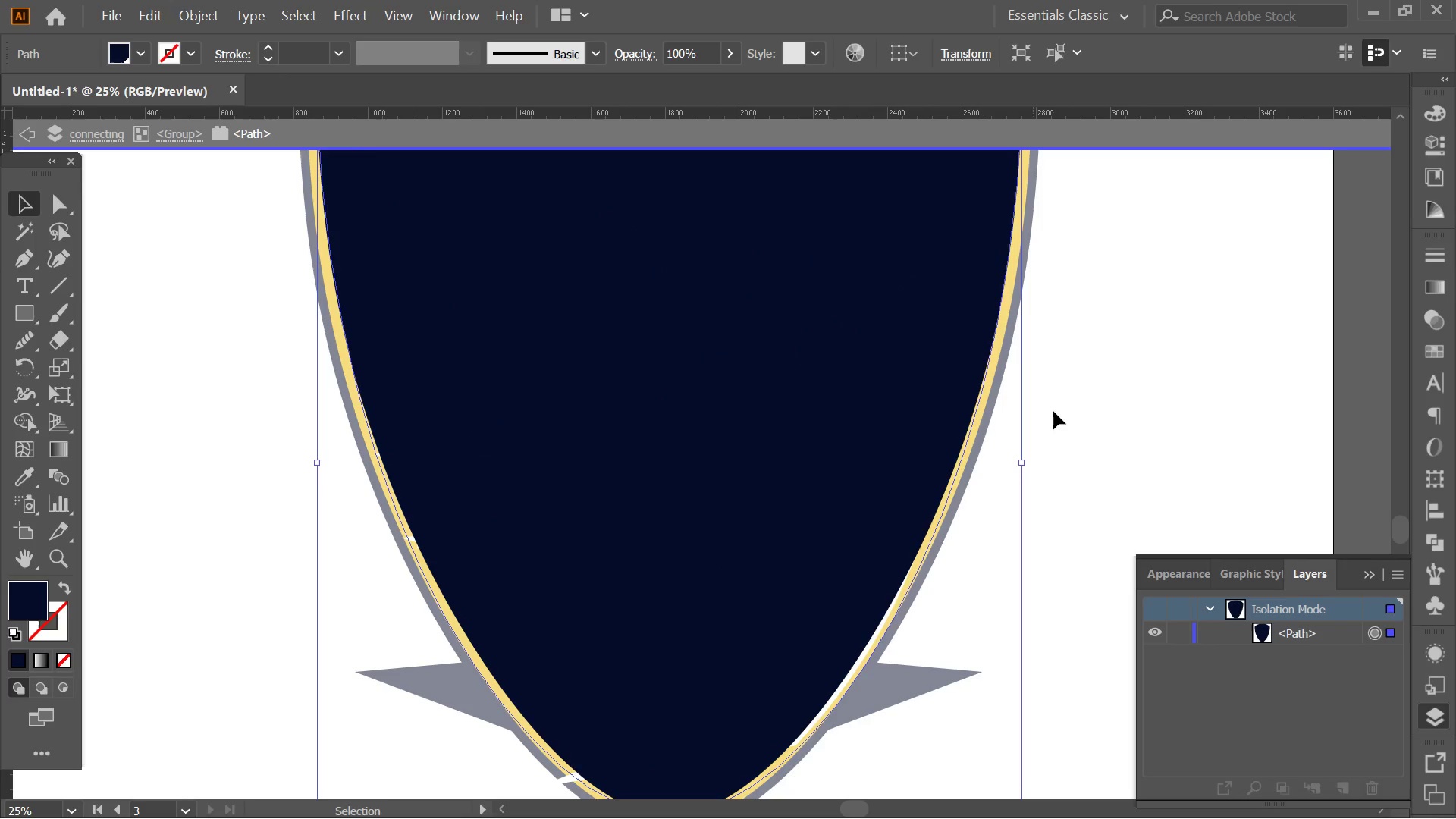 
double_click([1135, 408])
 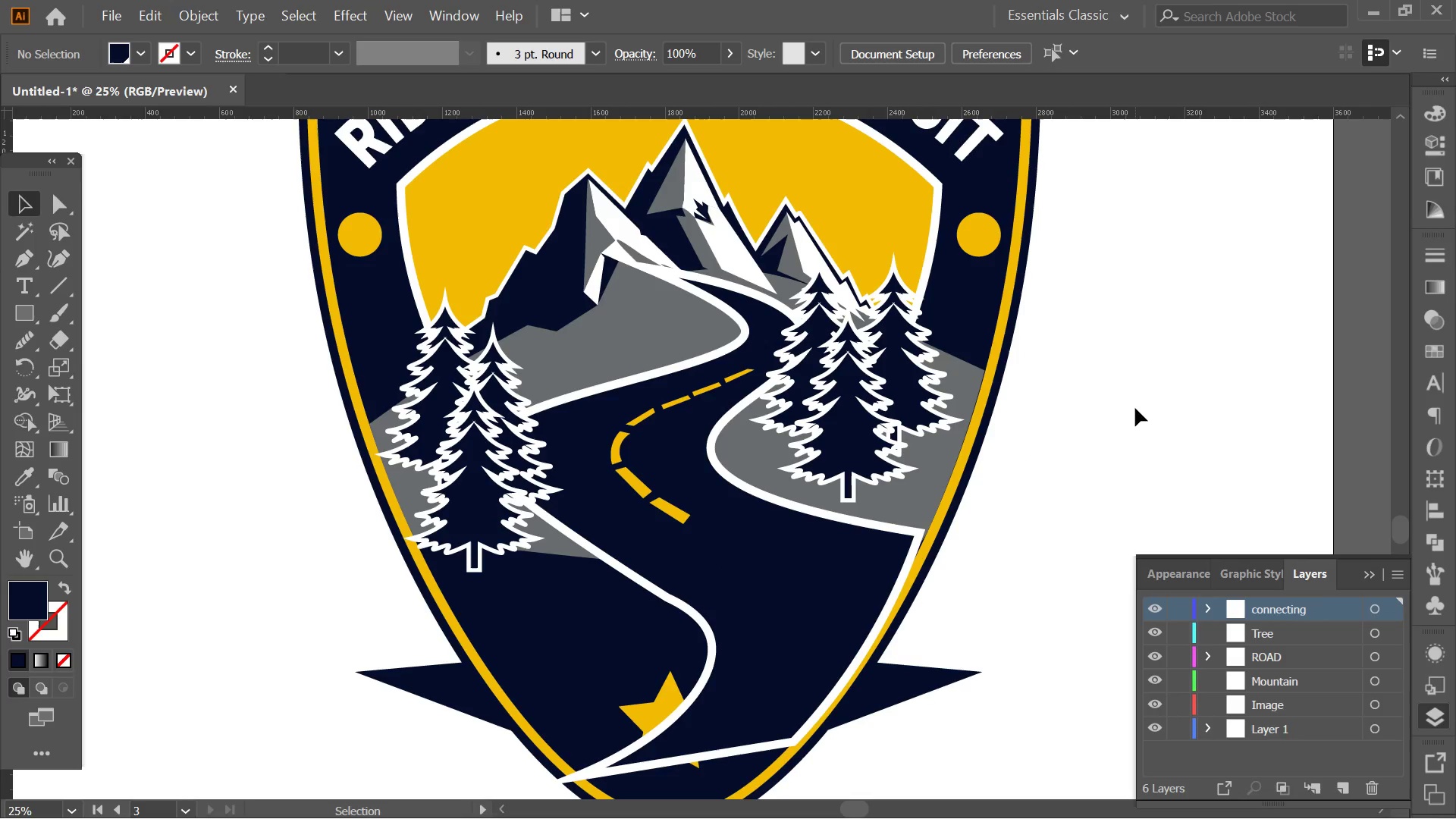 
triple_click([1135, 408])
 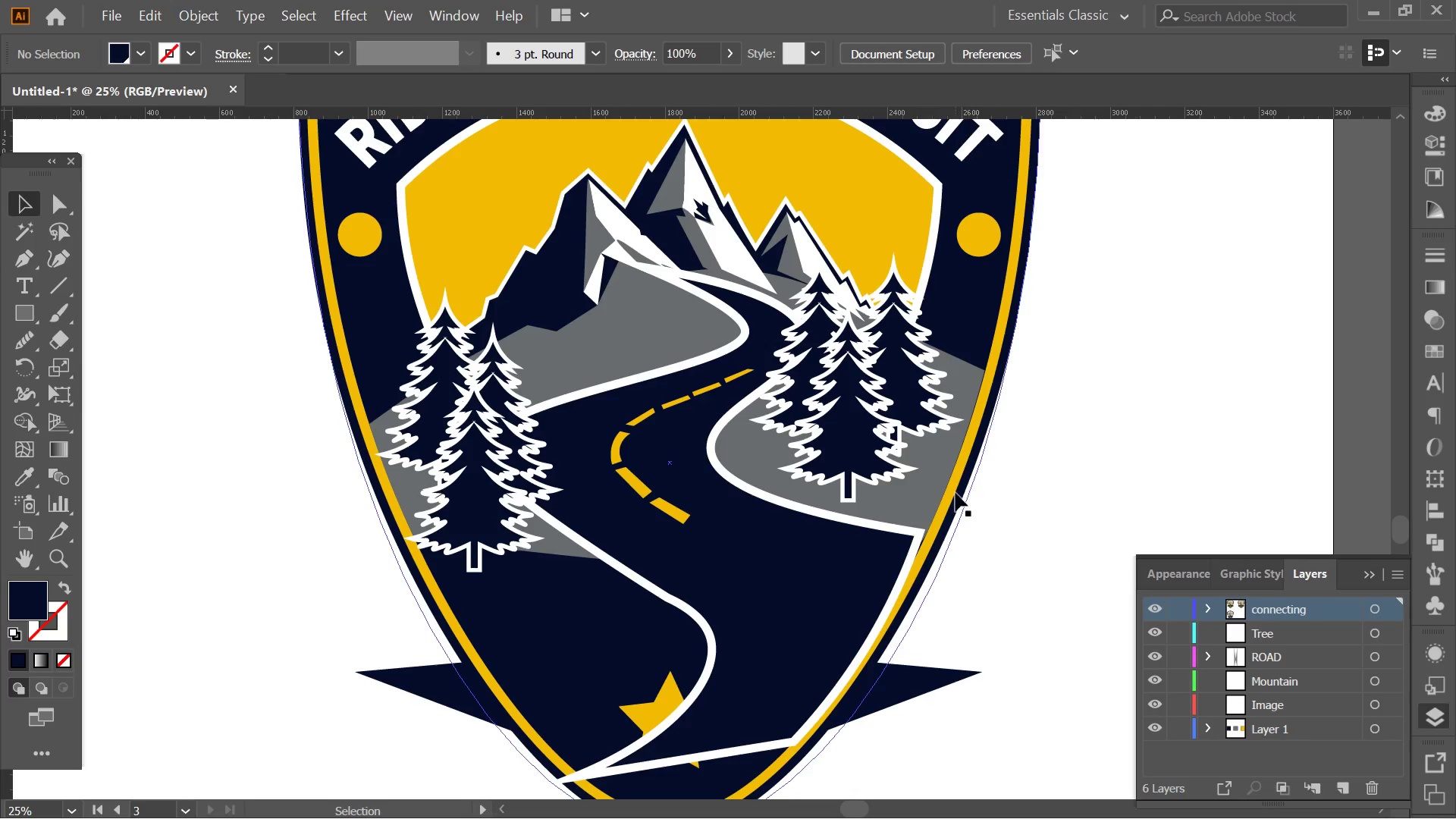 
left_click([954, 494])
 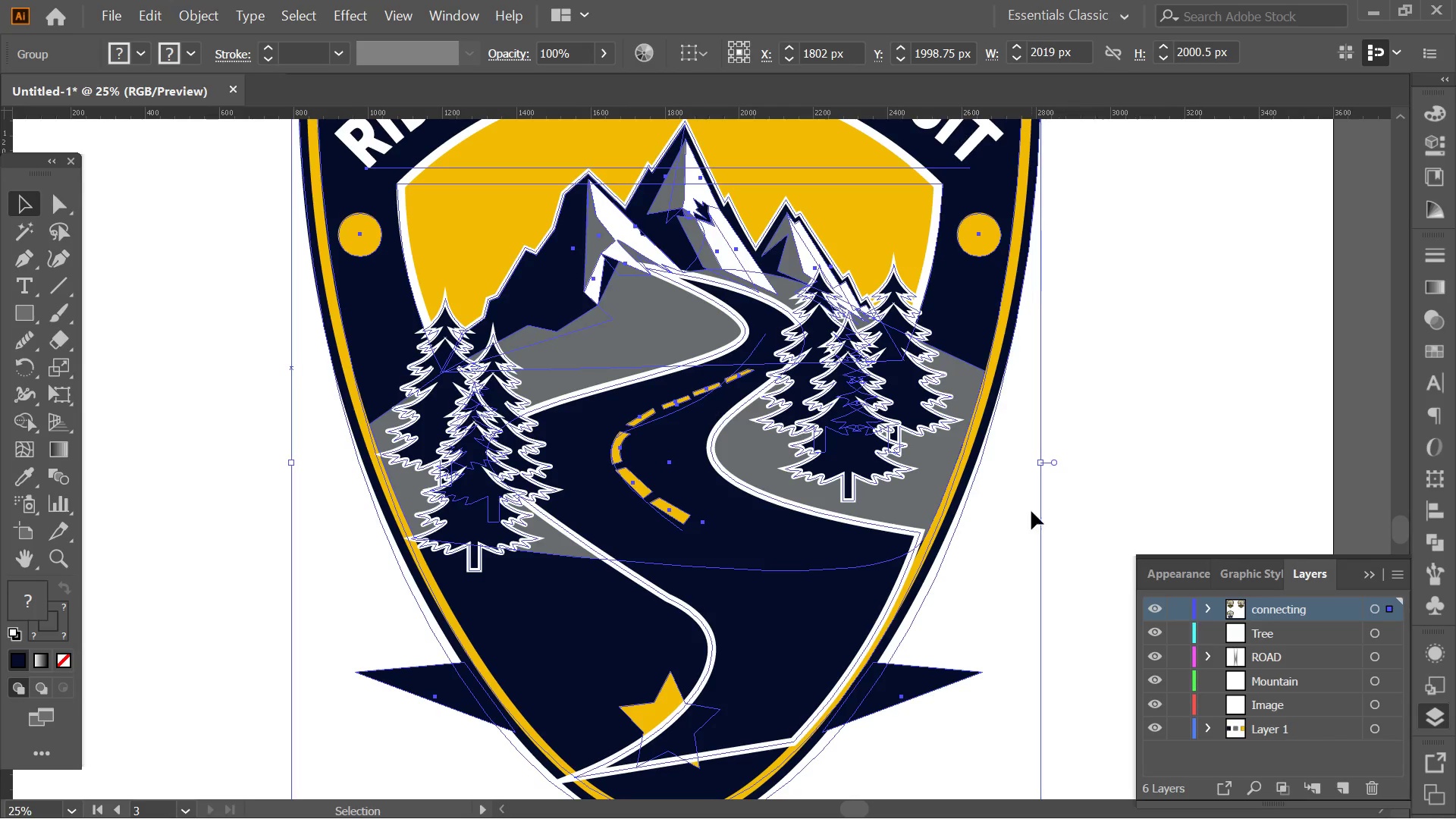 
right_click([864, 512])
 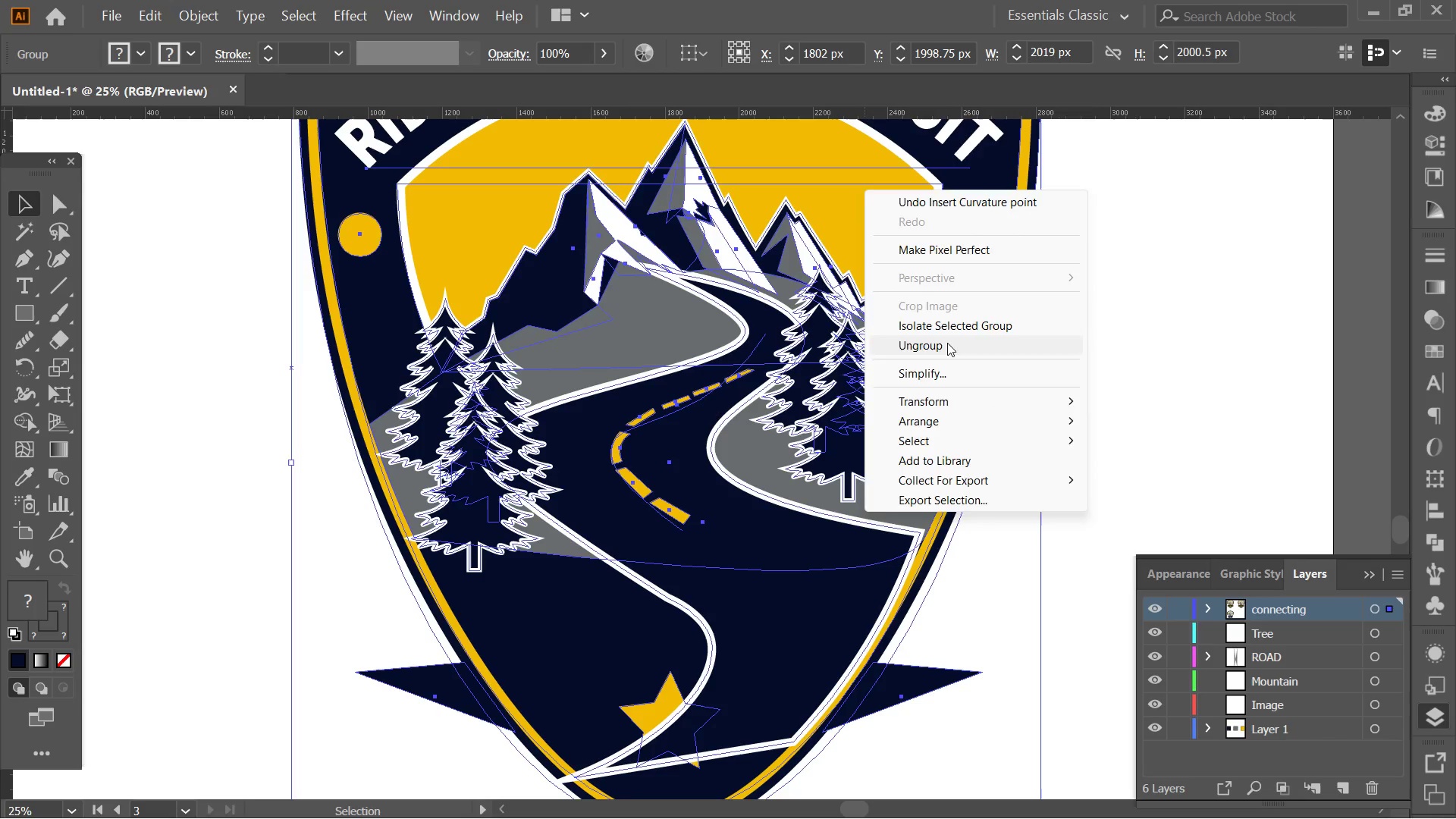 
double_click([1175, 369])
 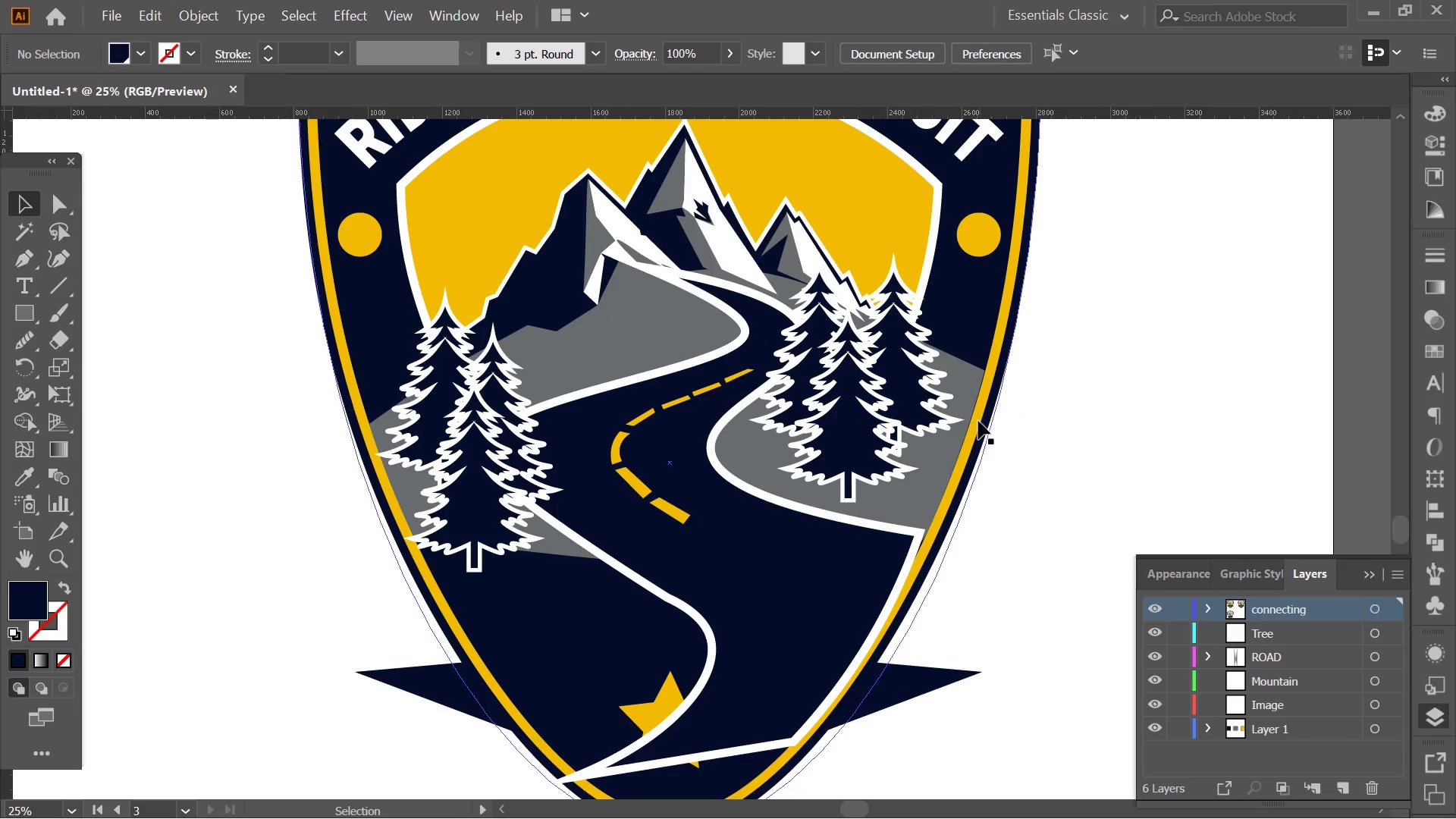 
left_click([978, 421])
 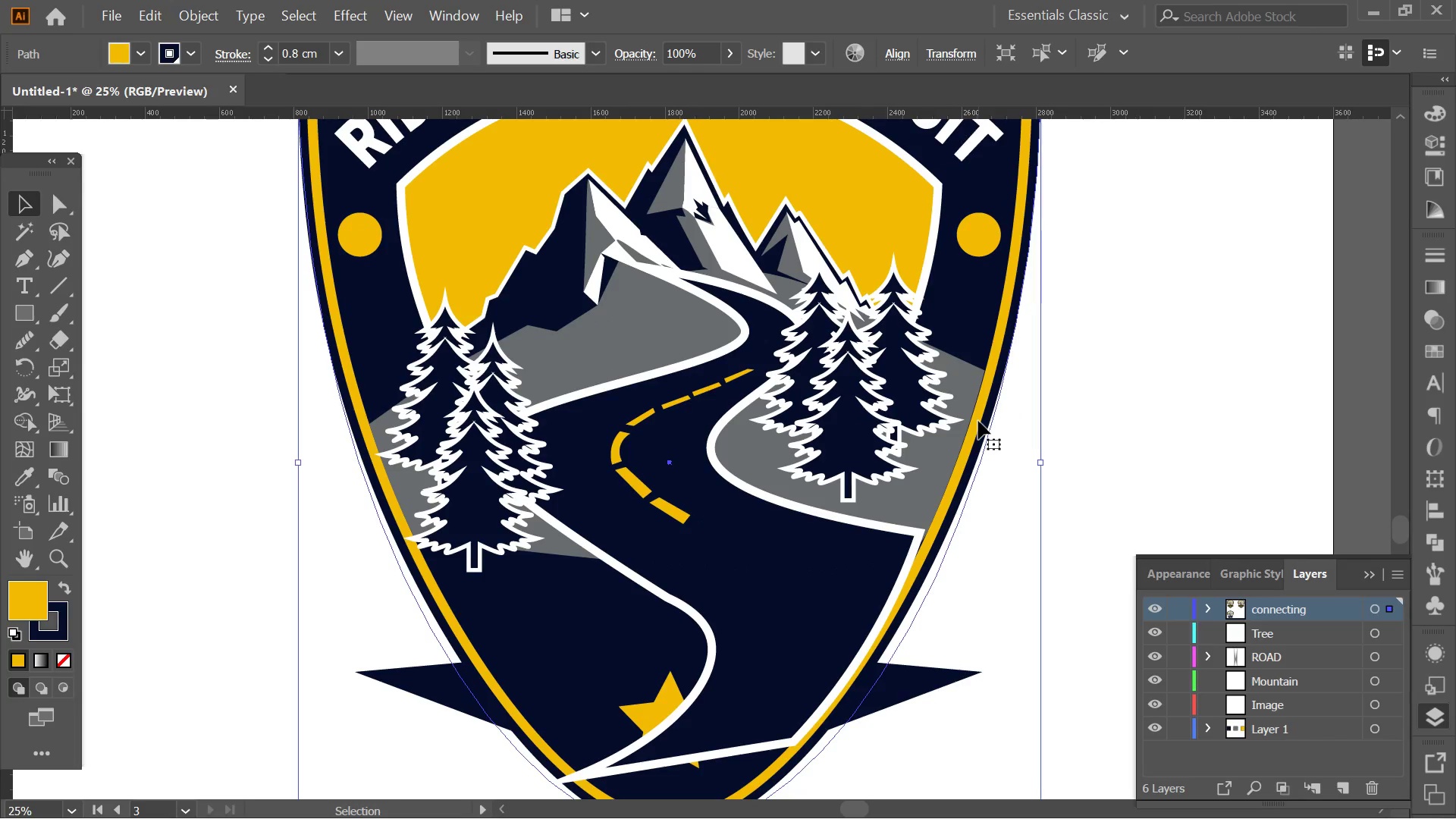 
right_click([978, 421])
 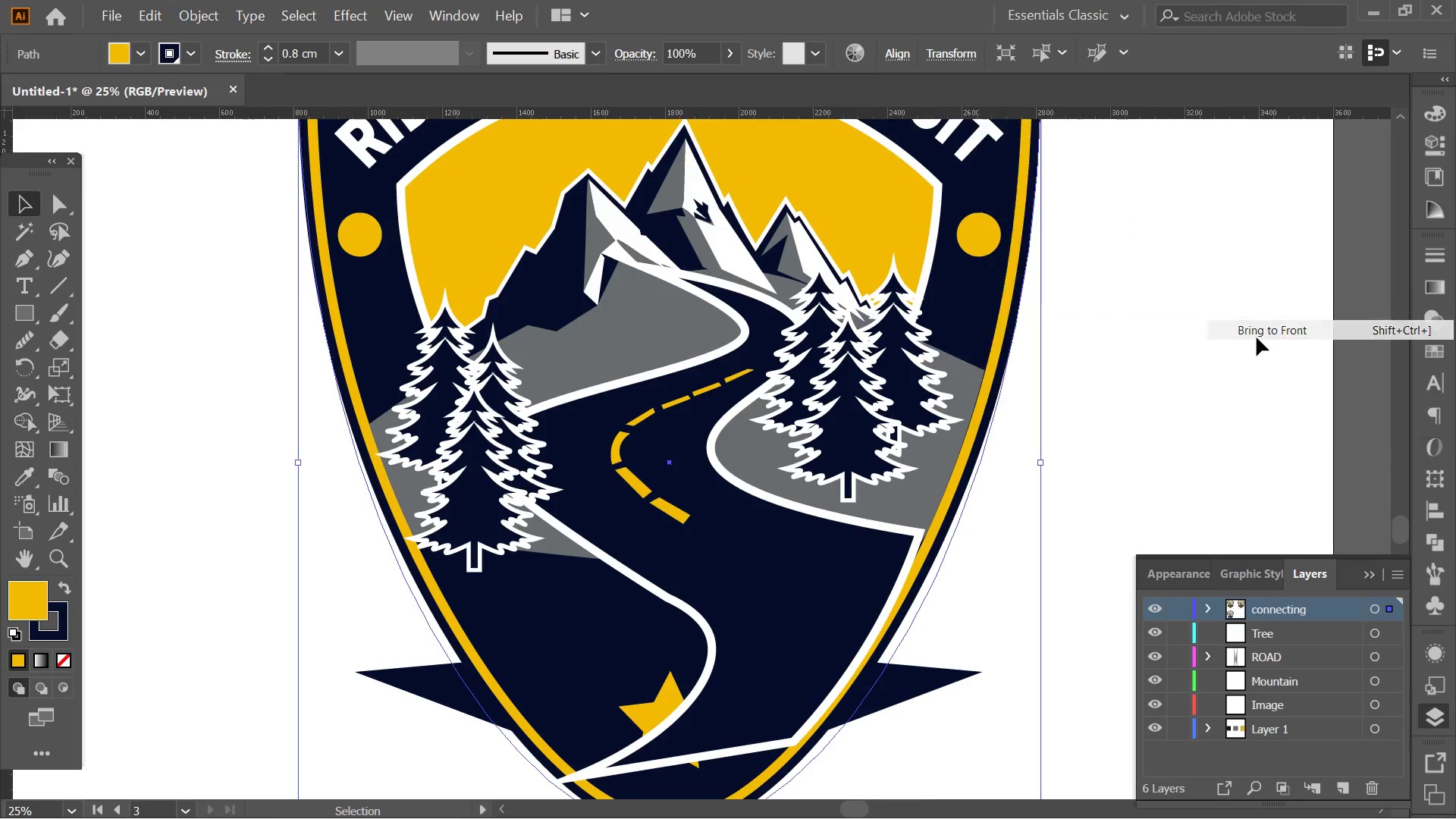 
double_click([1175, 368])
 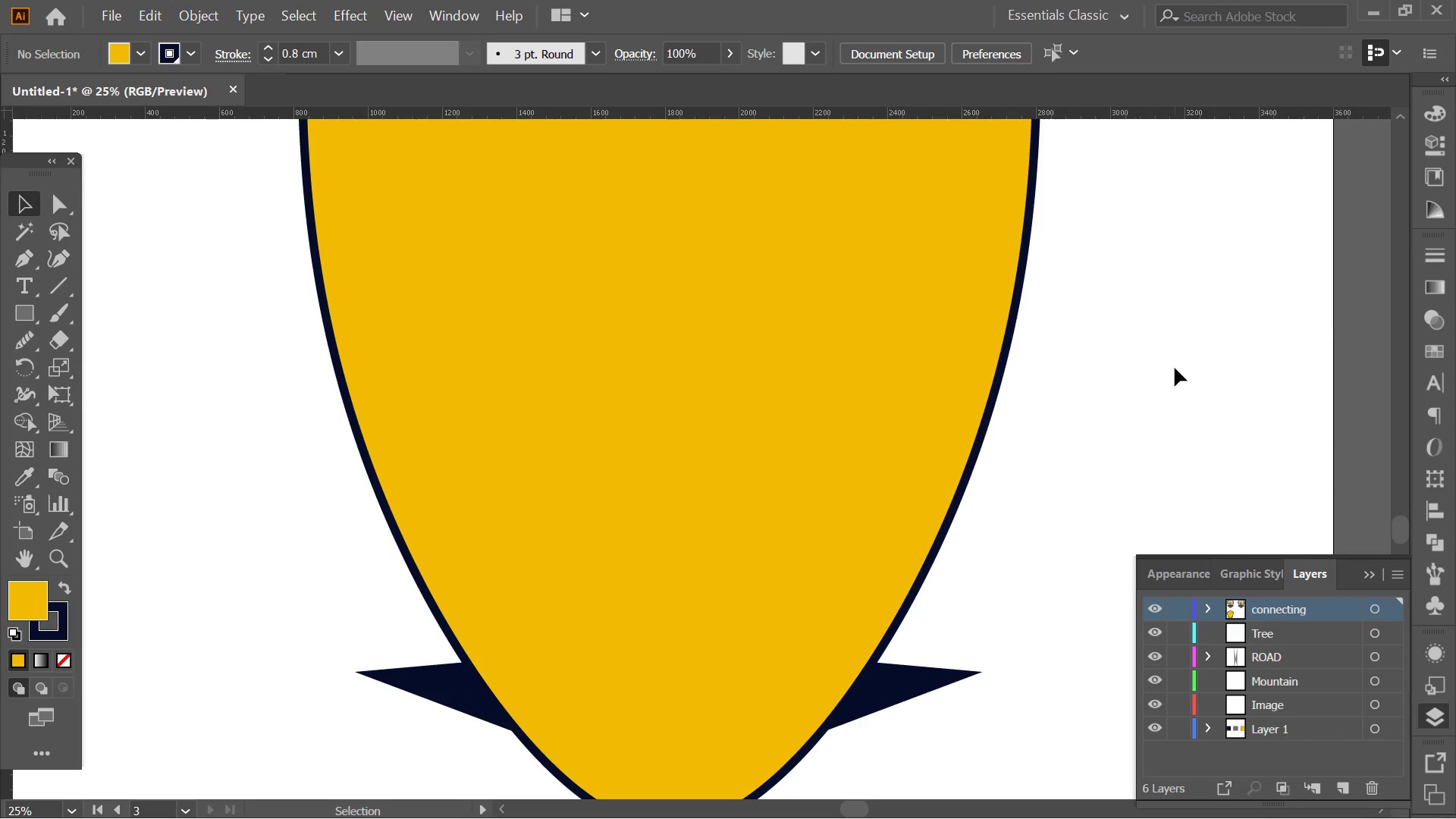 
key(Control+ControlLeft)
 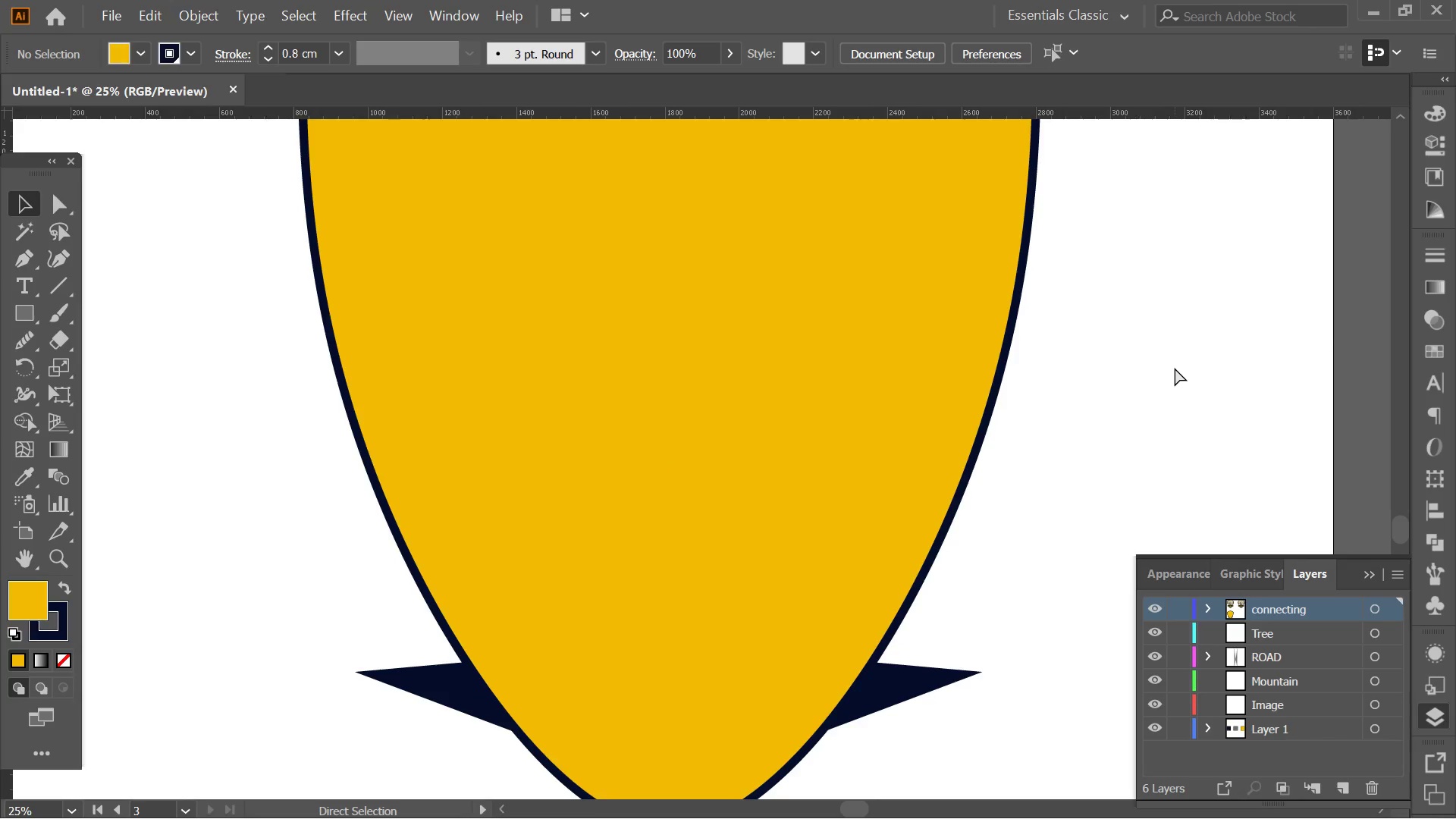 
key(Control+Z)
 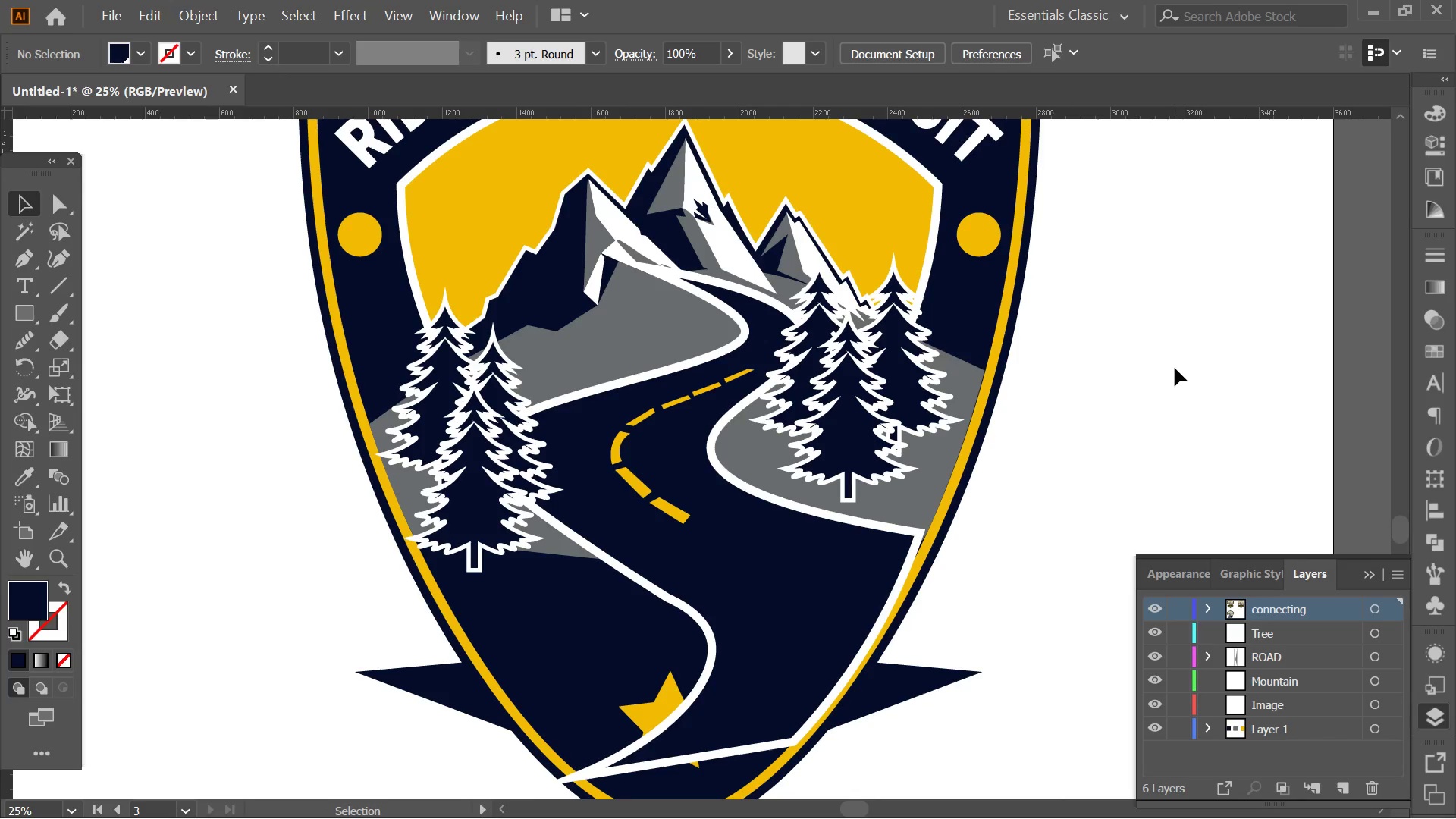 
left_click([1175, 368])
 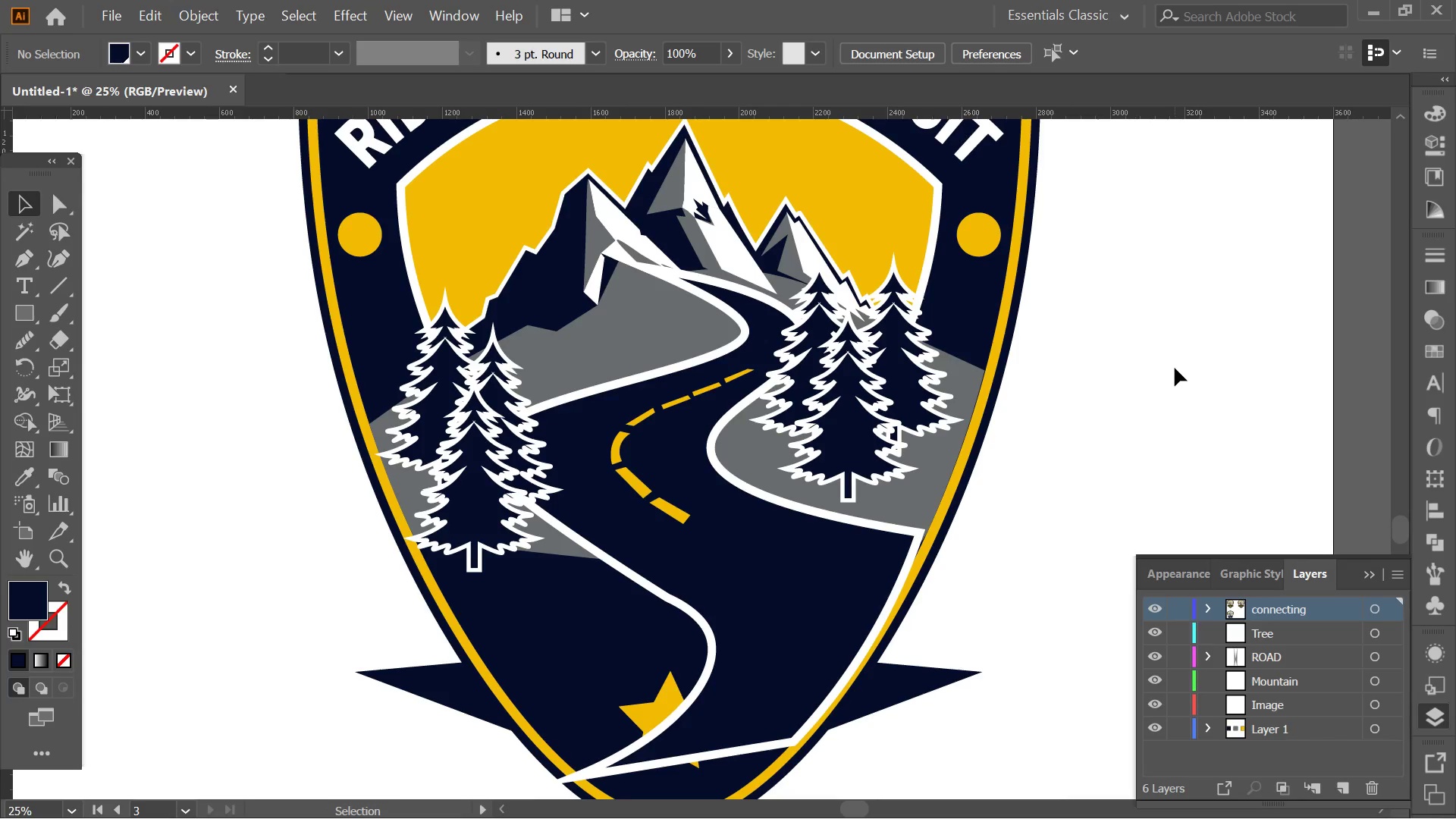 
key(Alt+AltLeft)
 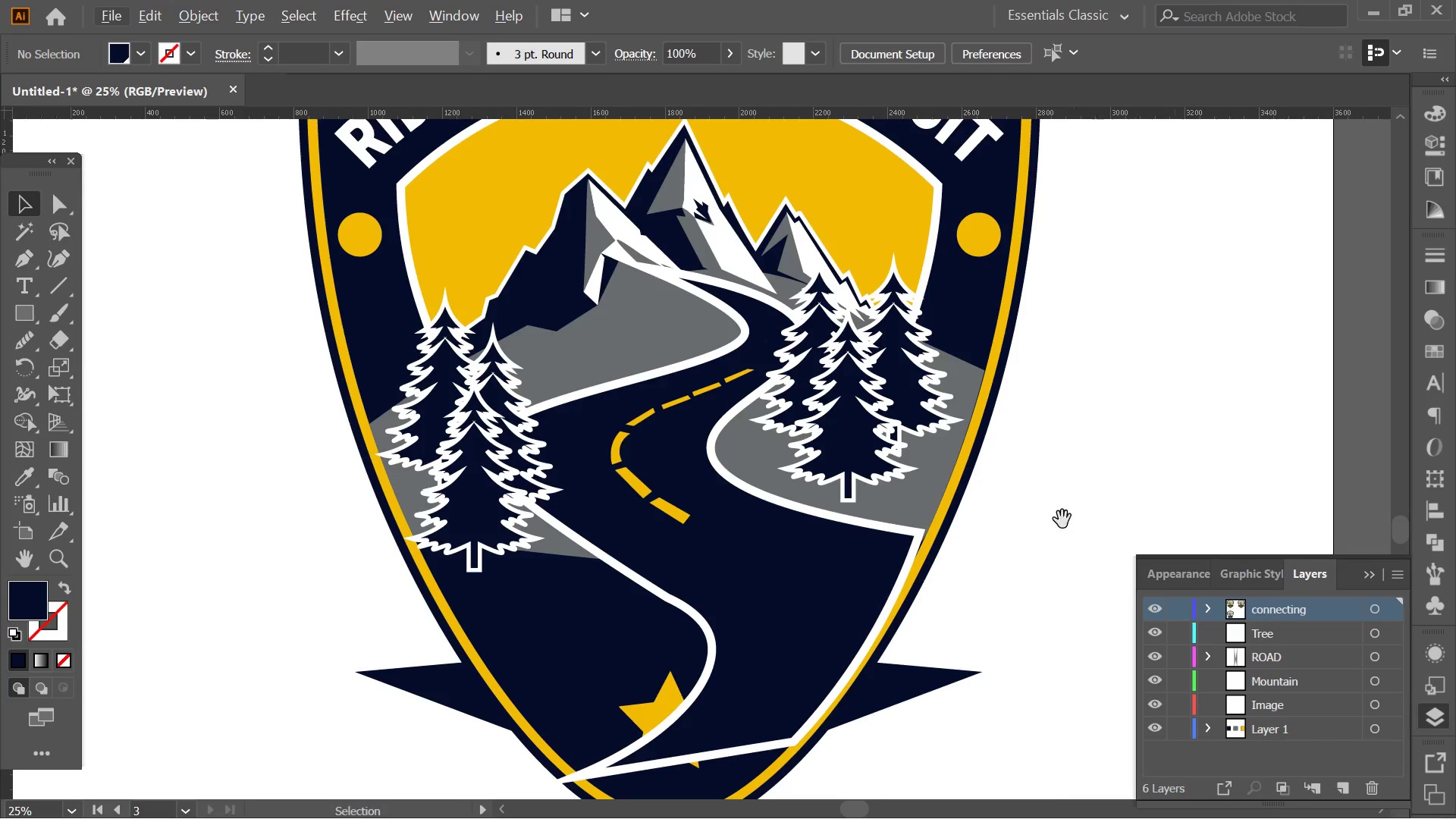 
hold_key(key=Space, duration=0.61)
 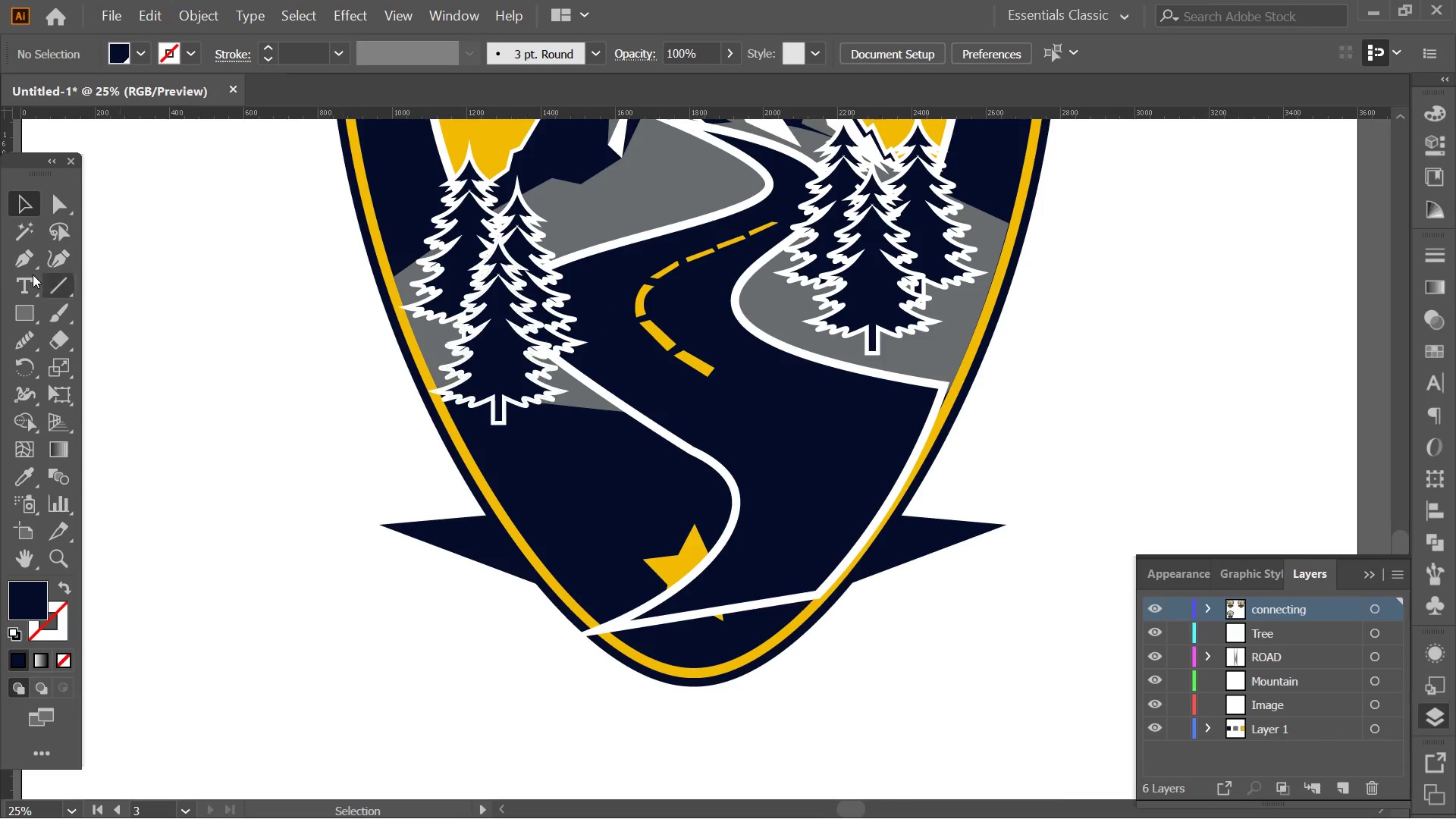 
left_click_drag(start_coordinate=[1020, 520], to_coordinate=[1042, 381])
 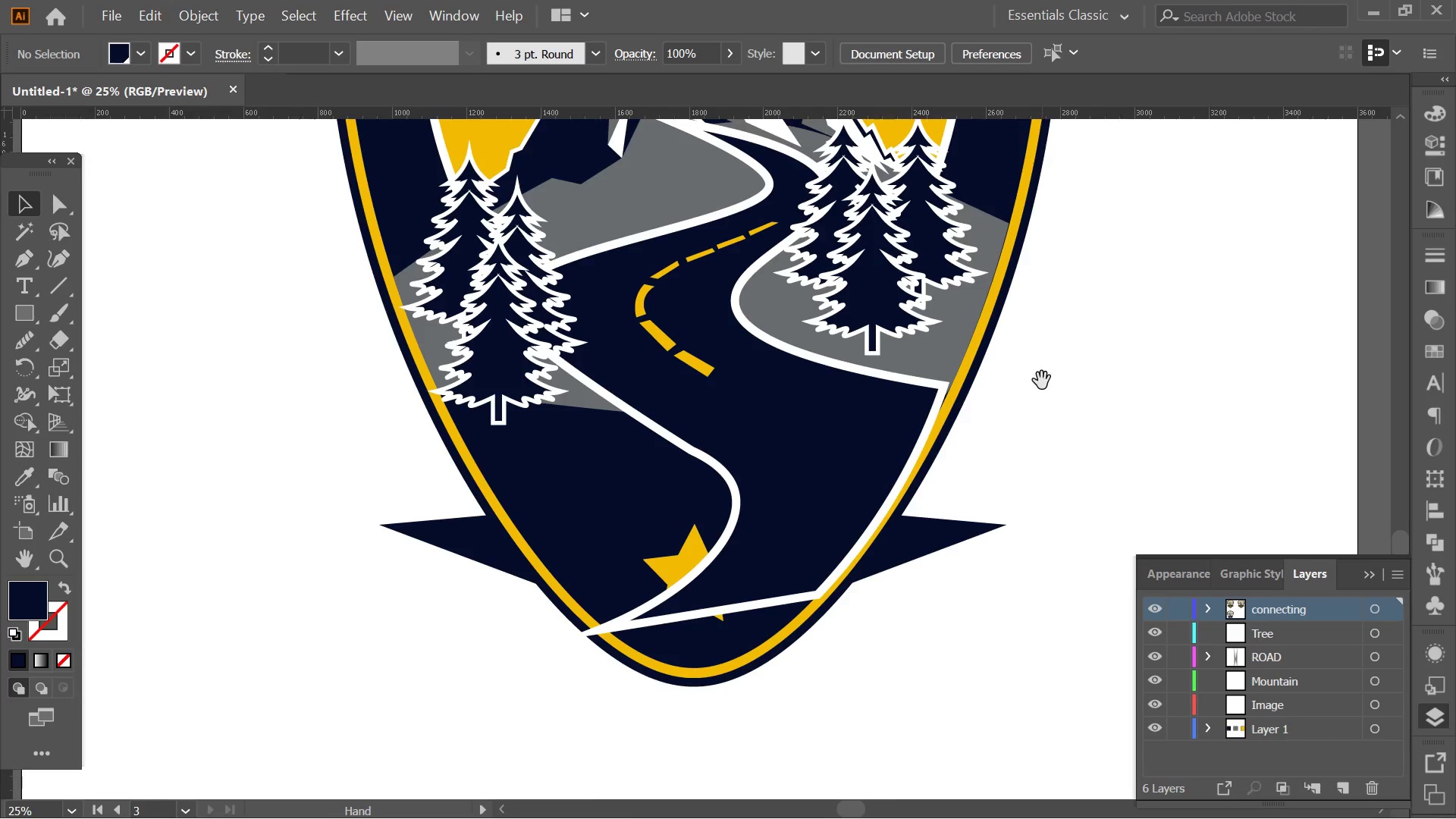 
hold_key(key=Space, duration=8.33)
 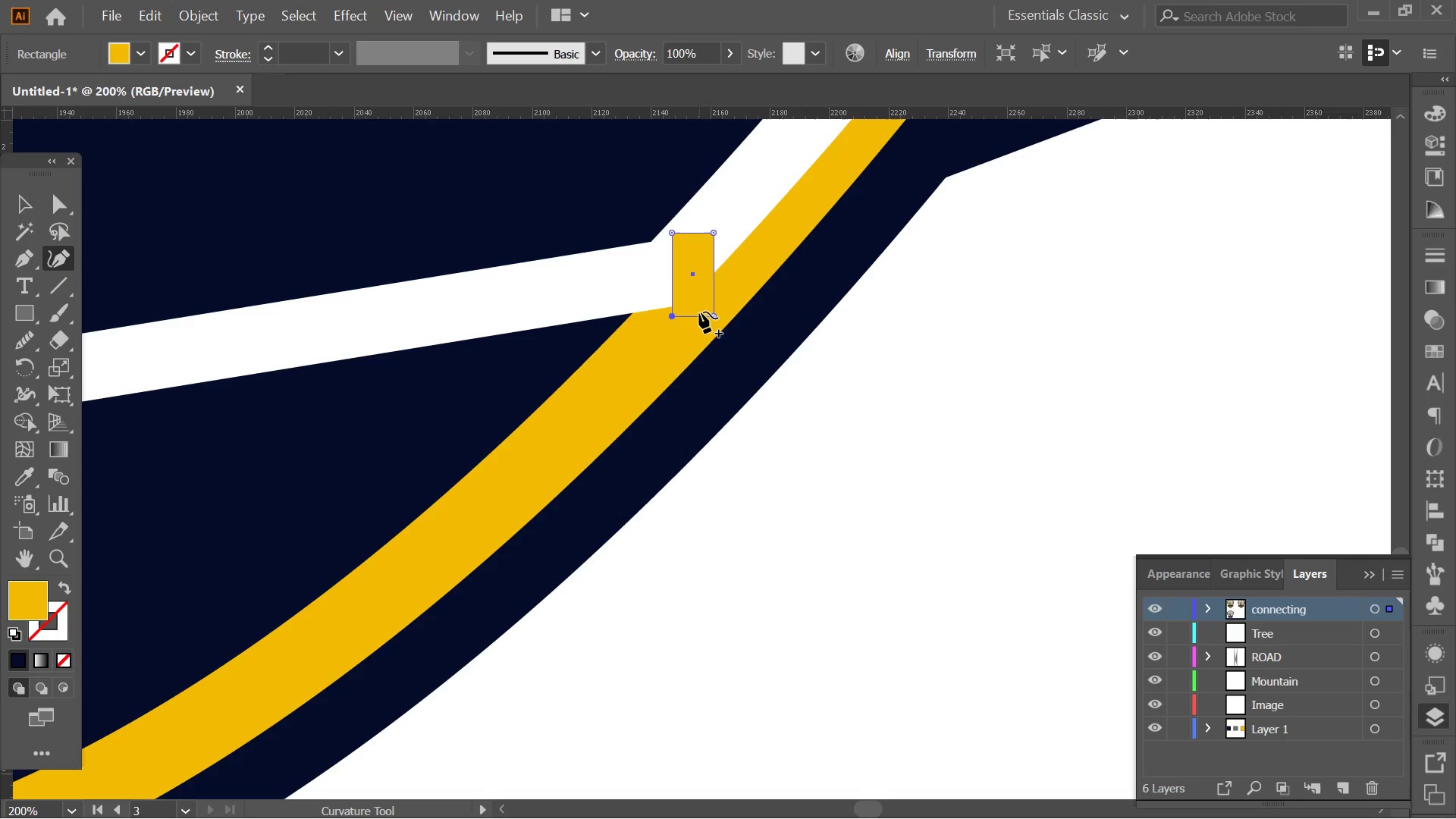 
key(Alt+AltLeft)
 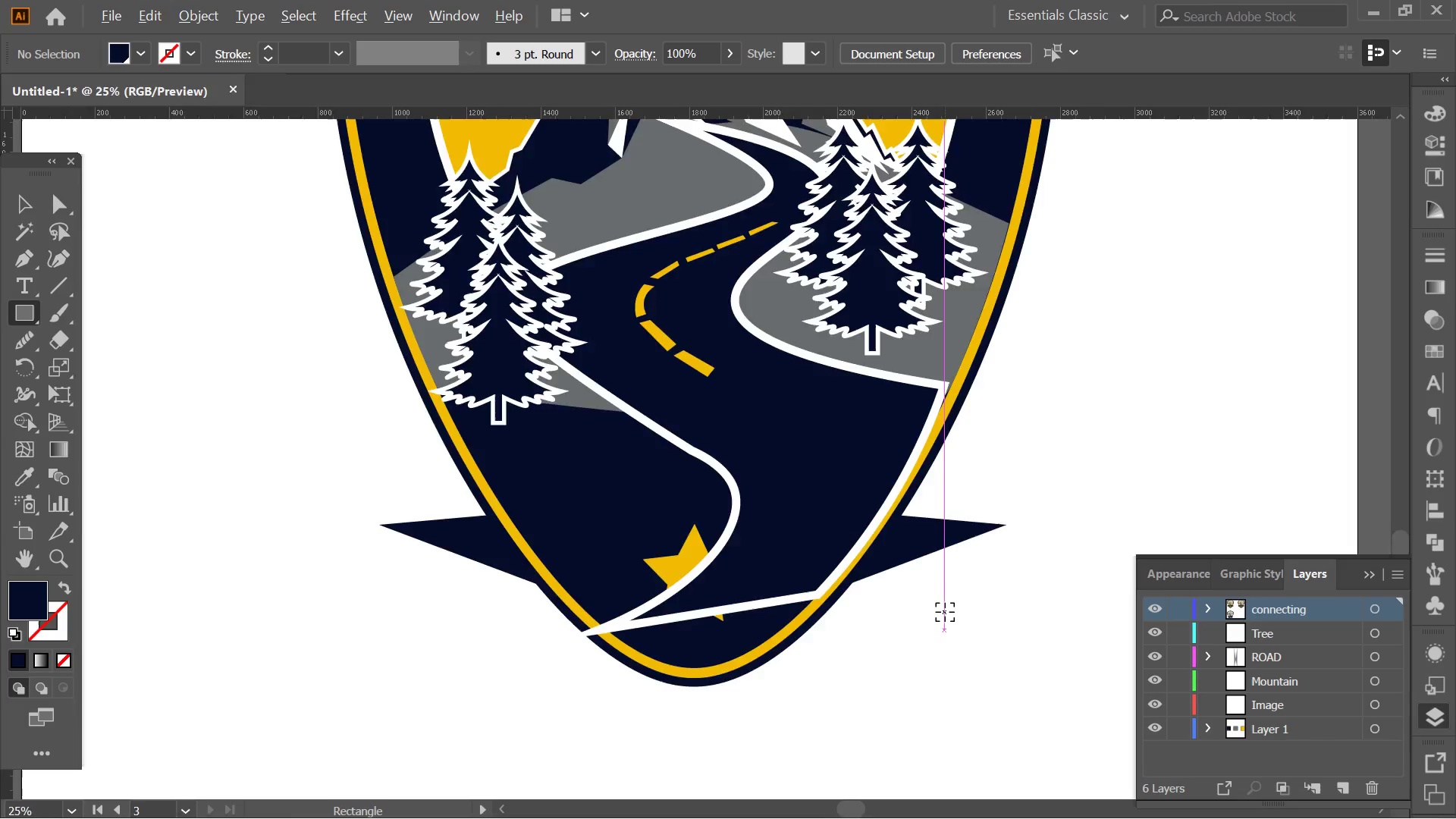 
scroll: coordinate [945, 612], scroll_direction: up, amount: 2.0
 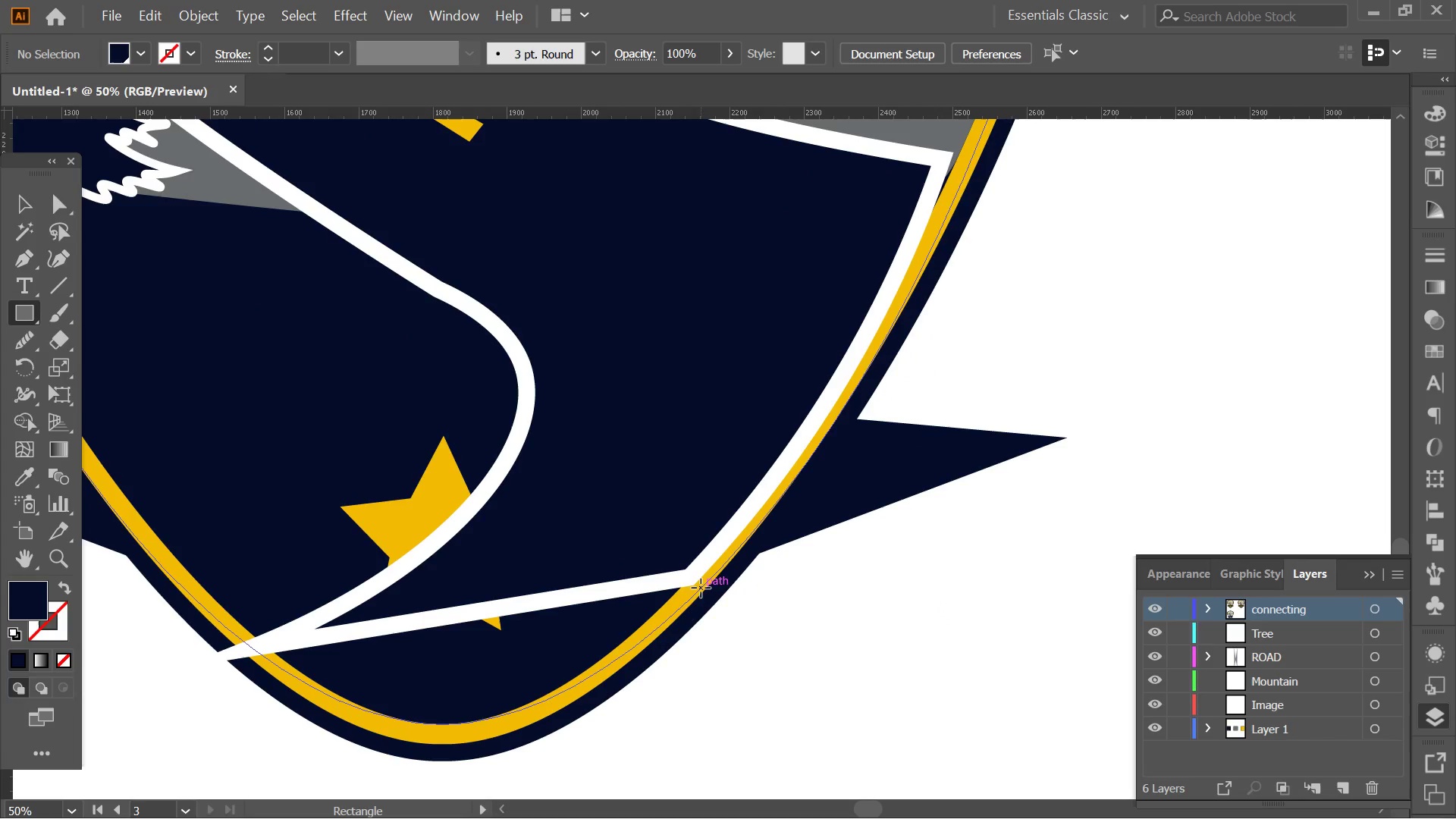 
left_click_drag(start_coordinate=[701, 588], to_coordinate=[691, 564])
 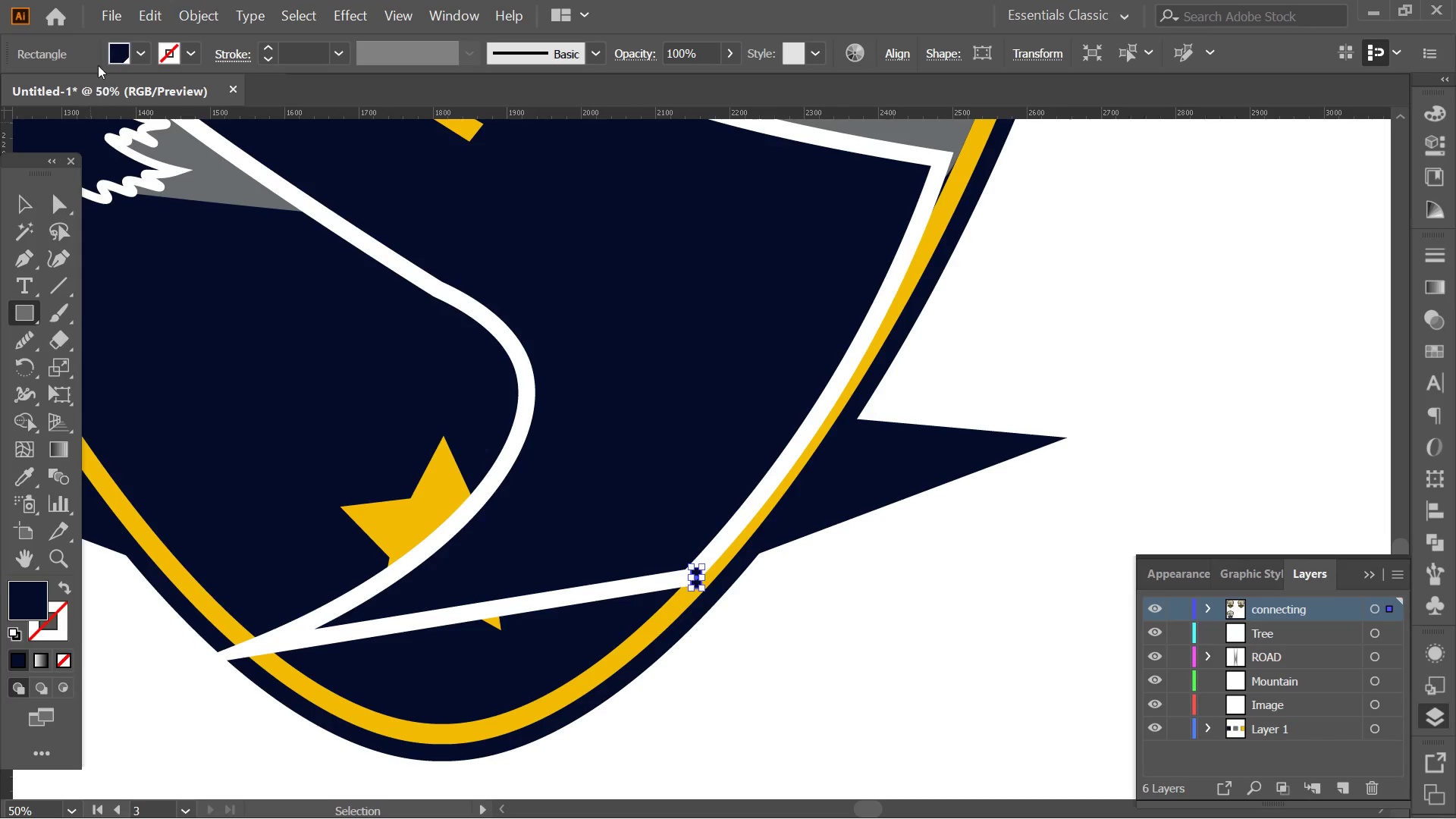 
left_click([130, 44])
 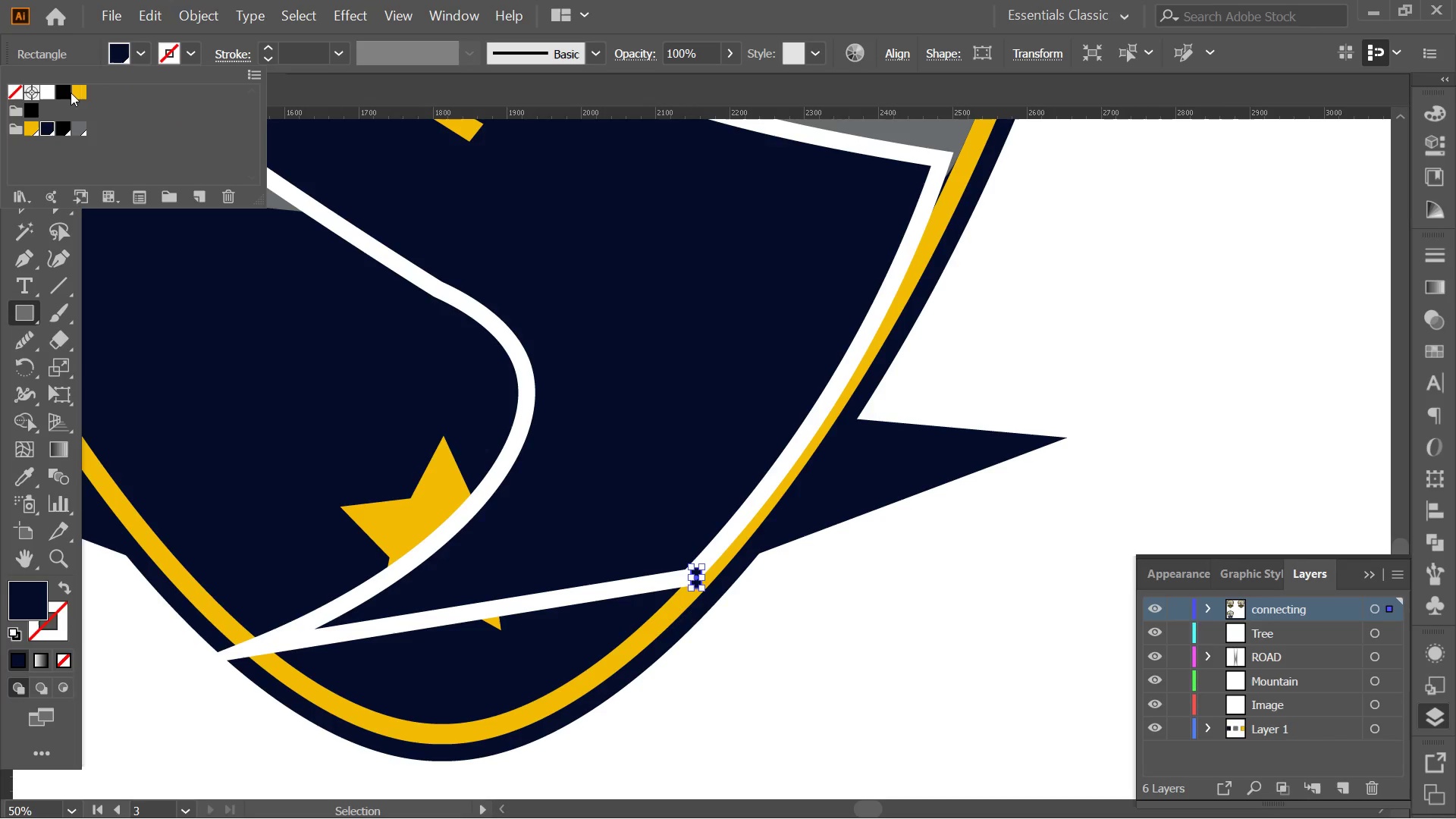 
left_click([77, 93])
 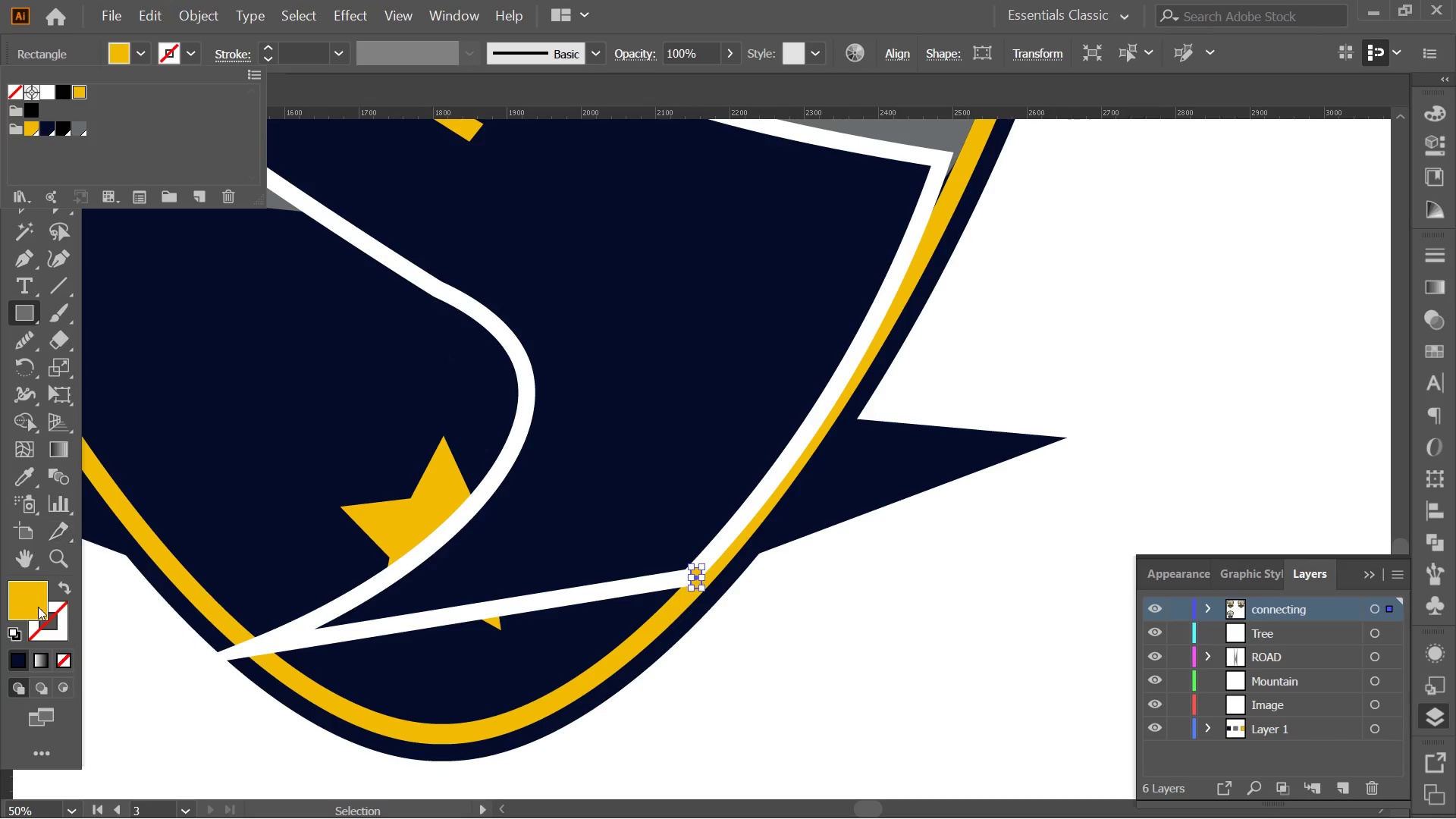 
left_click([111, 687])
 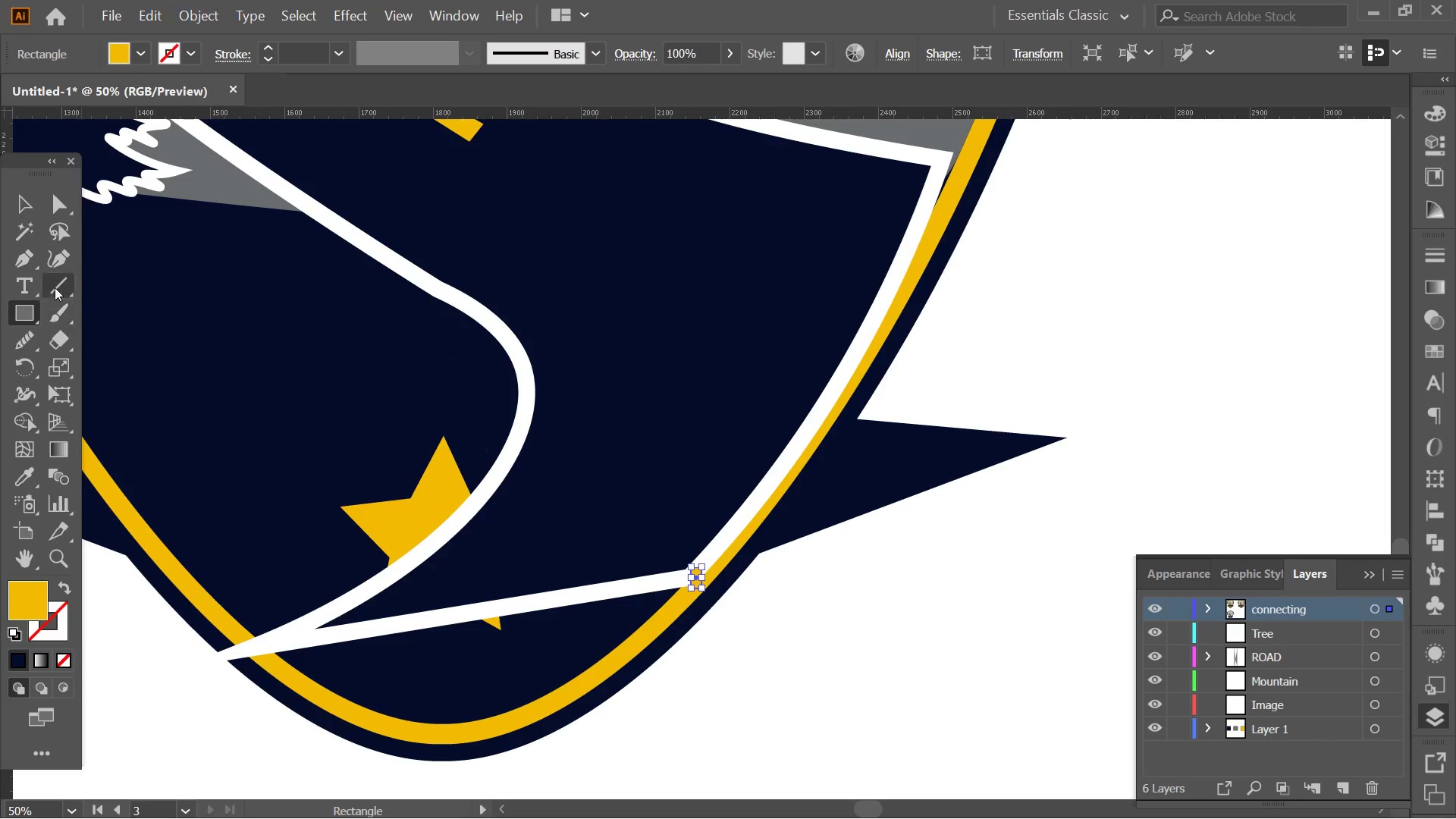 
left_click([62, 259])
 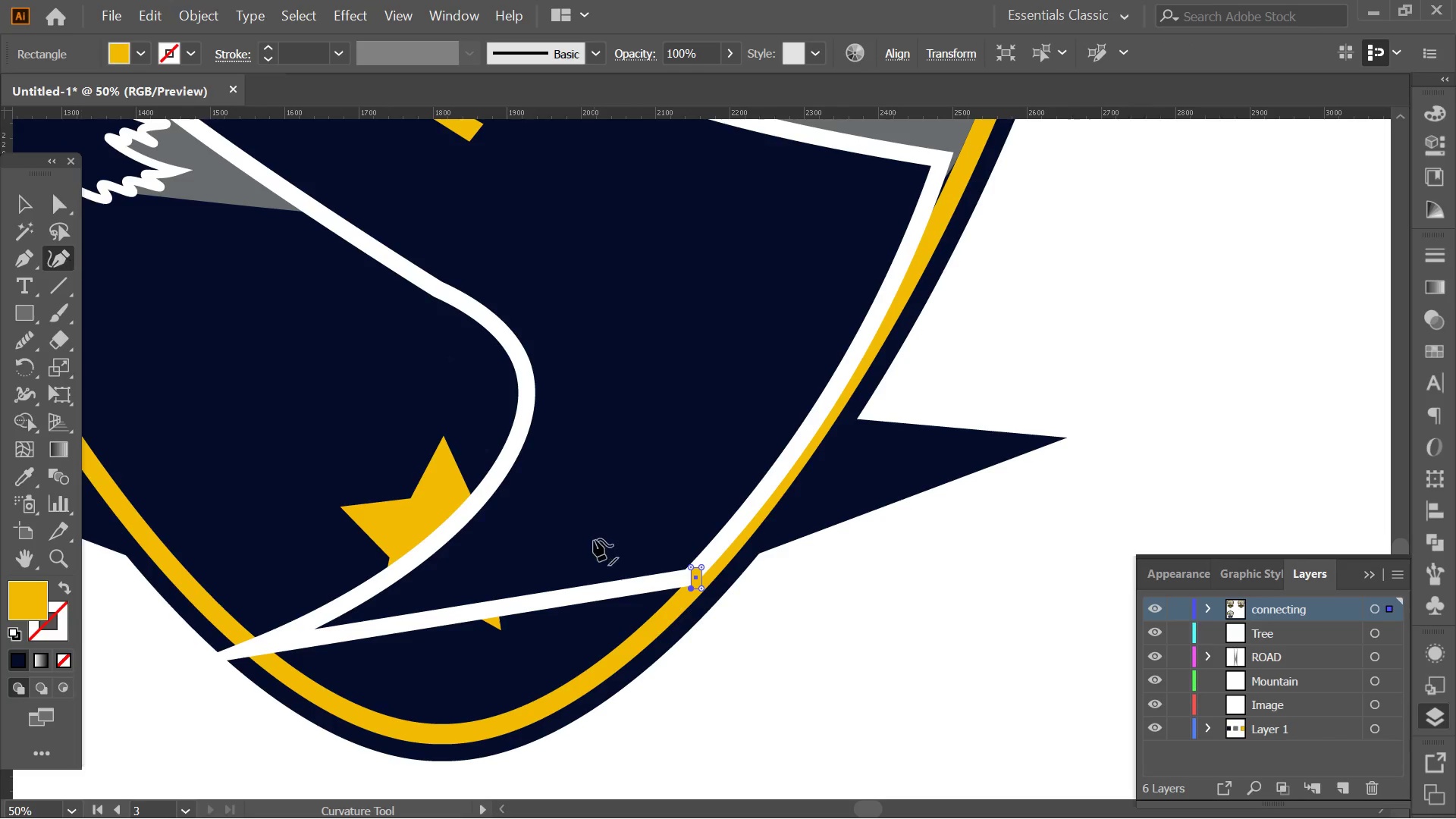 
key(Alt+AltLeft)
 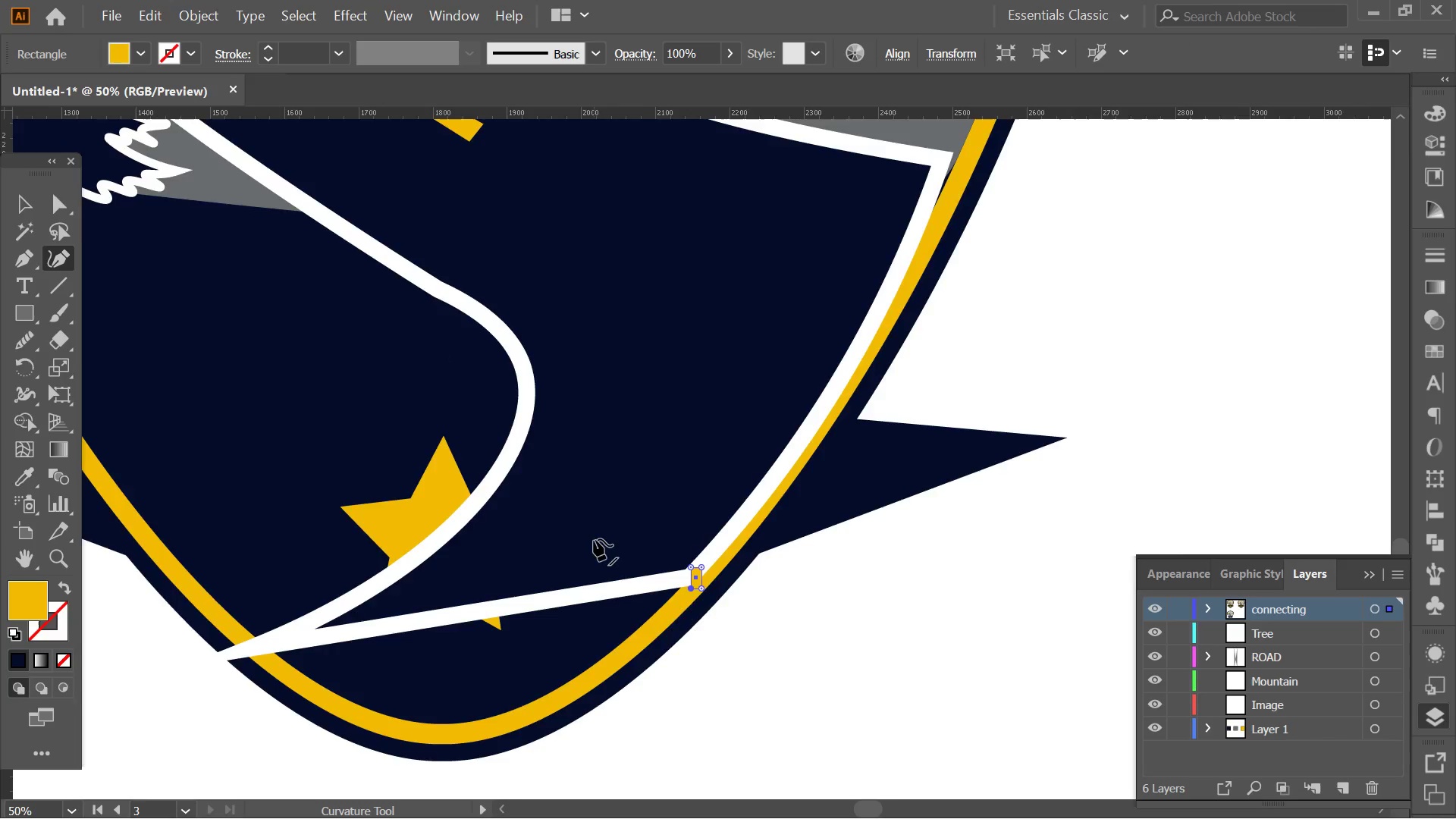 
scroll: coordinate [601, 539], scroll_direction: up, amount: 4.0
 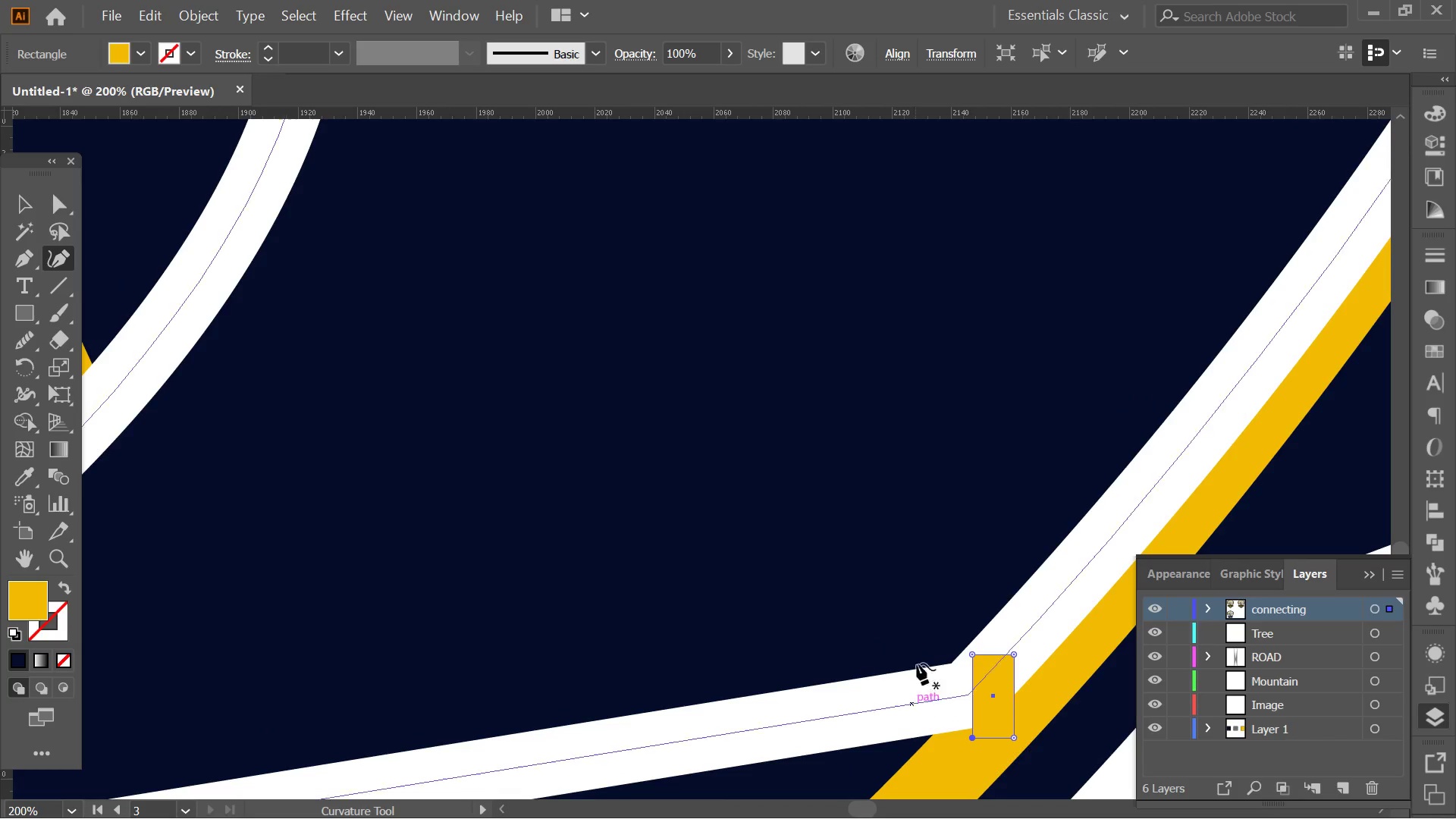 
hold_key(key=Space, duration=0.41)
 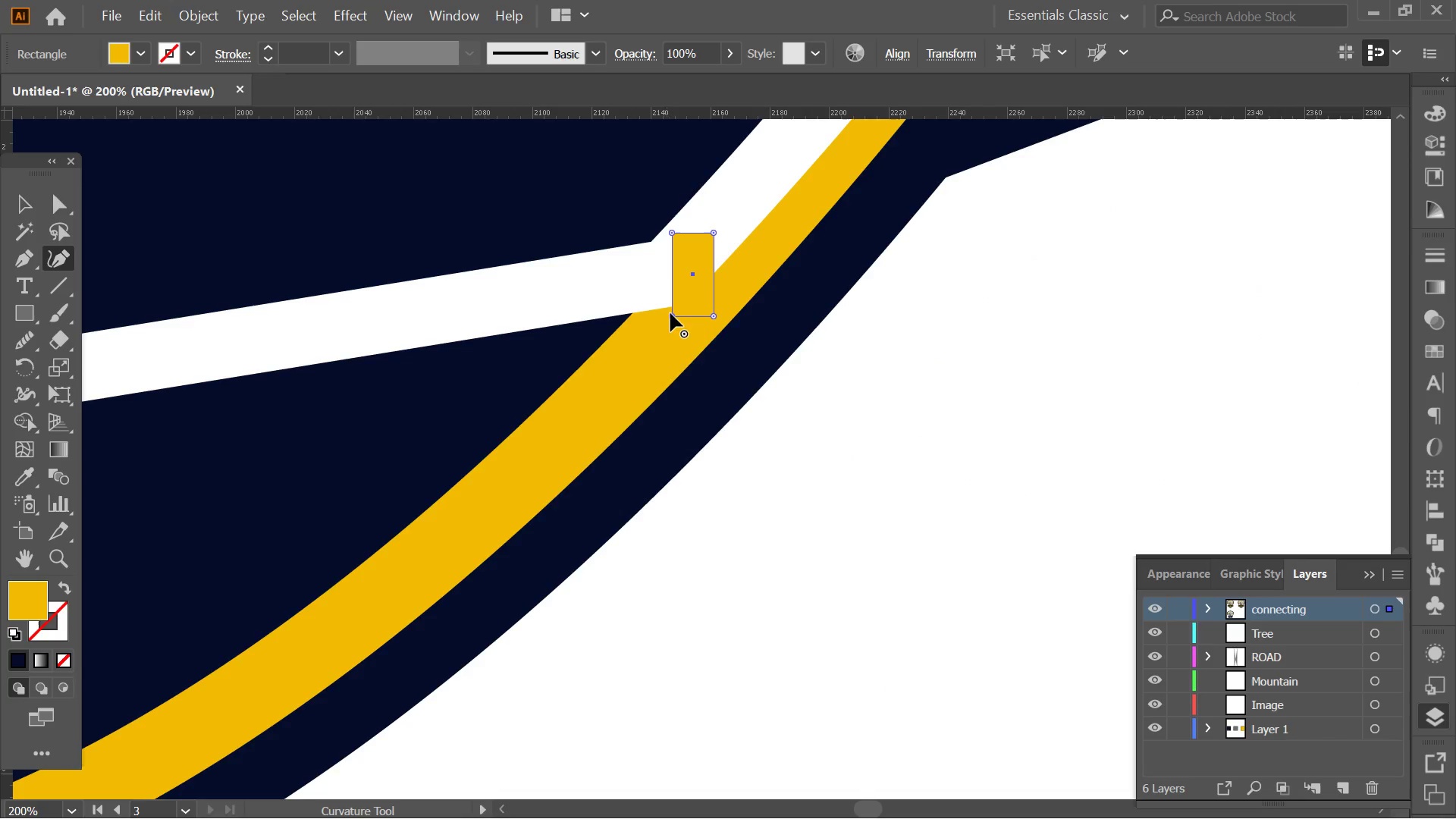 
left_click_drag(start_coordinate=[900, 601], to_coordinate=[603, 184])
 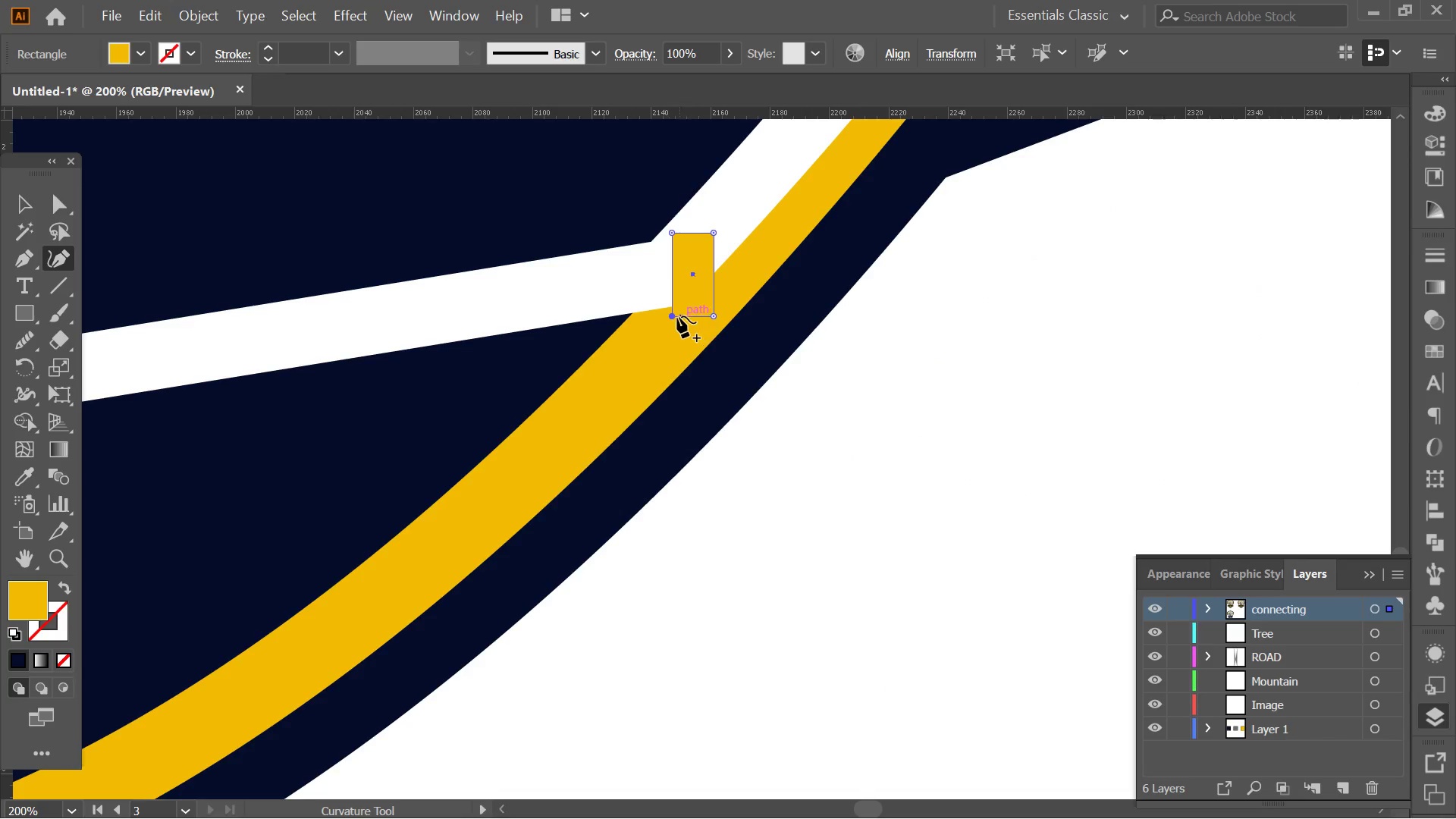 
left_click_drag(start_coordinate=[671, 316], to_coordinate=[600, 347])
 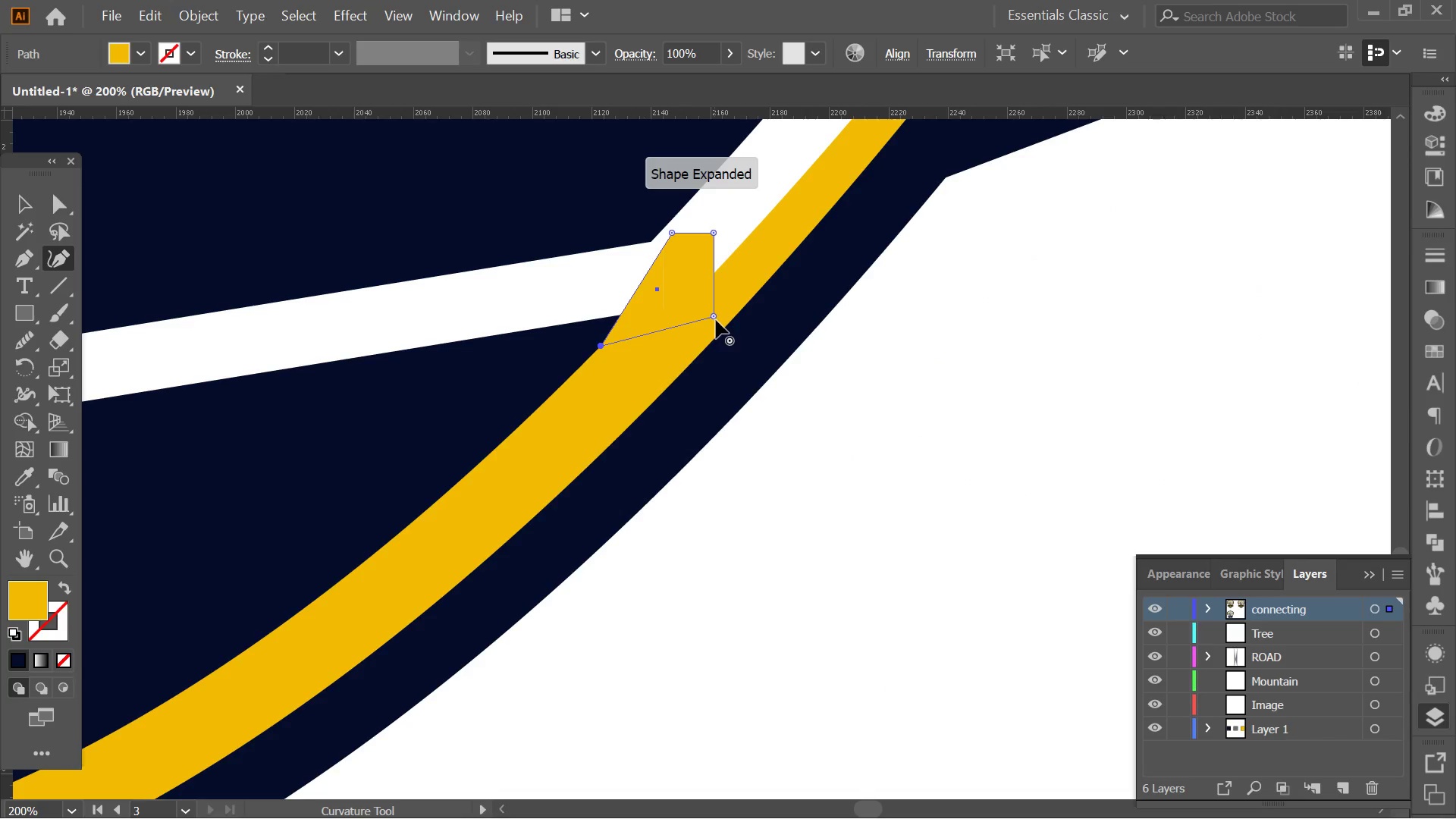 
left_click_drag(start_coordinate=[719, 315], to_coordinate=[683, 371])
 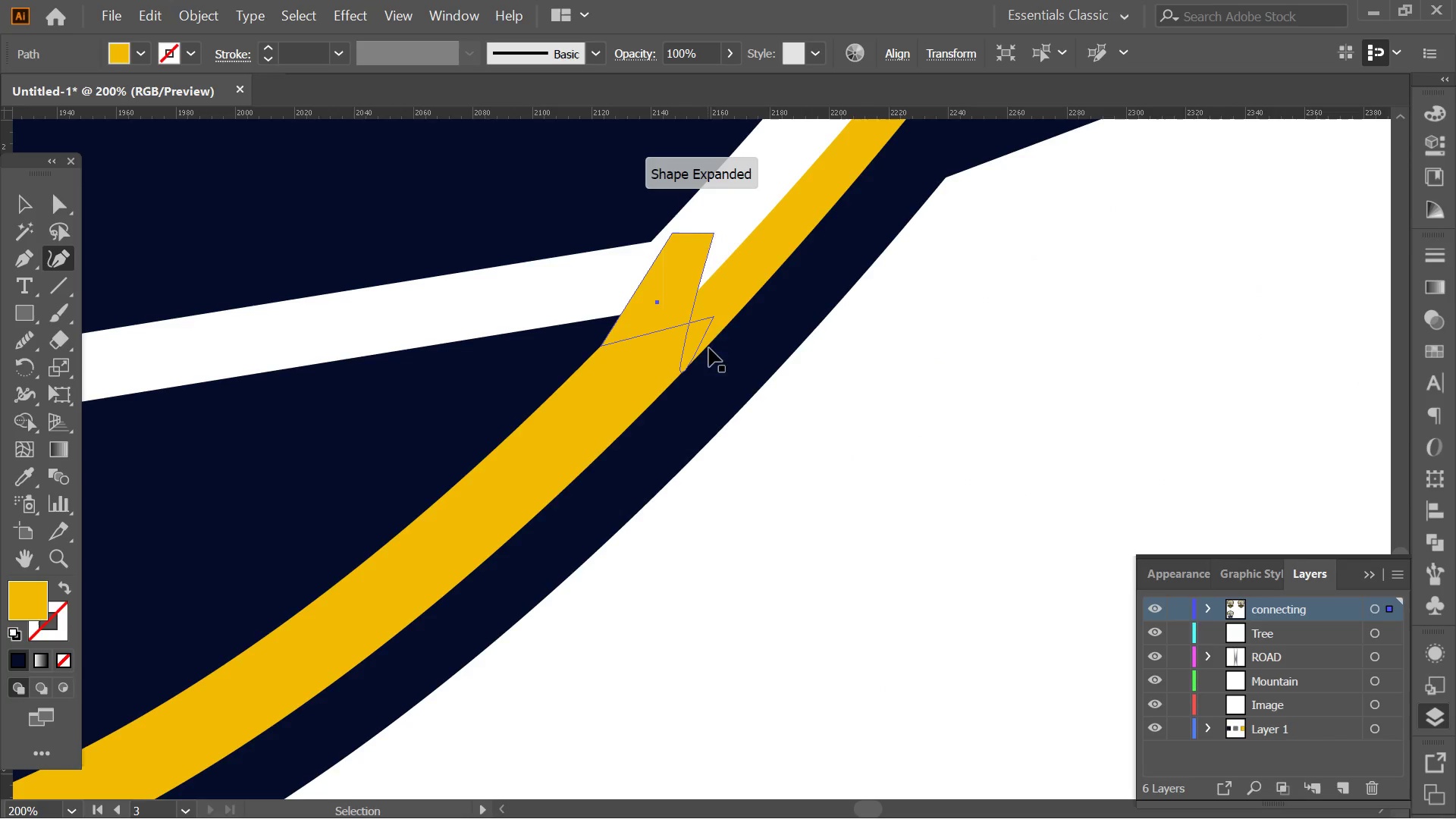 
key(Control+ControlLeft)
 